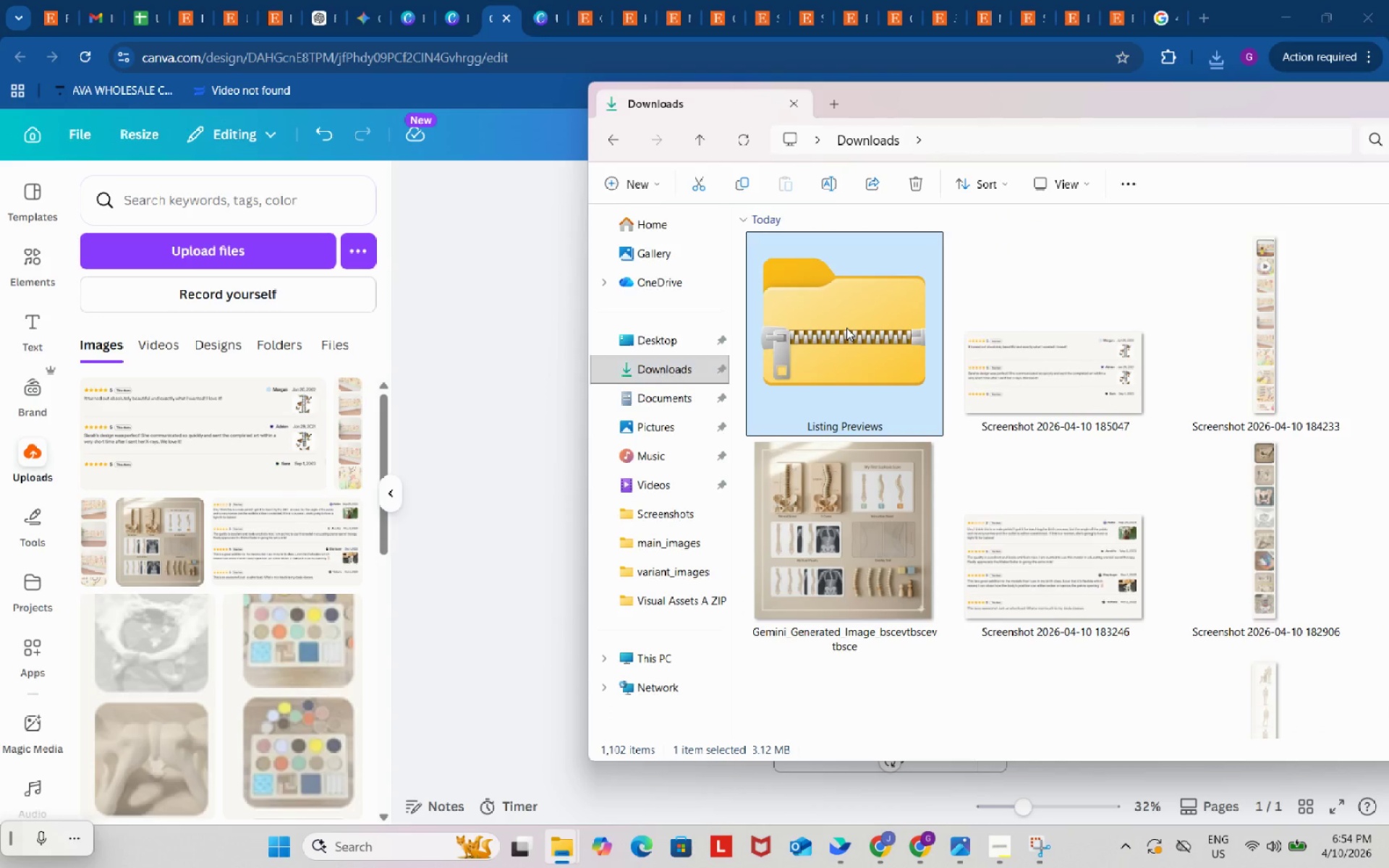 
double_click([846, 328])
 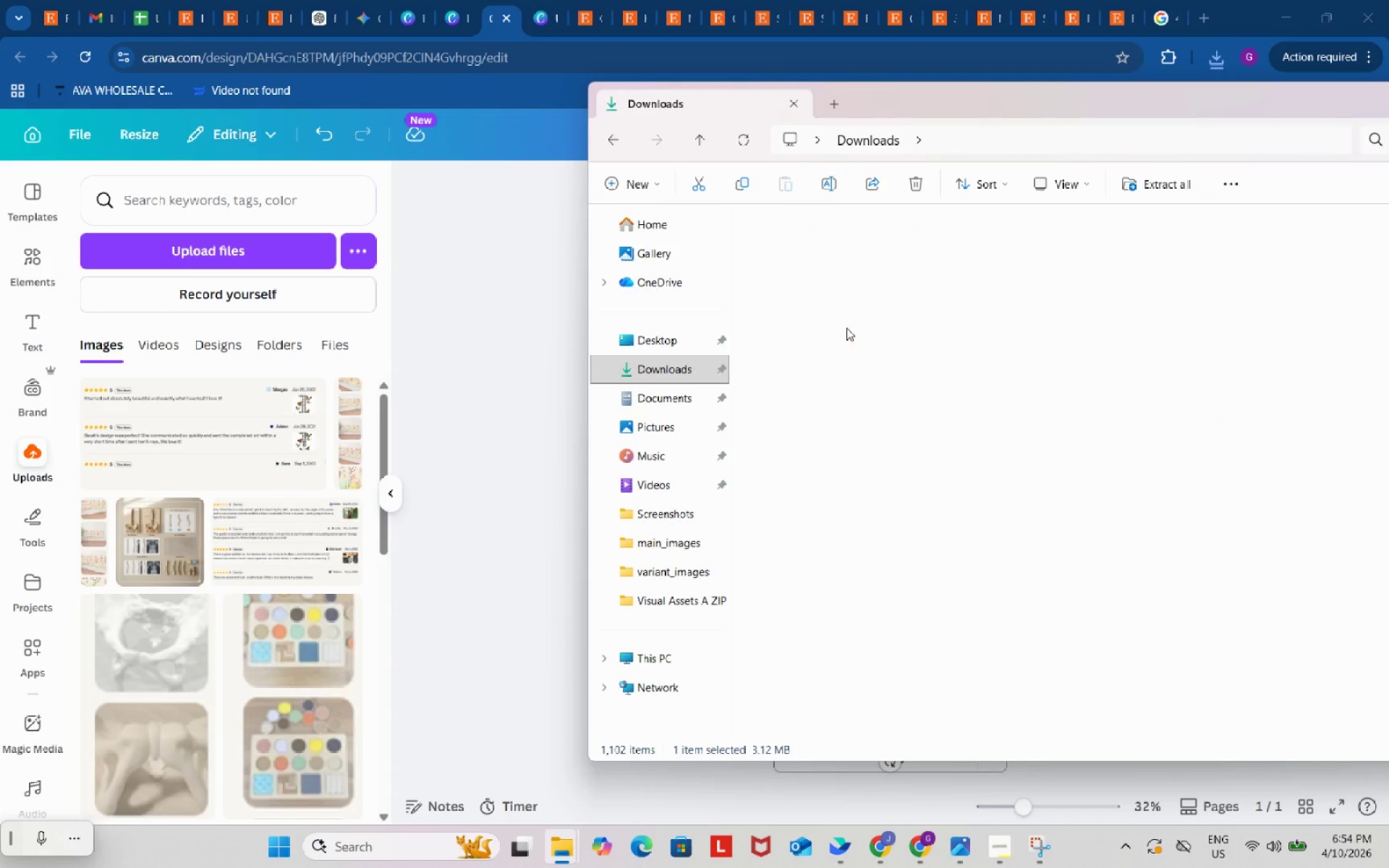 
scroll: coordinate [890, 483], scroll_direction: up, amount: 68.0
 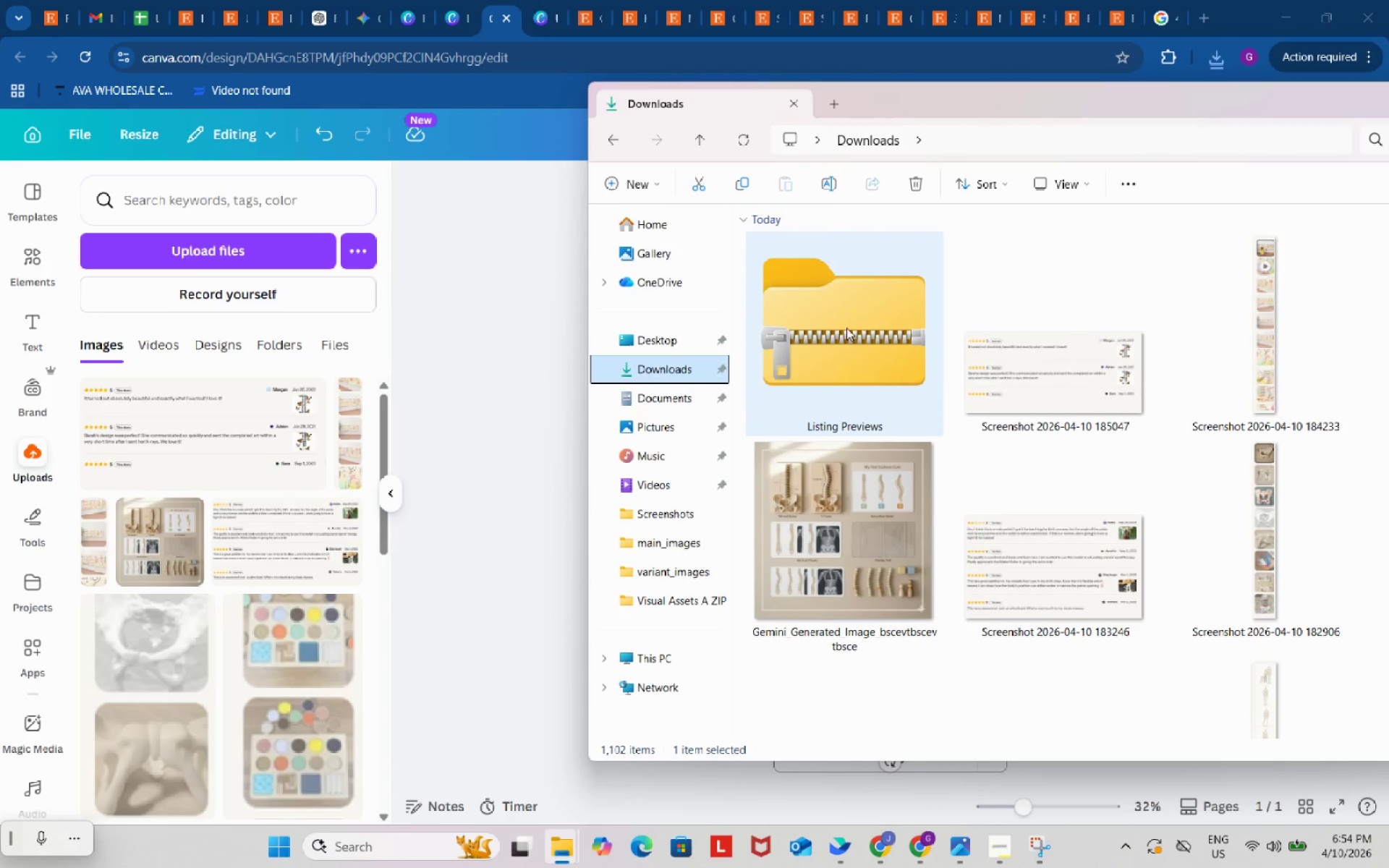 
mouse_move([833, 327])
 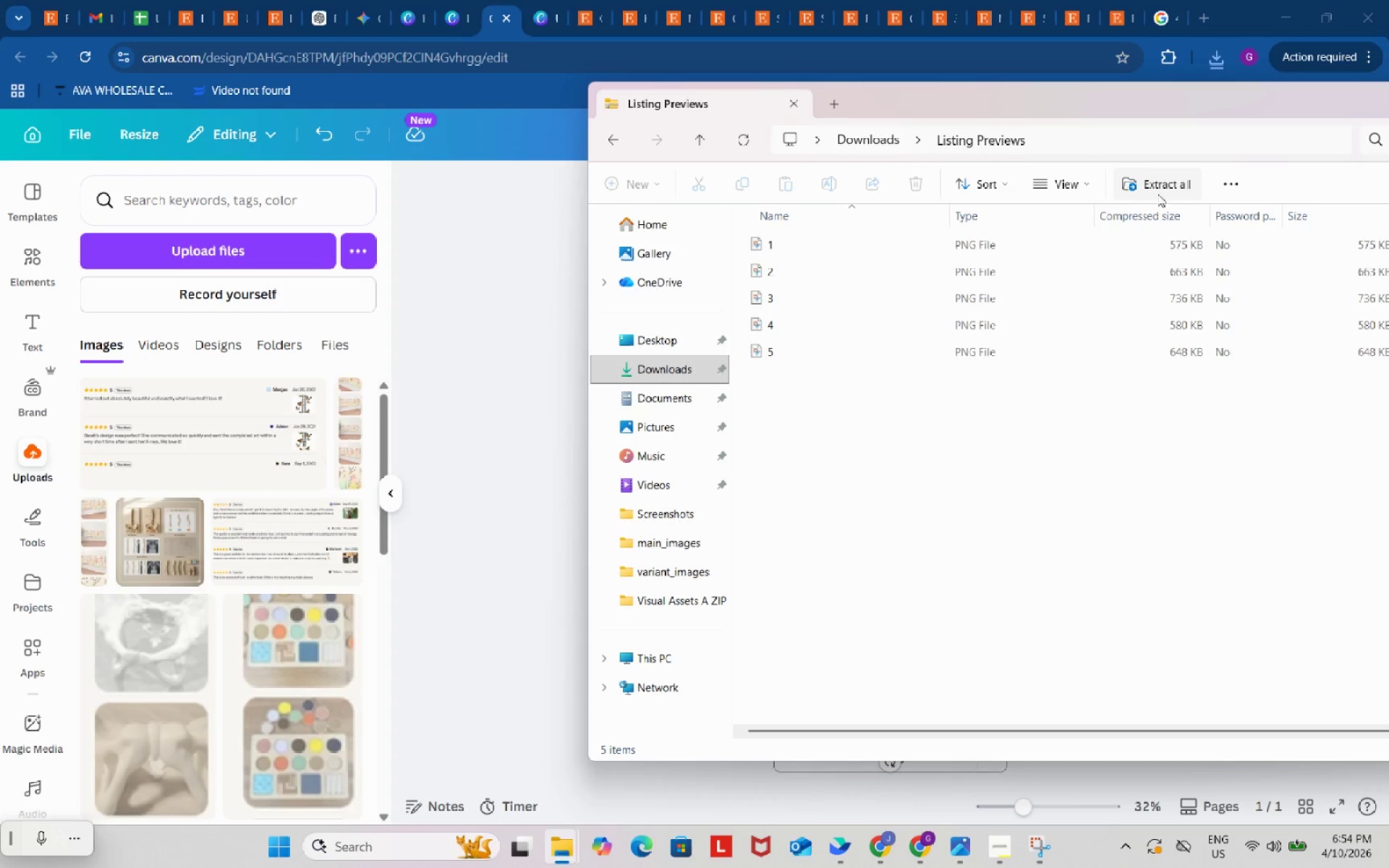 
left_click([1160, 188])
 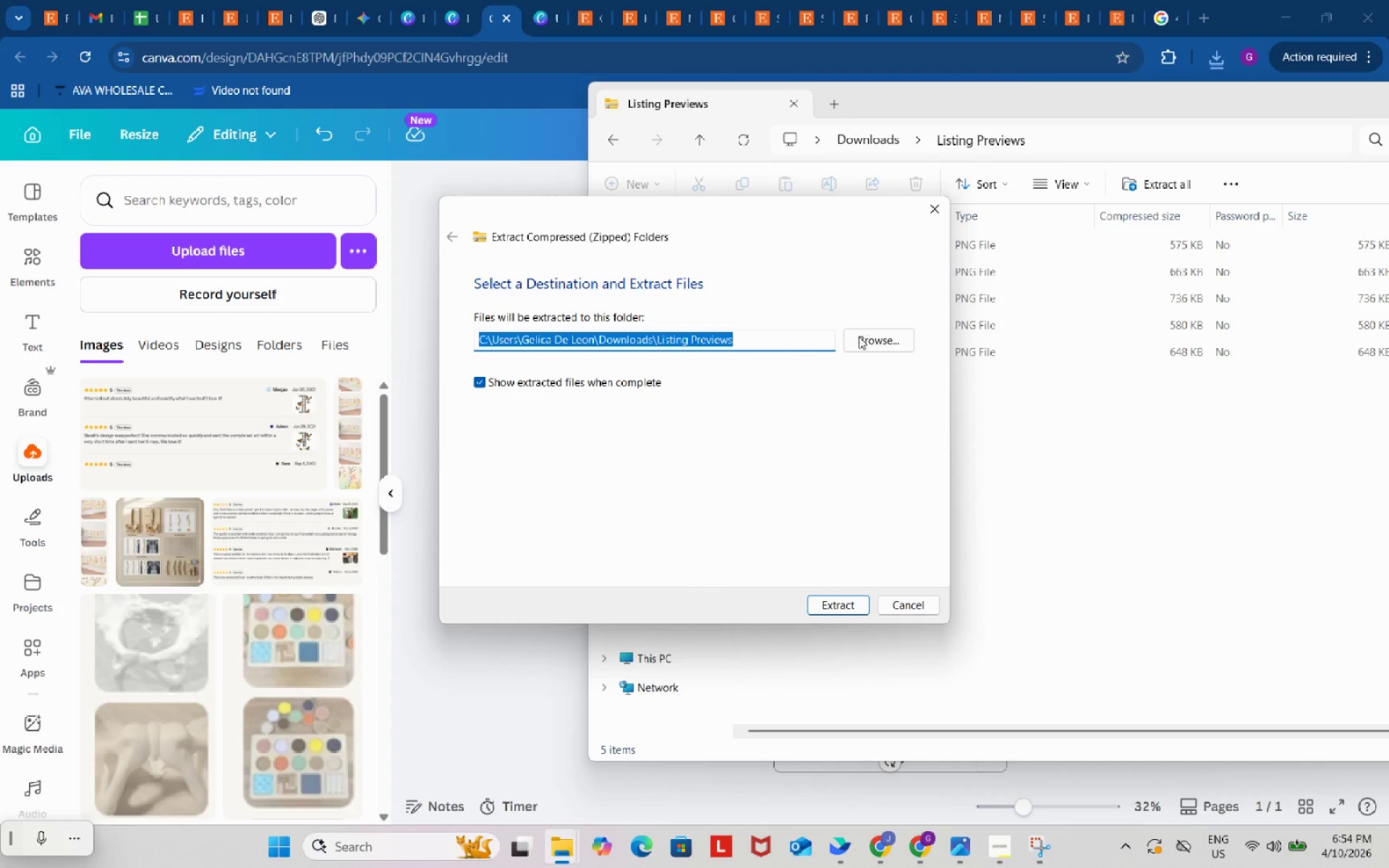 
left_click([869, 338])
 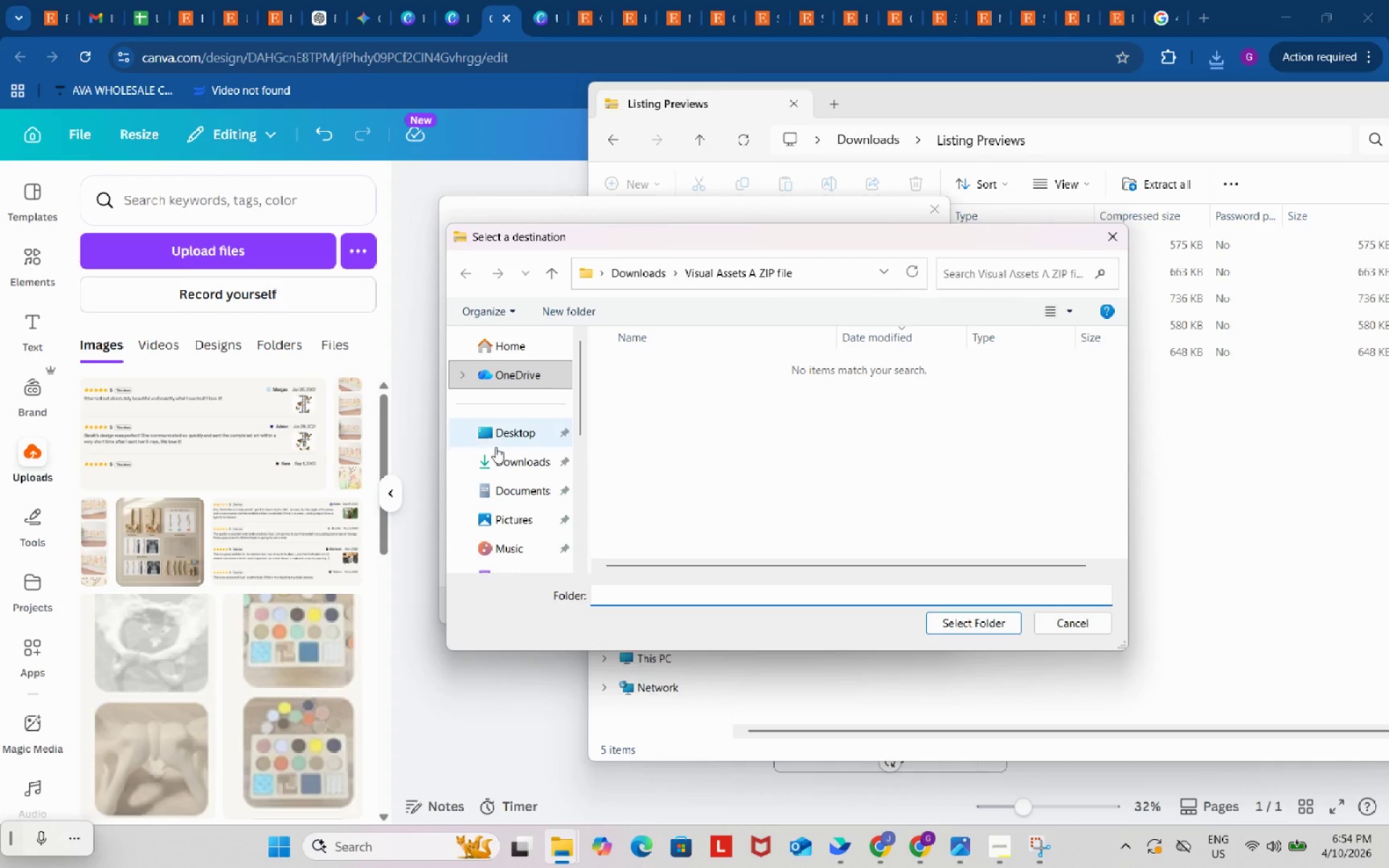 
left_click([507, 457])
 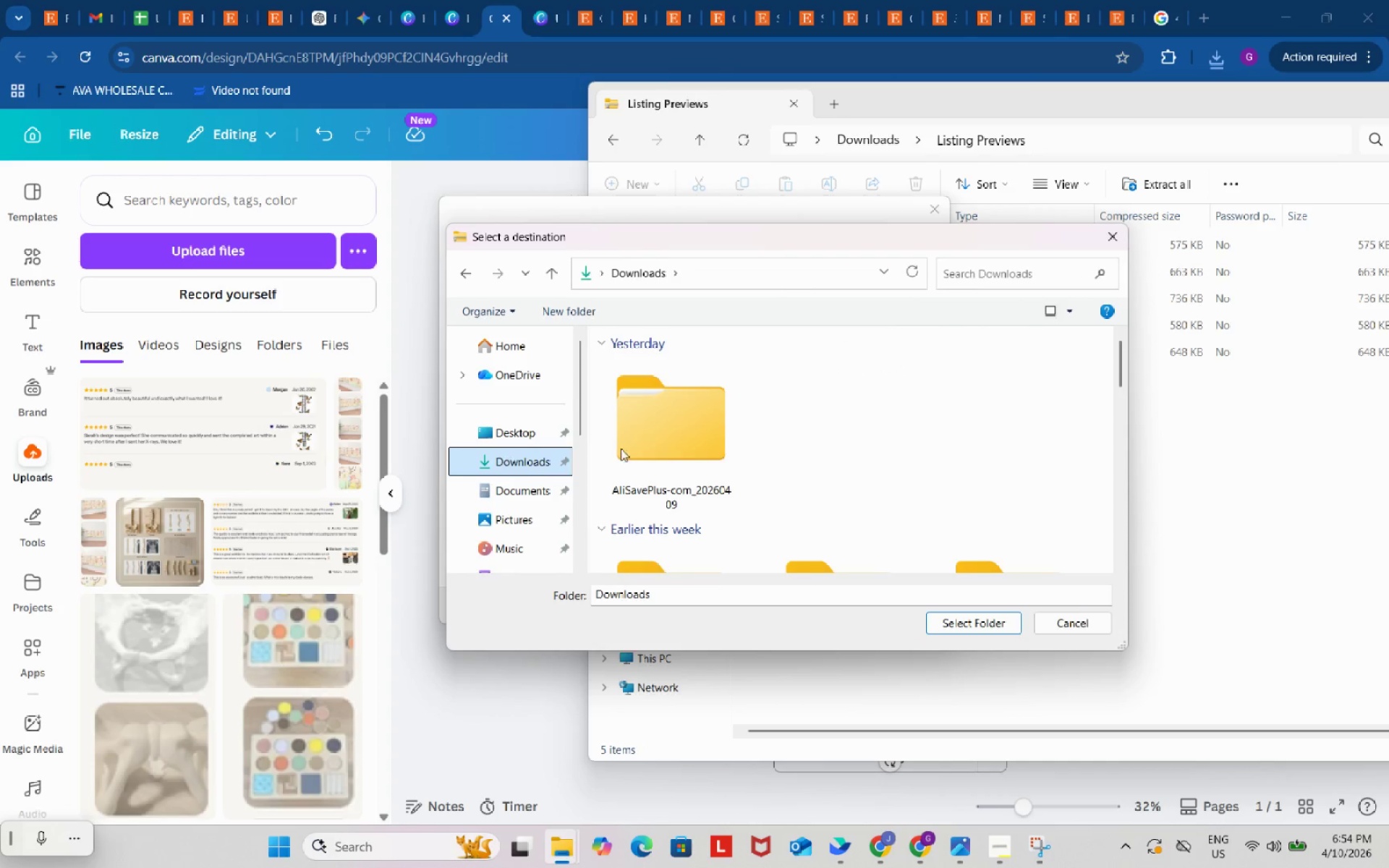 
scroll: coordinate [789, 443], scroll_direction: down, amount: 2.0
 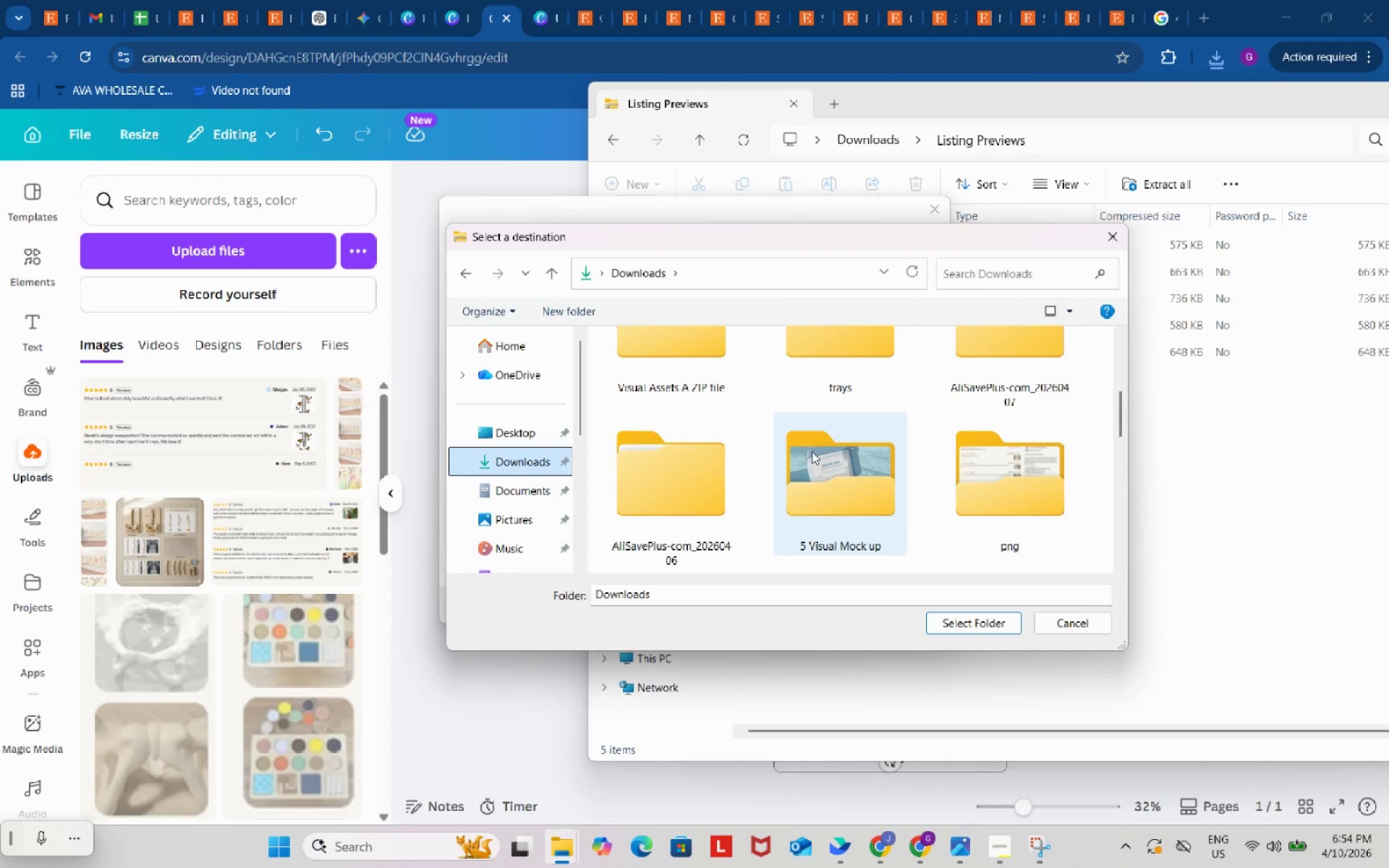 
scroll: coordinate [818, 453], scroll_direction: up, amount: 2.0
 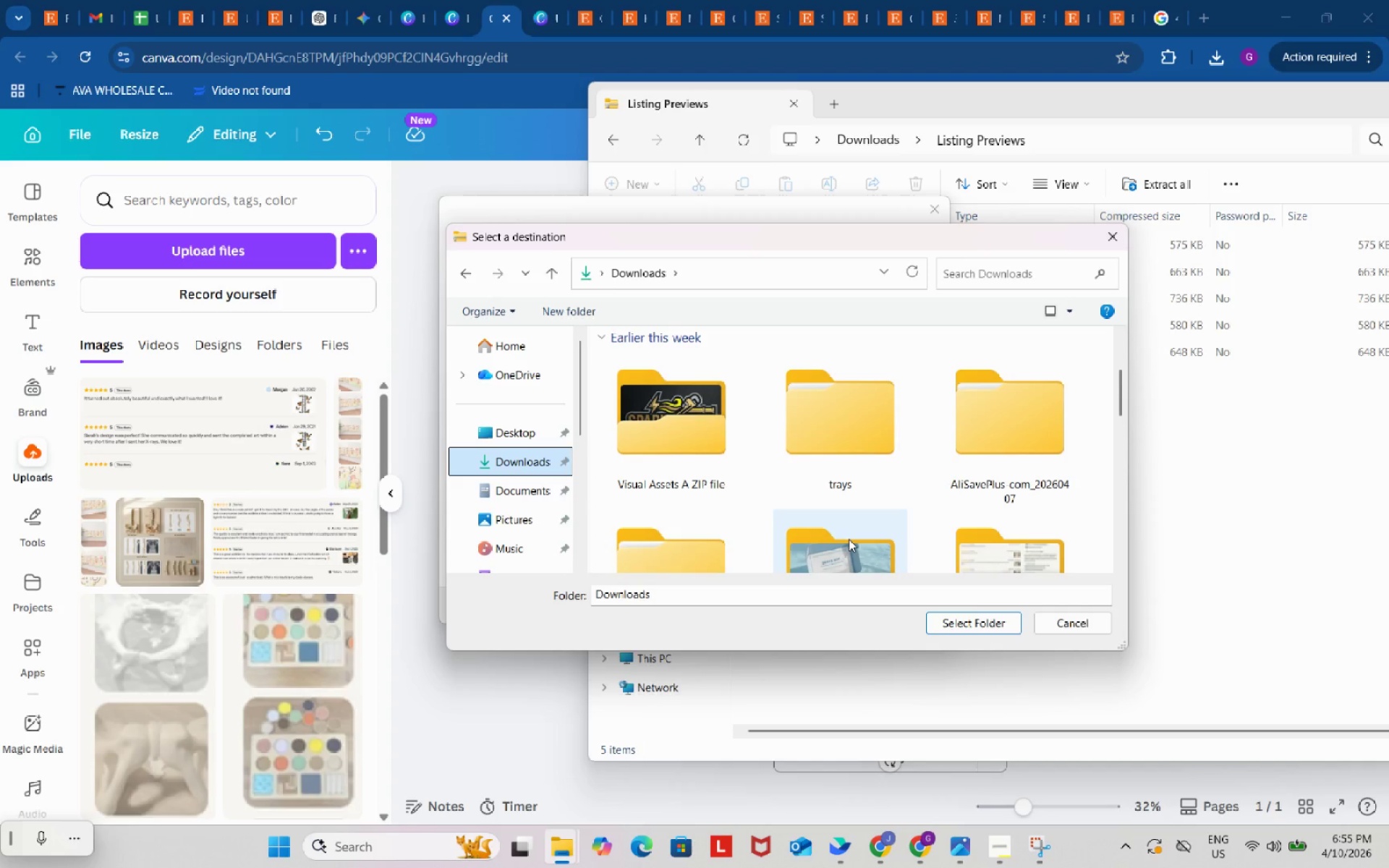 
wait(63.79)
 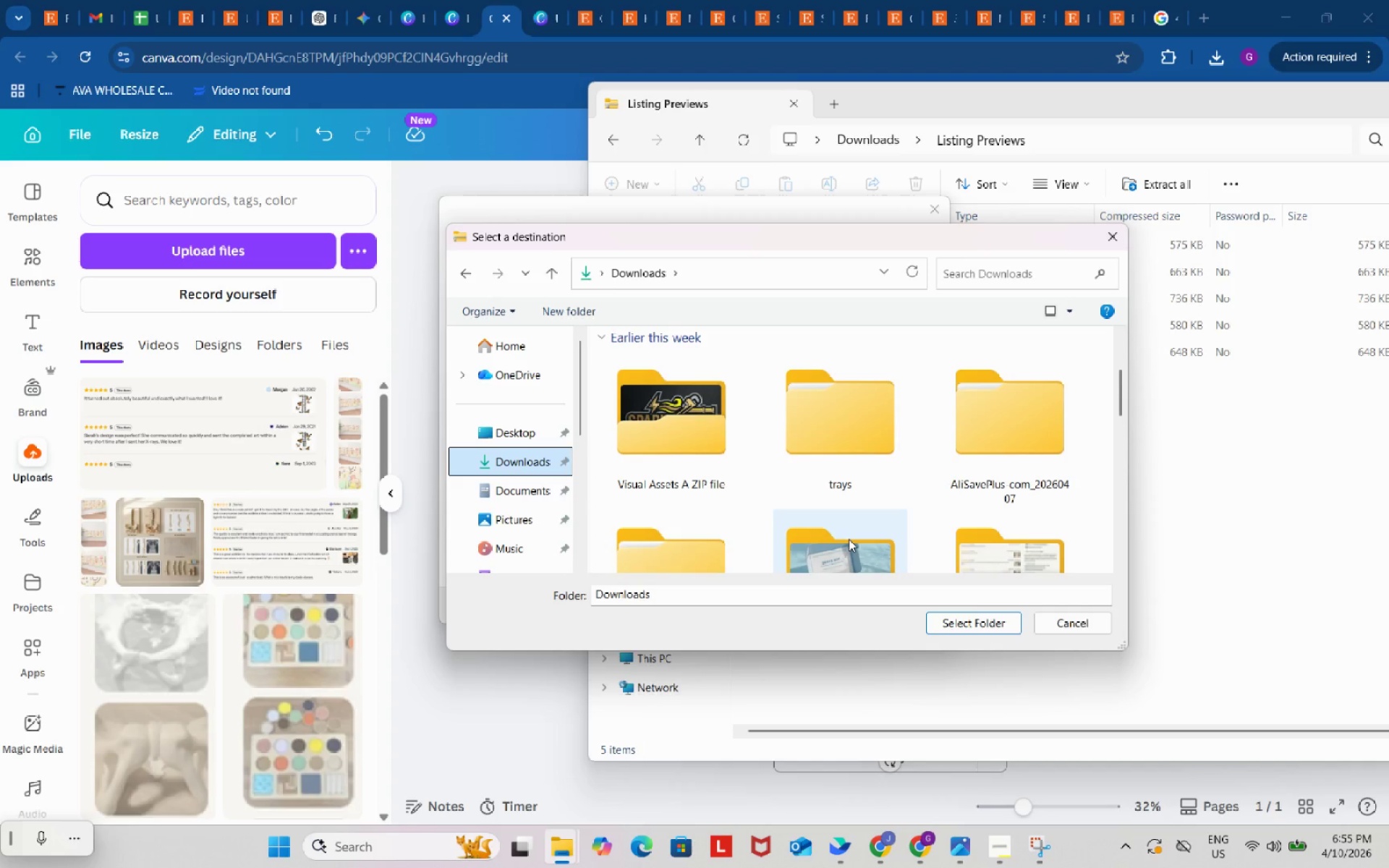 
scroll: coordinate [887, 503], scroll_direction: up, amount: 3.0
 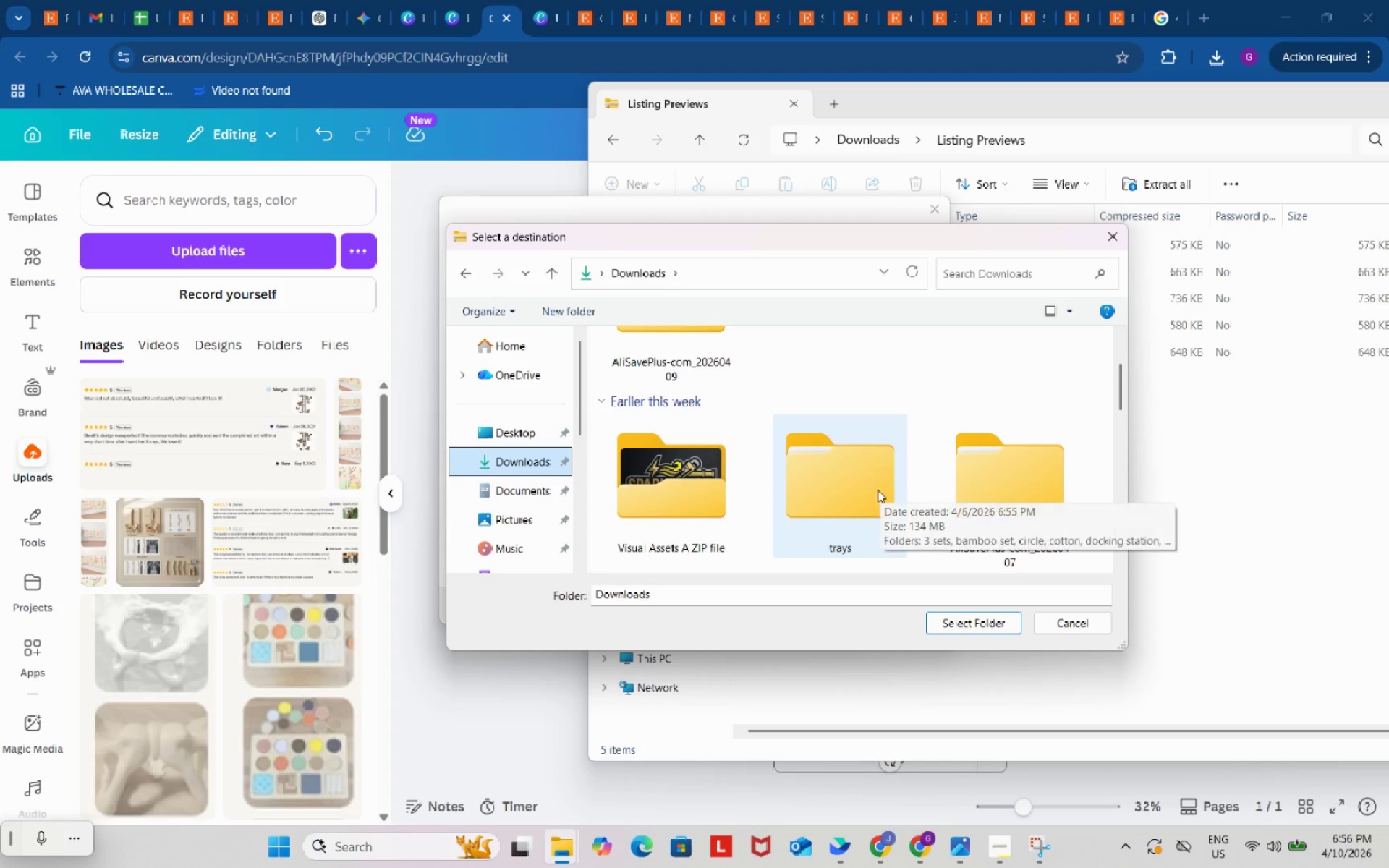 
left_click([857, 483])
 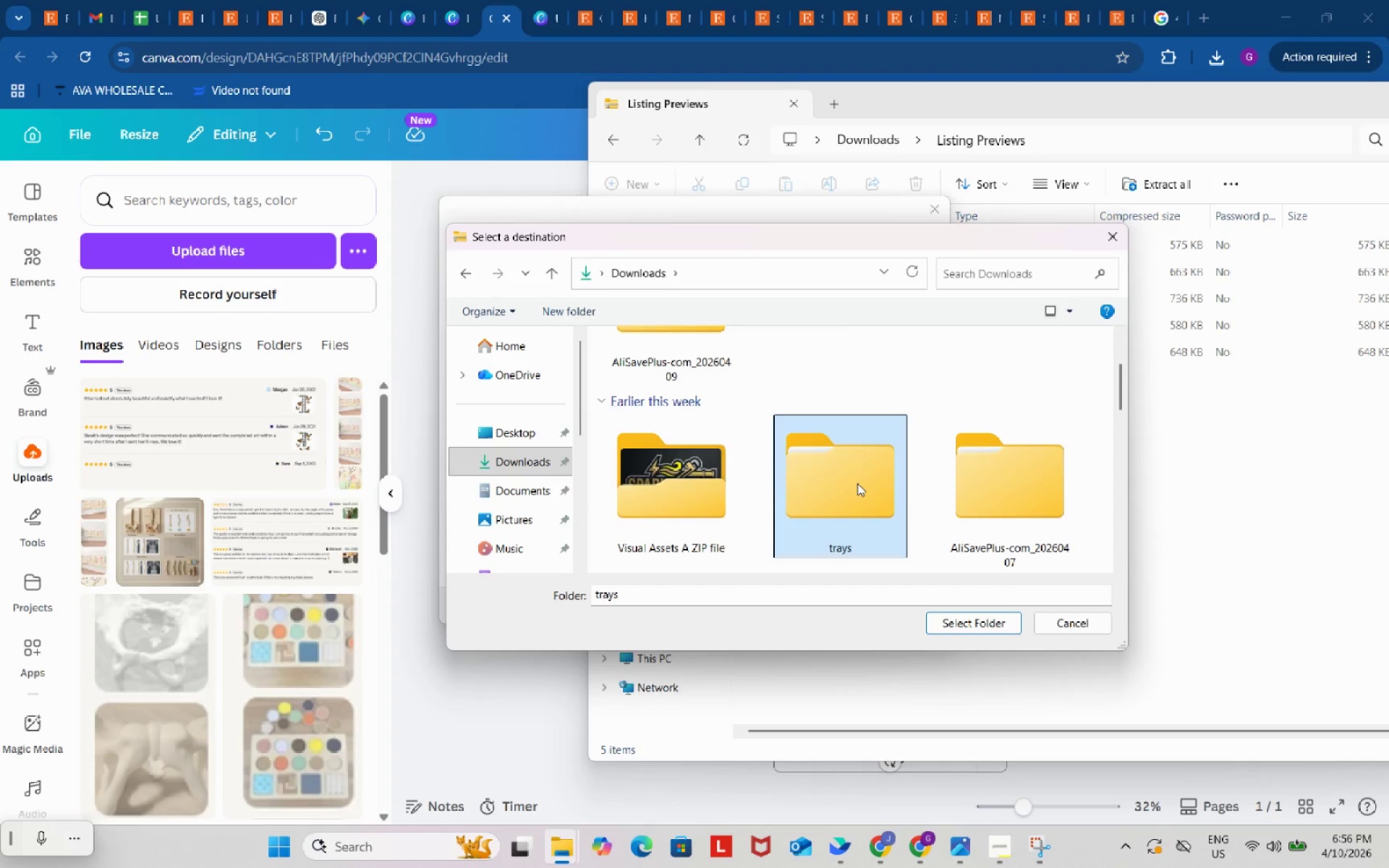 
double_click([857, 483])
 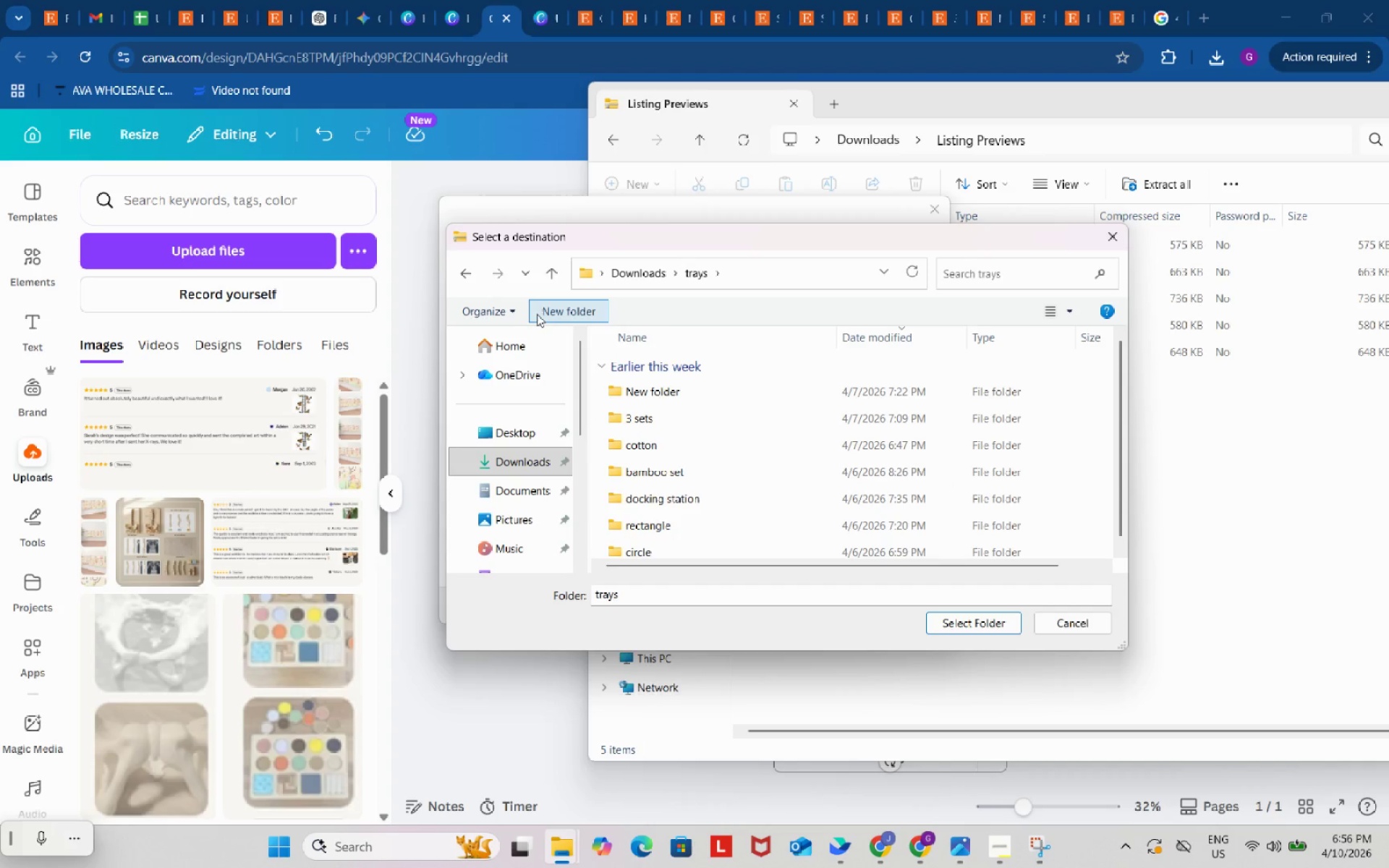 
left_click([545, 312])
 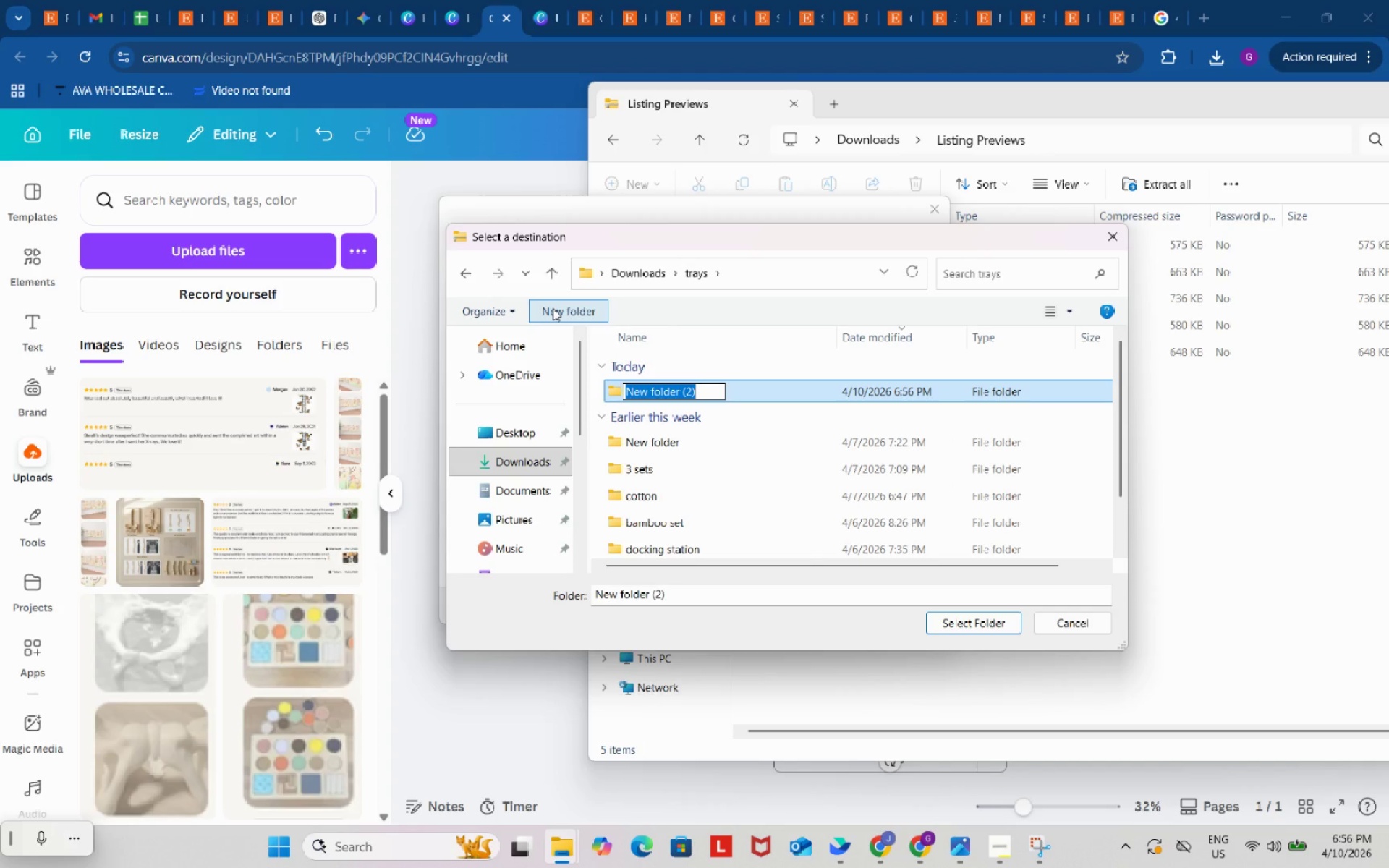 
wait(12.06)
 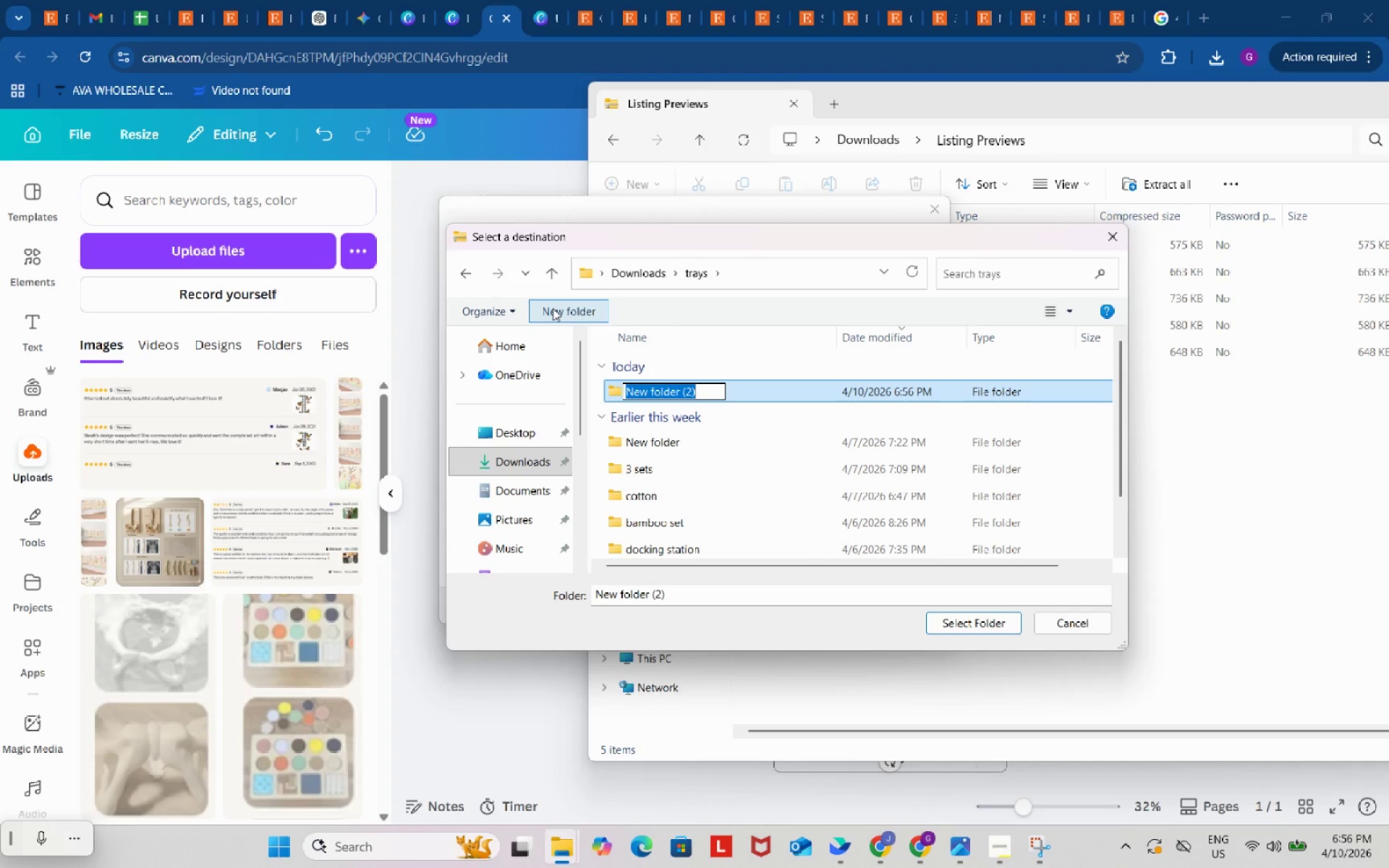 
type(skeleton)
 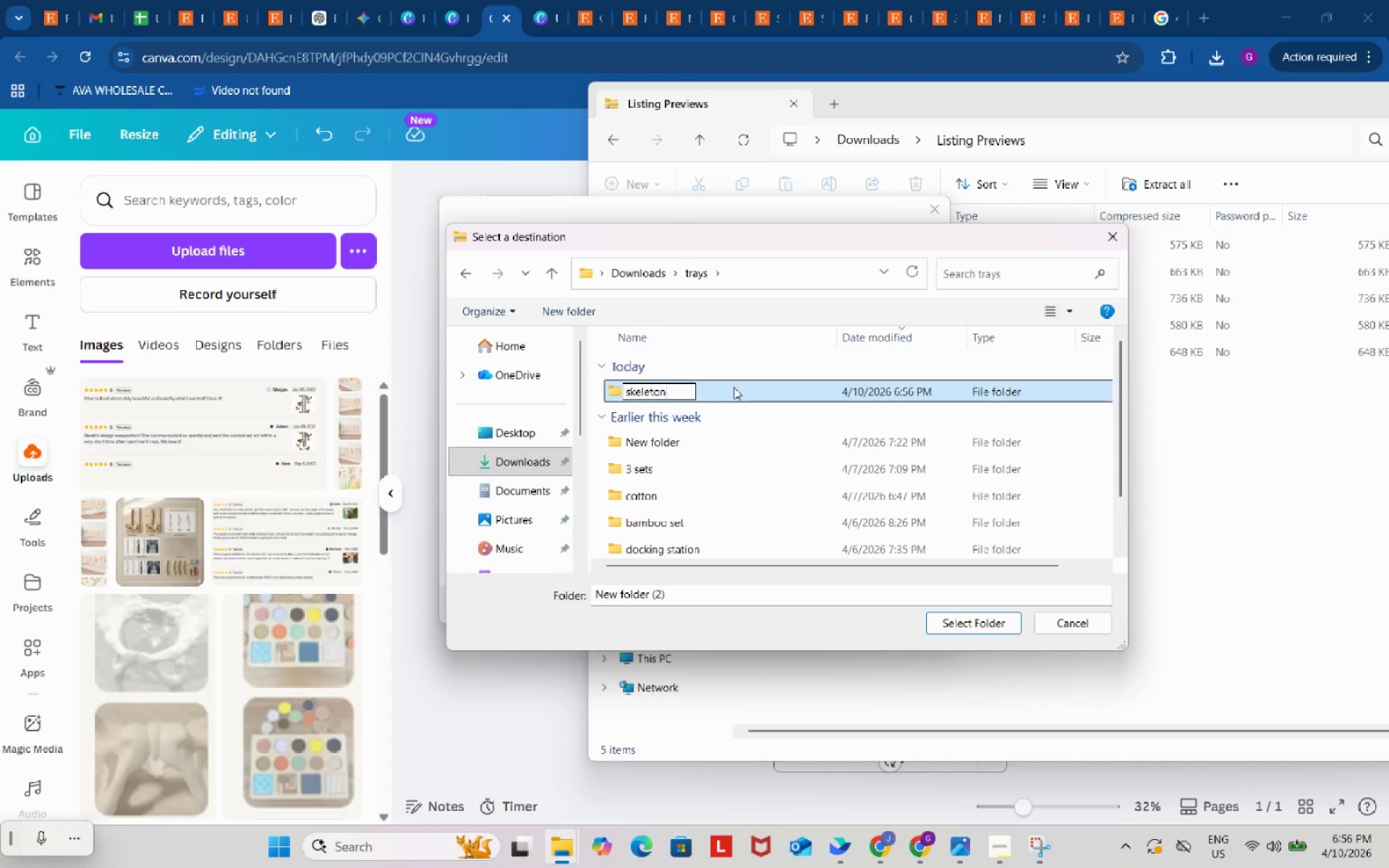 
double_click([734, 387])
 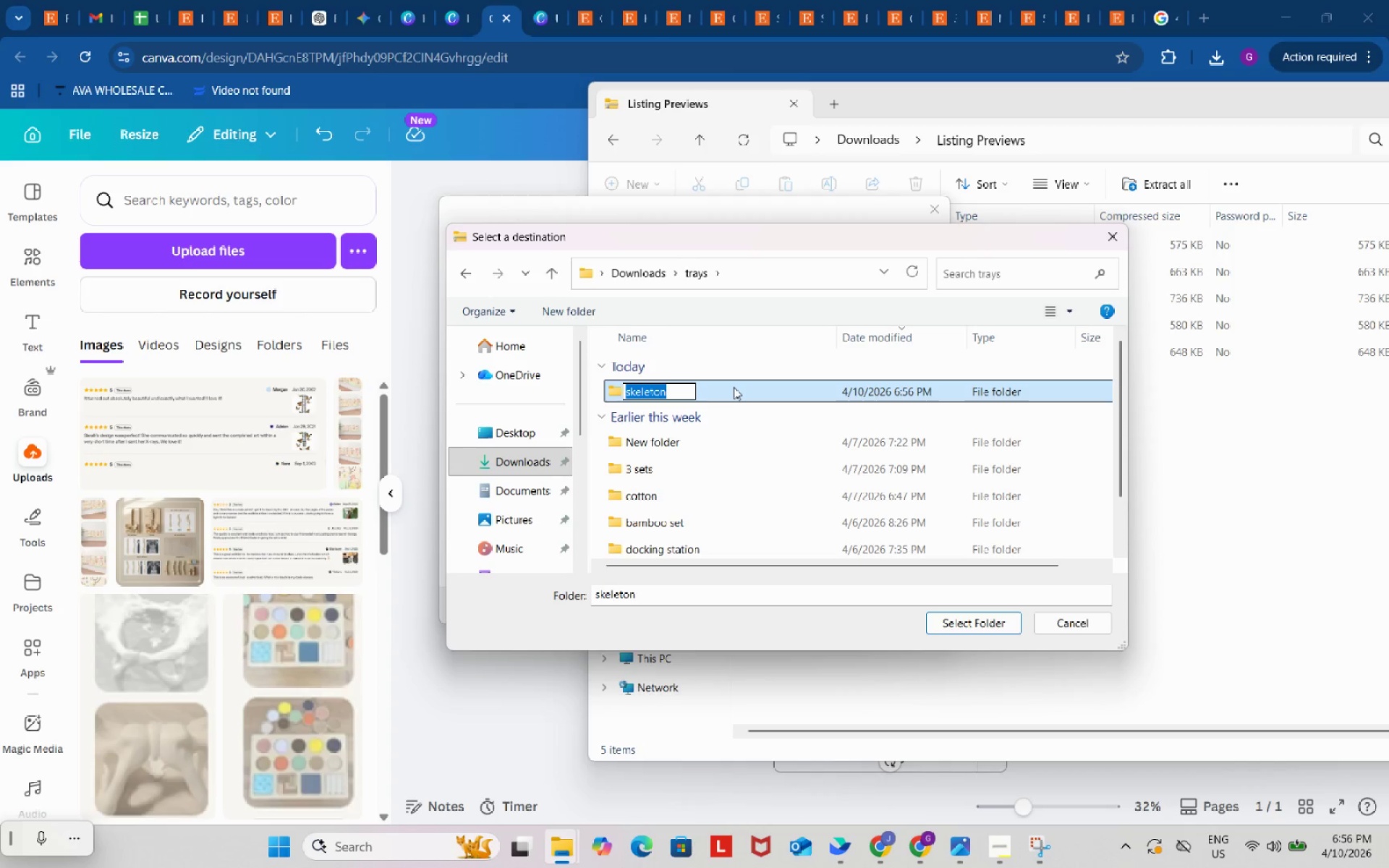 
left_click([734, 387])
 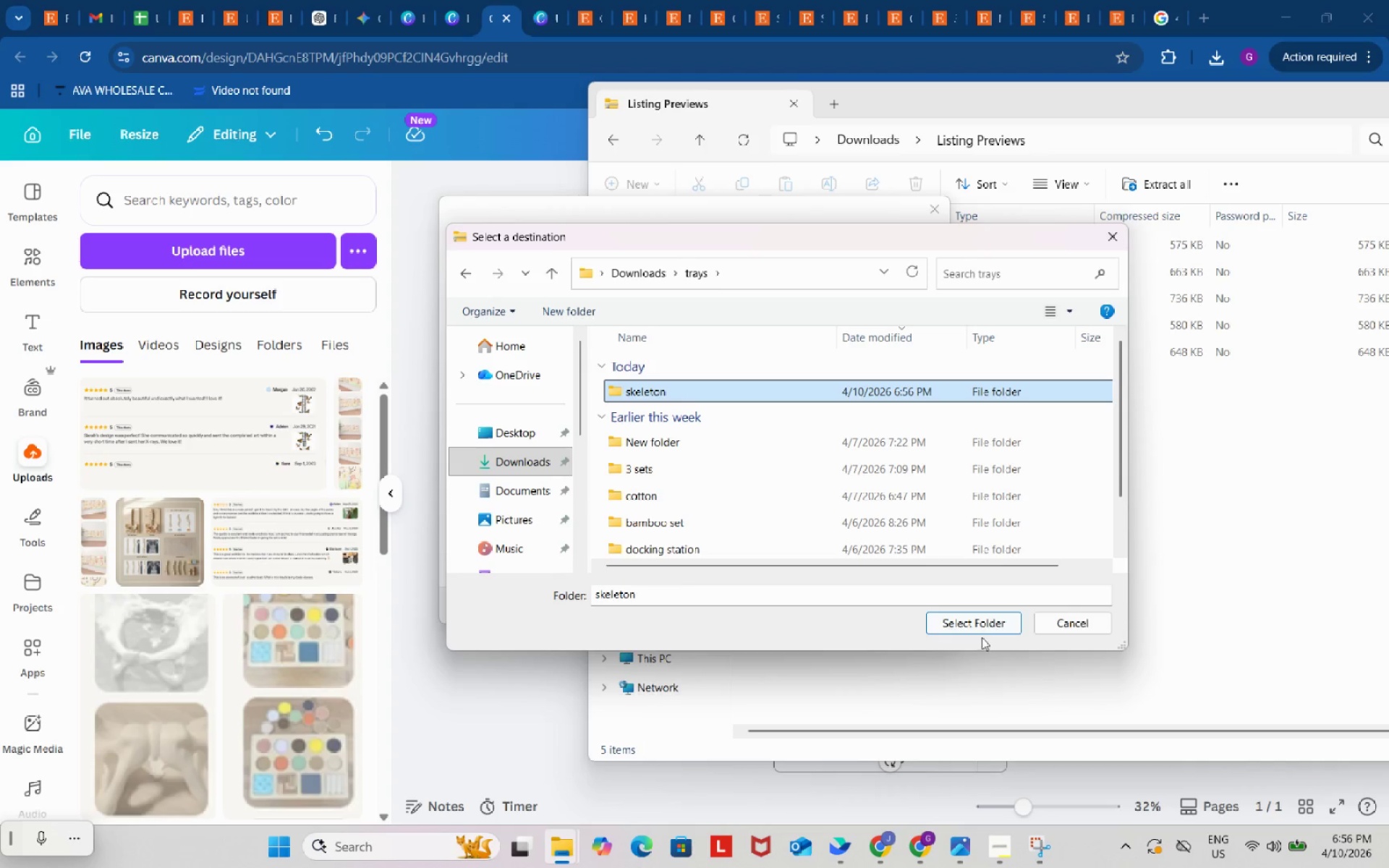 
left_click([982, 629])
 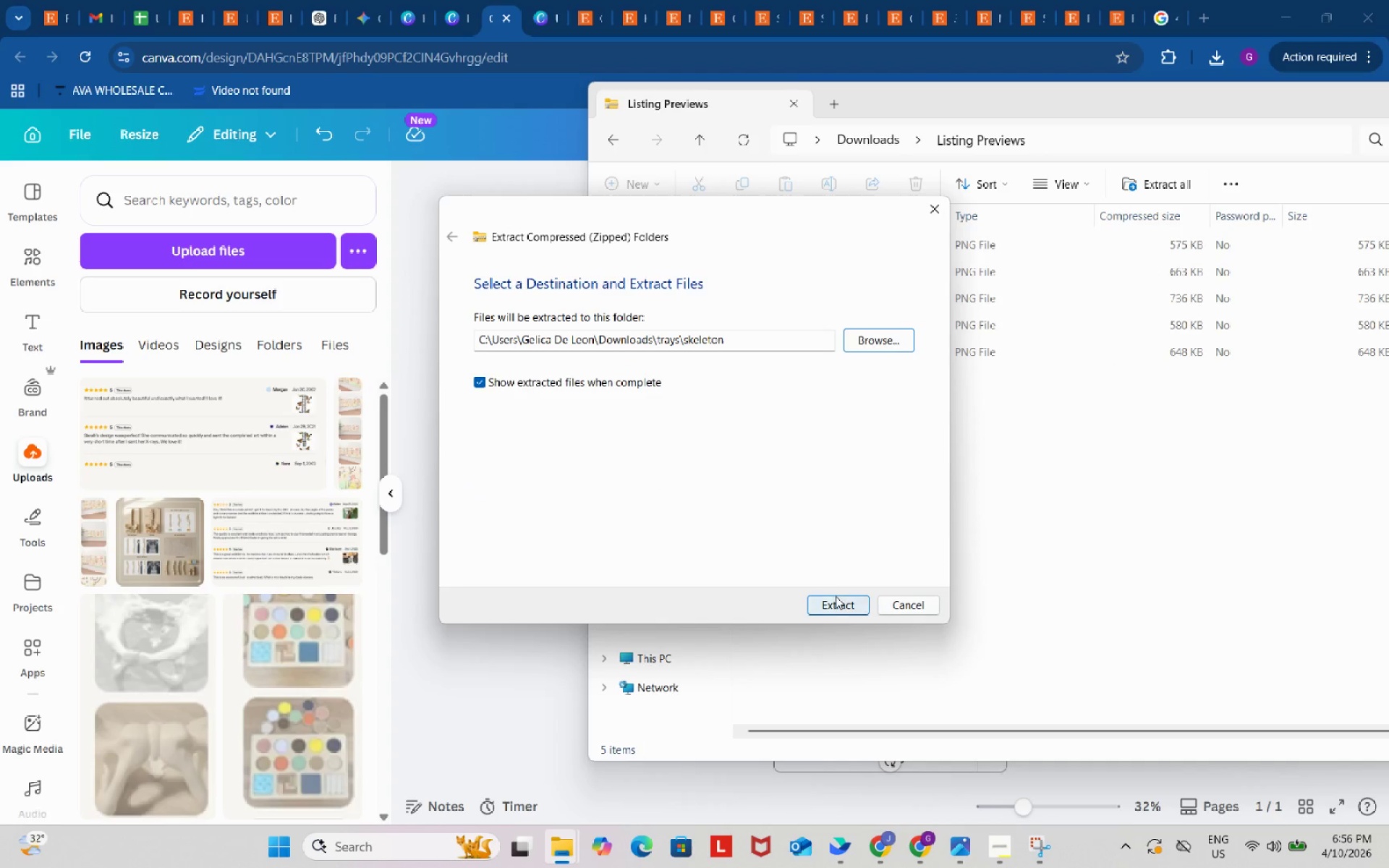 
left_click([835, 604])
 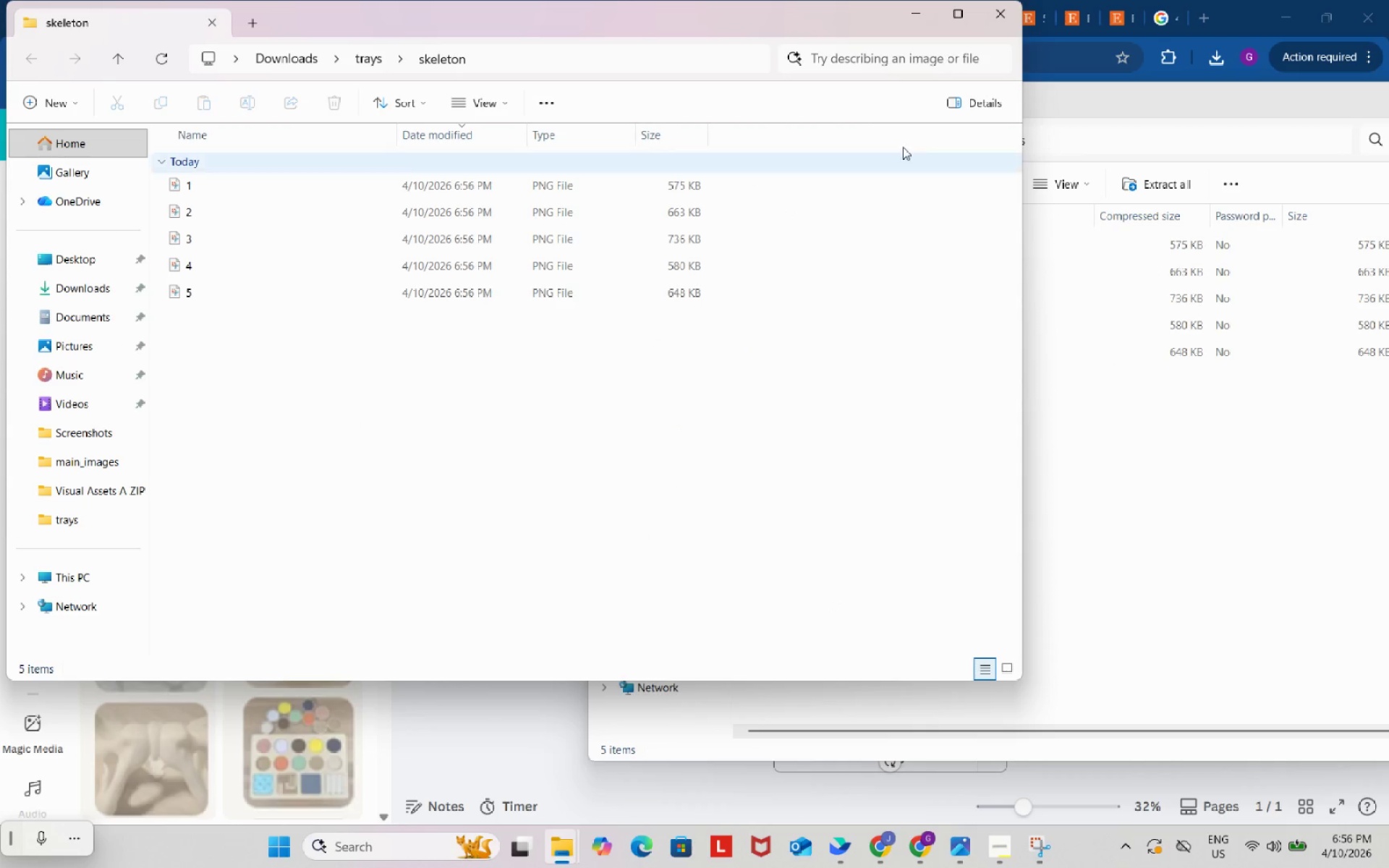 
left_click([920, 15])
 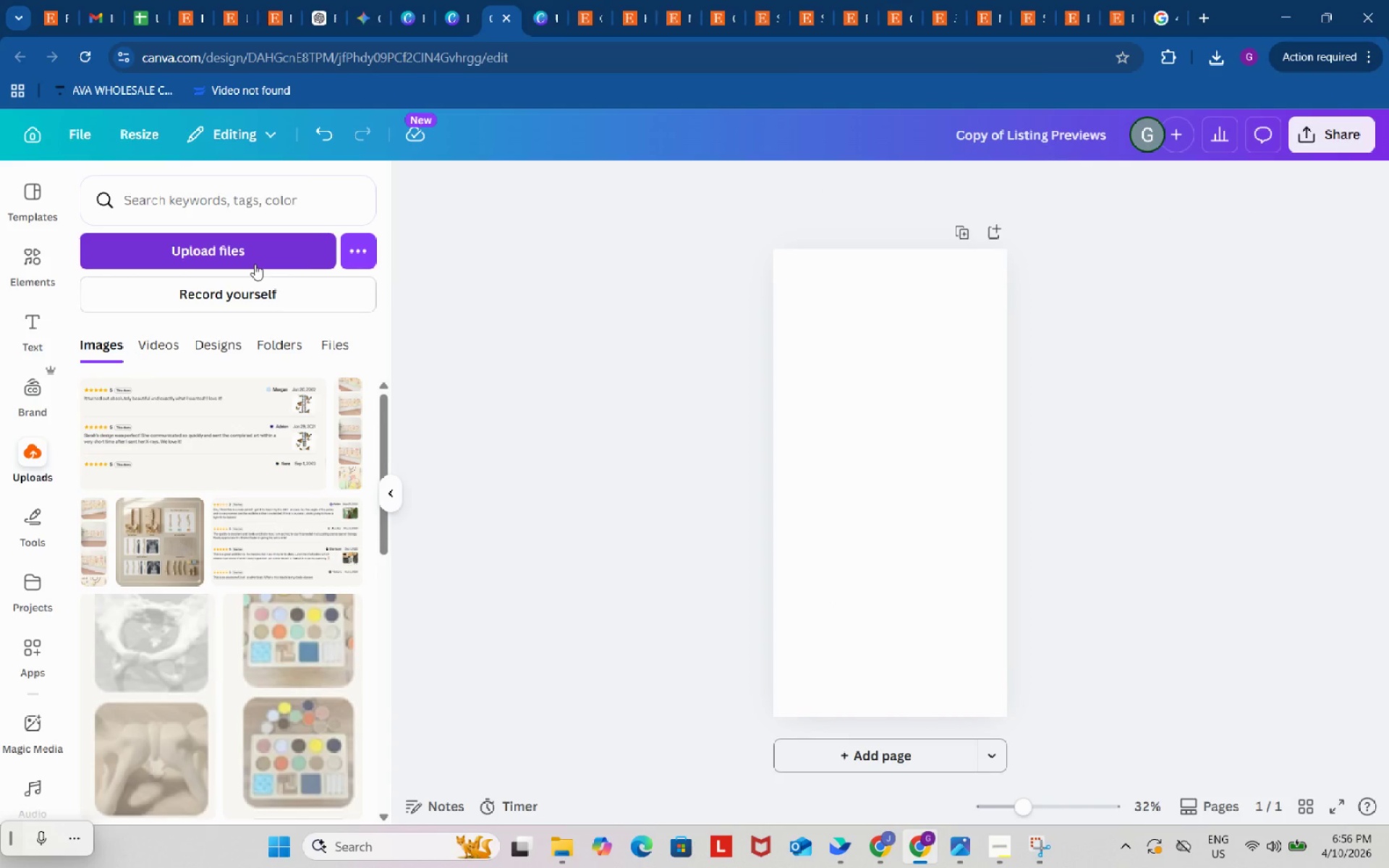 
wait(5.44)
 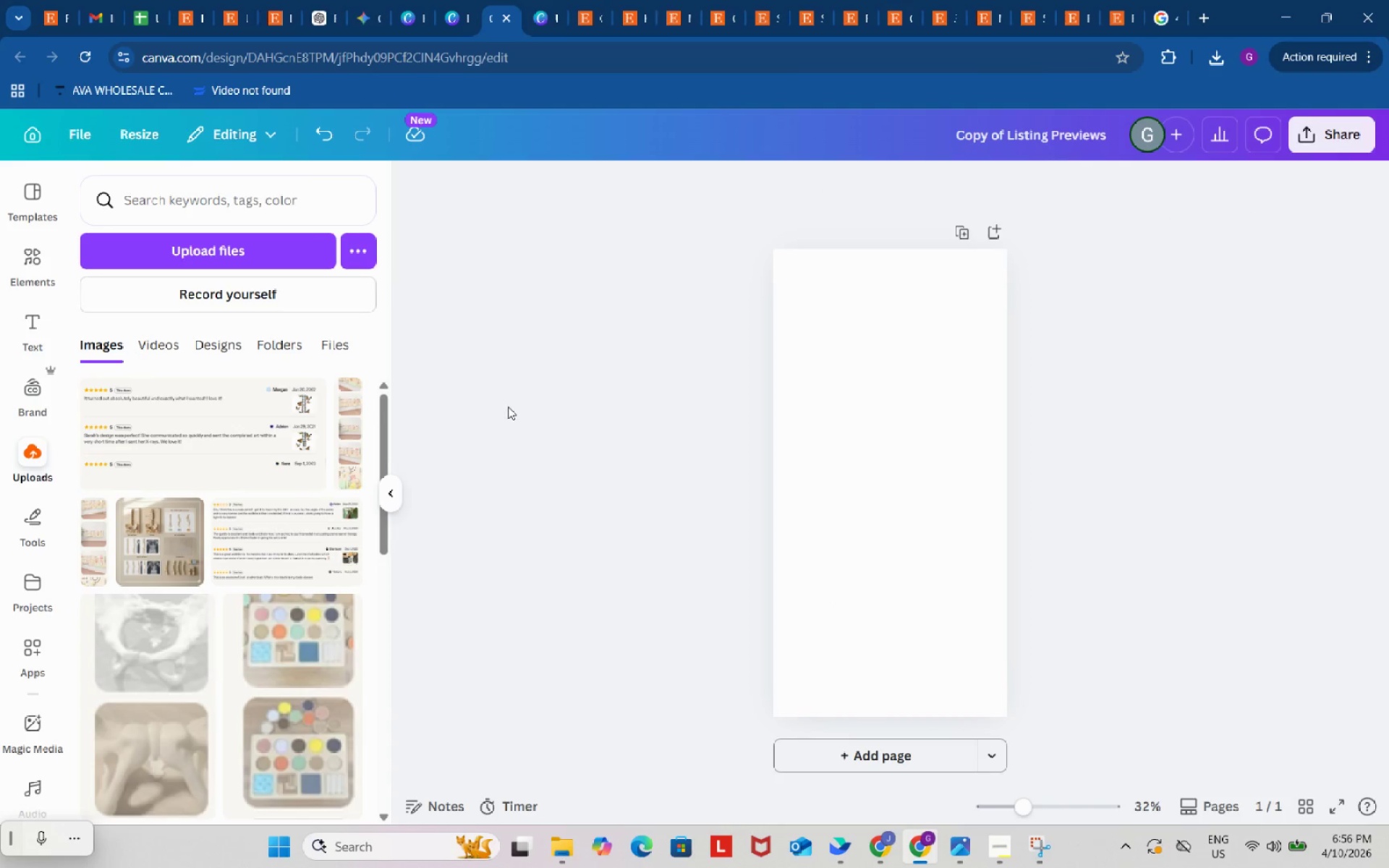 
left_click([253, 253])
 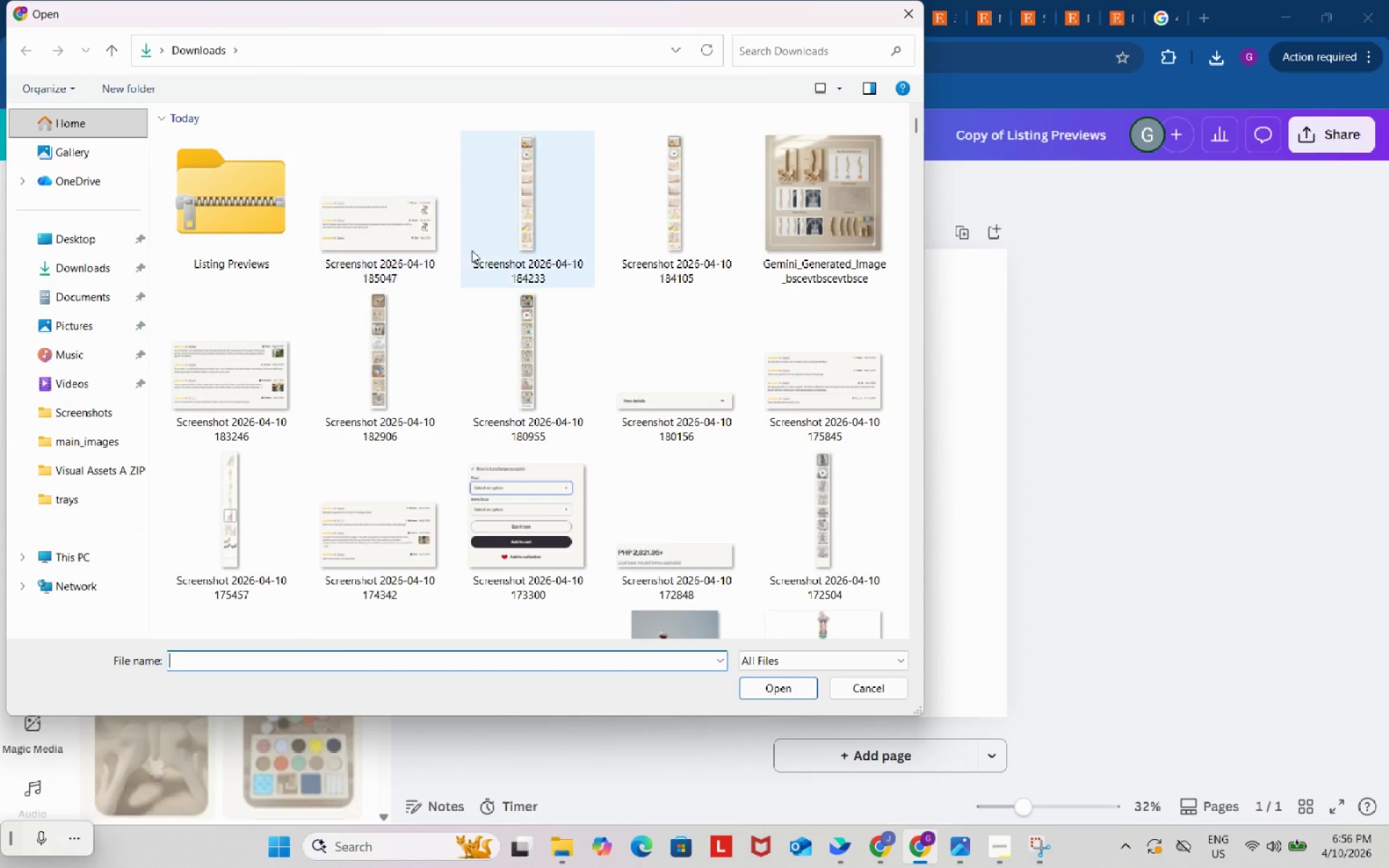 
left_click([397, 169])
 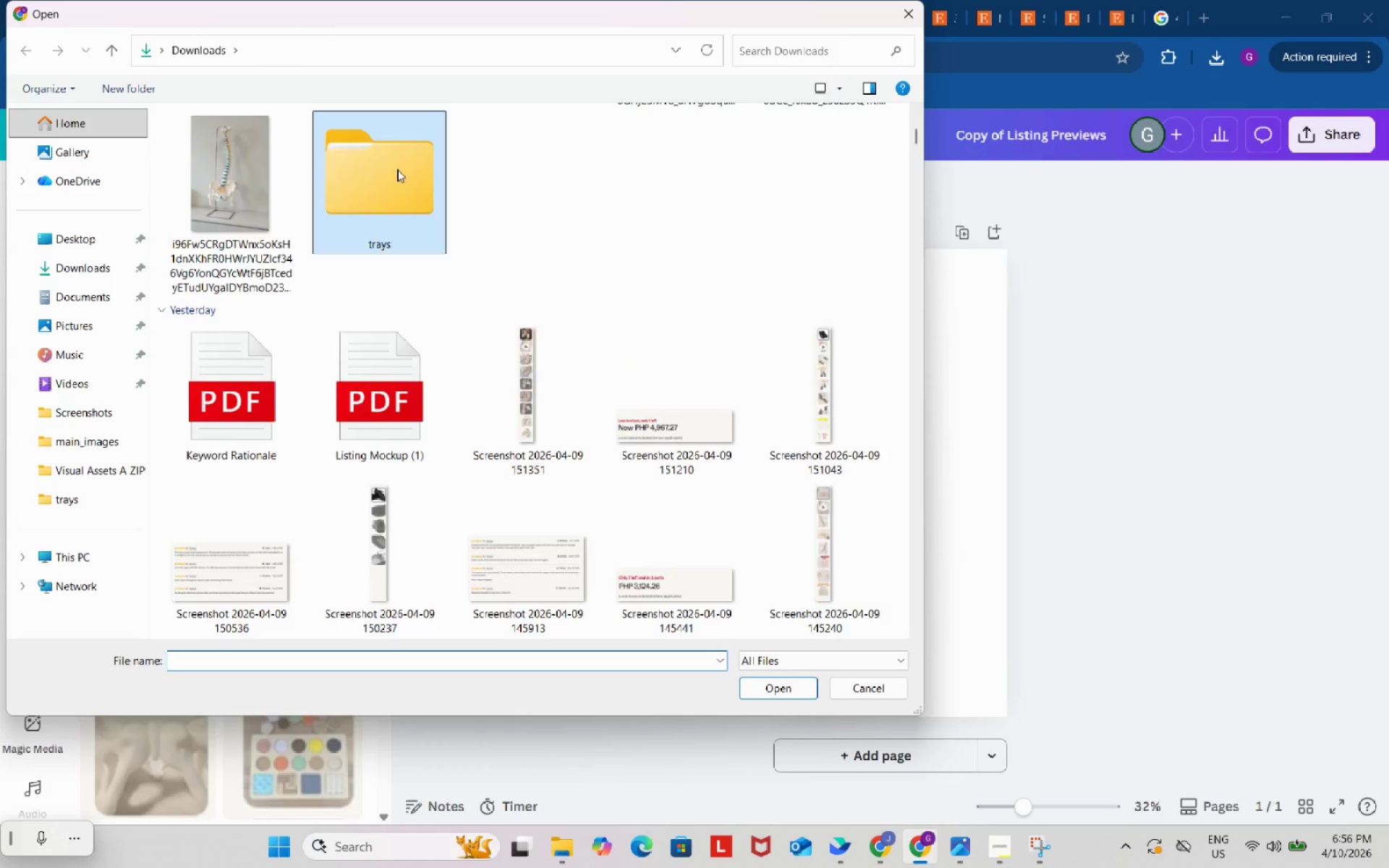 
scroll: coordinate [485, 315], scroll_direction: down, amount: 2.0
 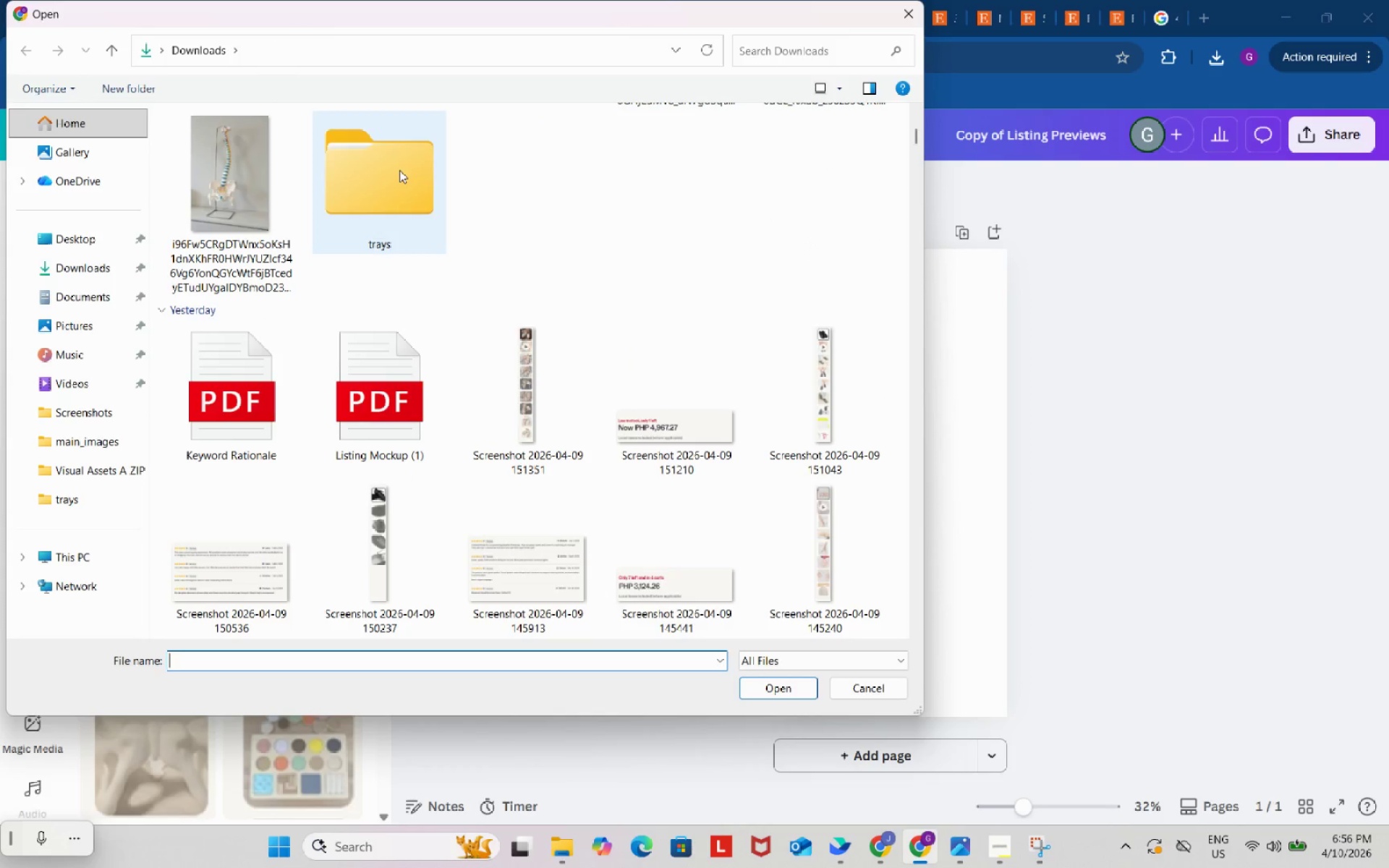 
double_click([397, 169])
 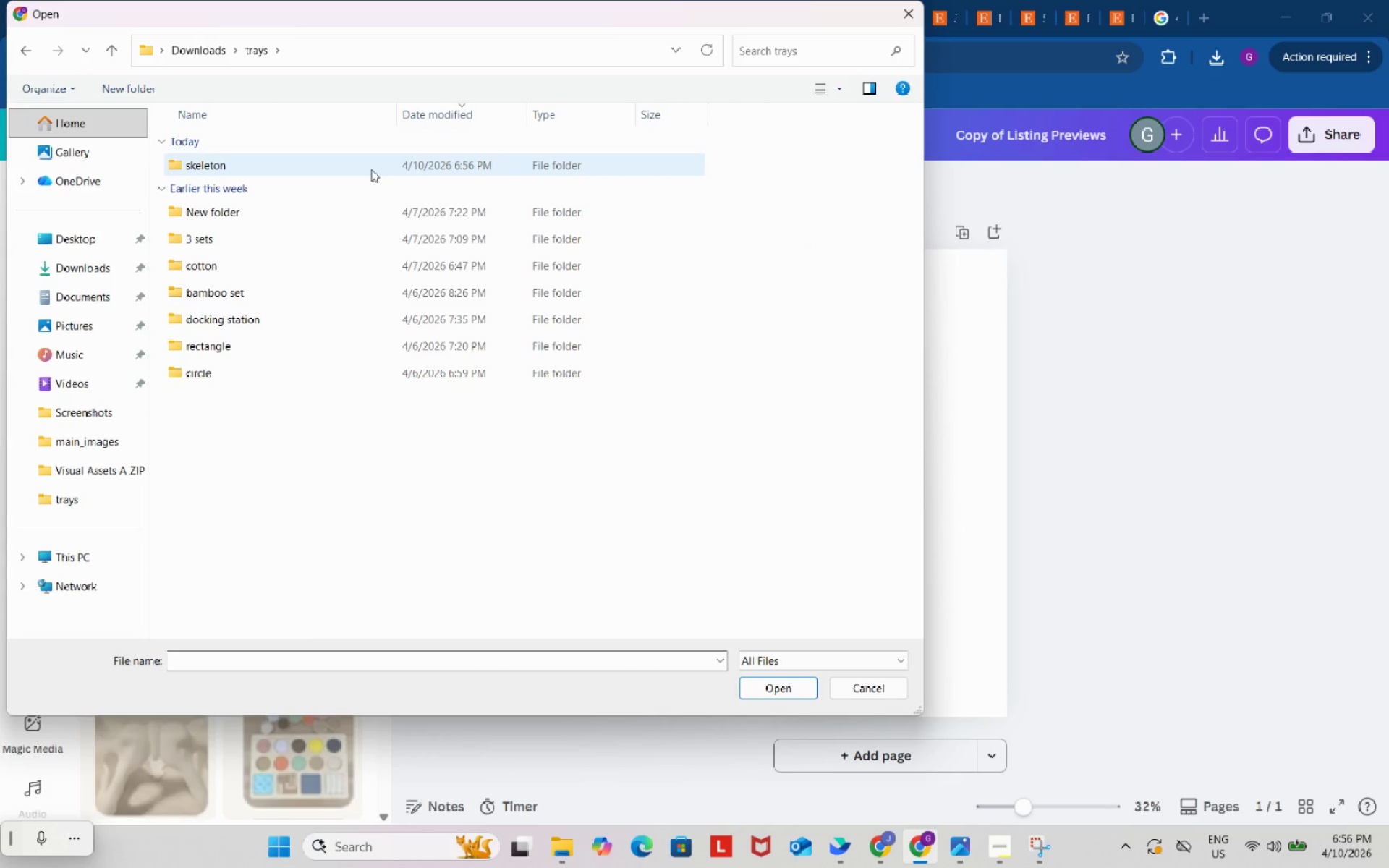 
left_click([370, 167])
 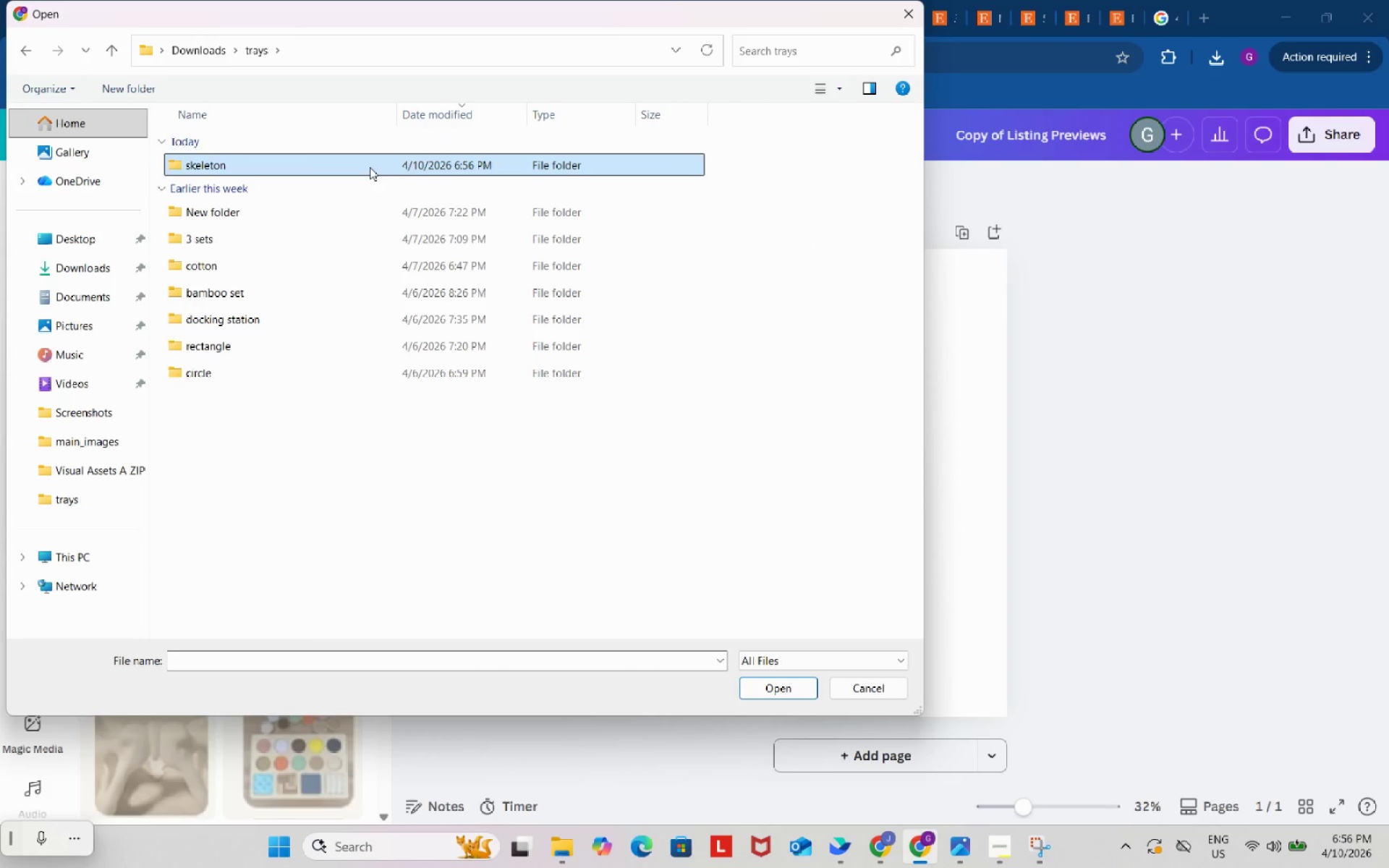 
double_click([370, 167])
 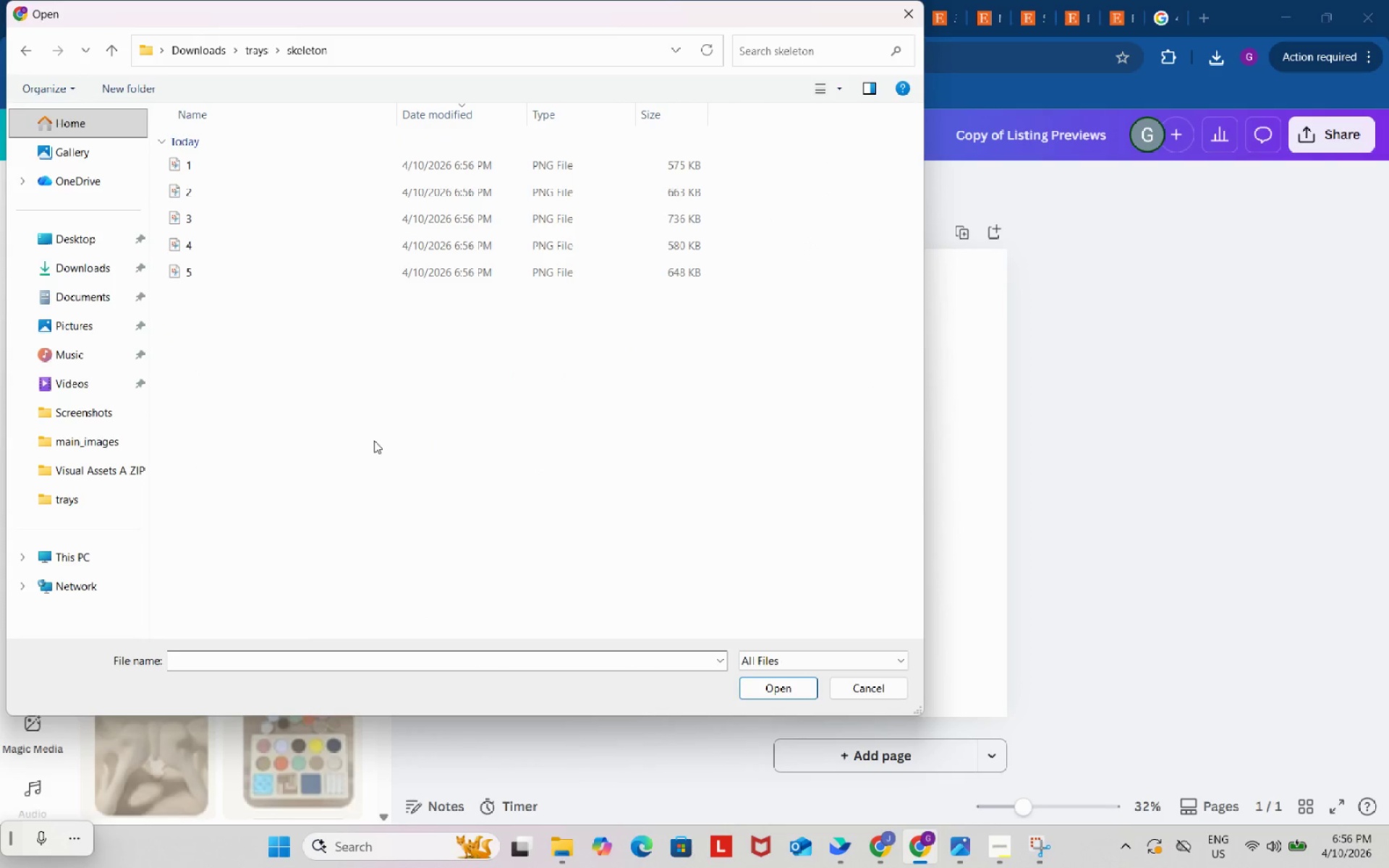 
left_click_drag(start_coordinate=[373, 438], to_coordinate=[213, 156])
 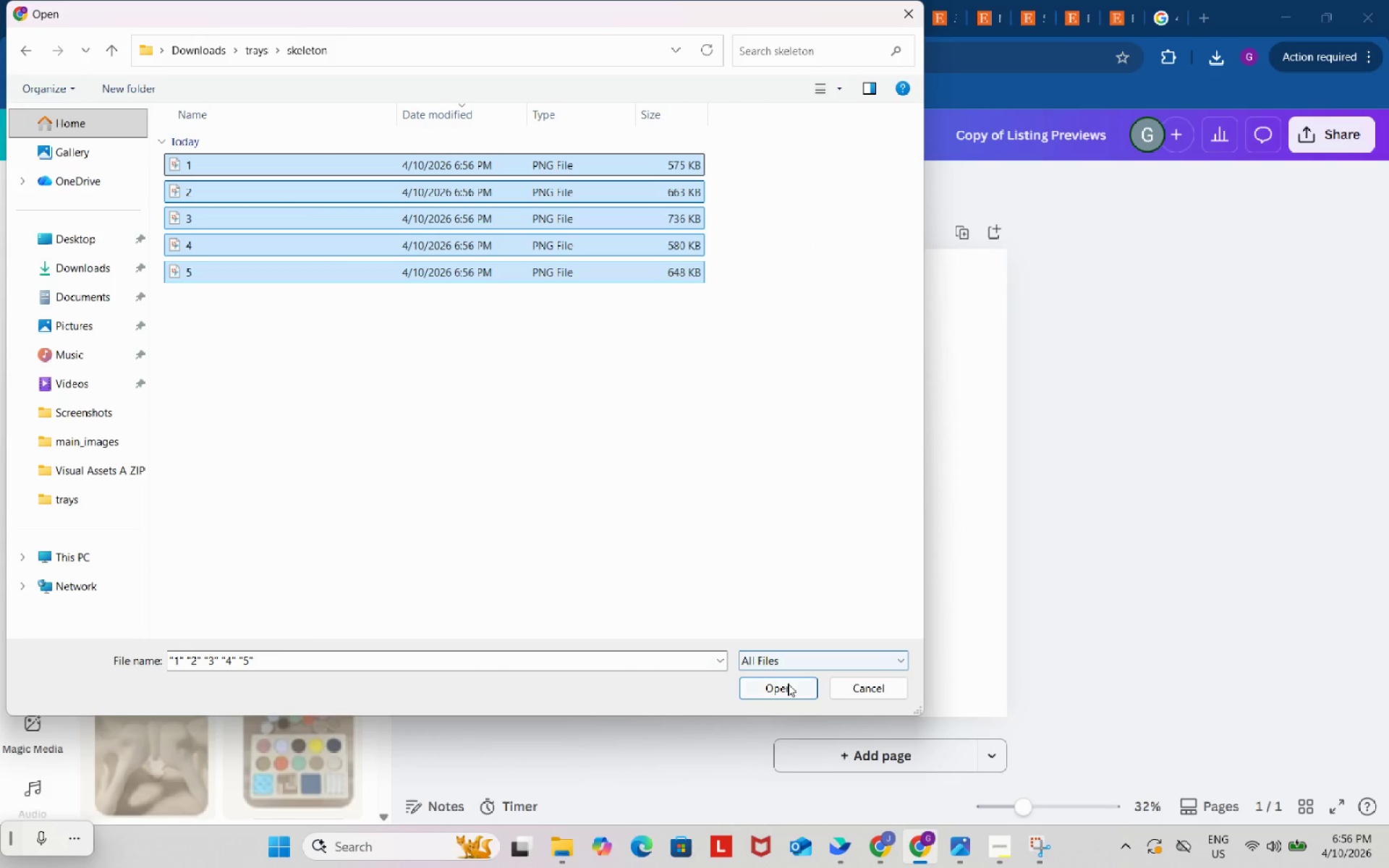 
left_click([788, 684])
 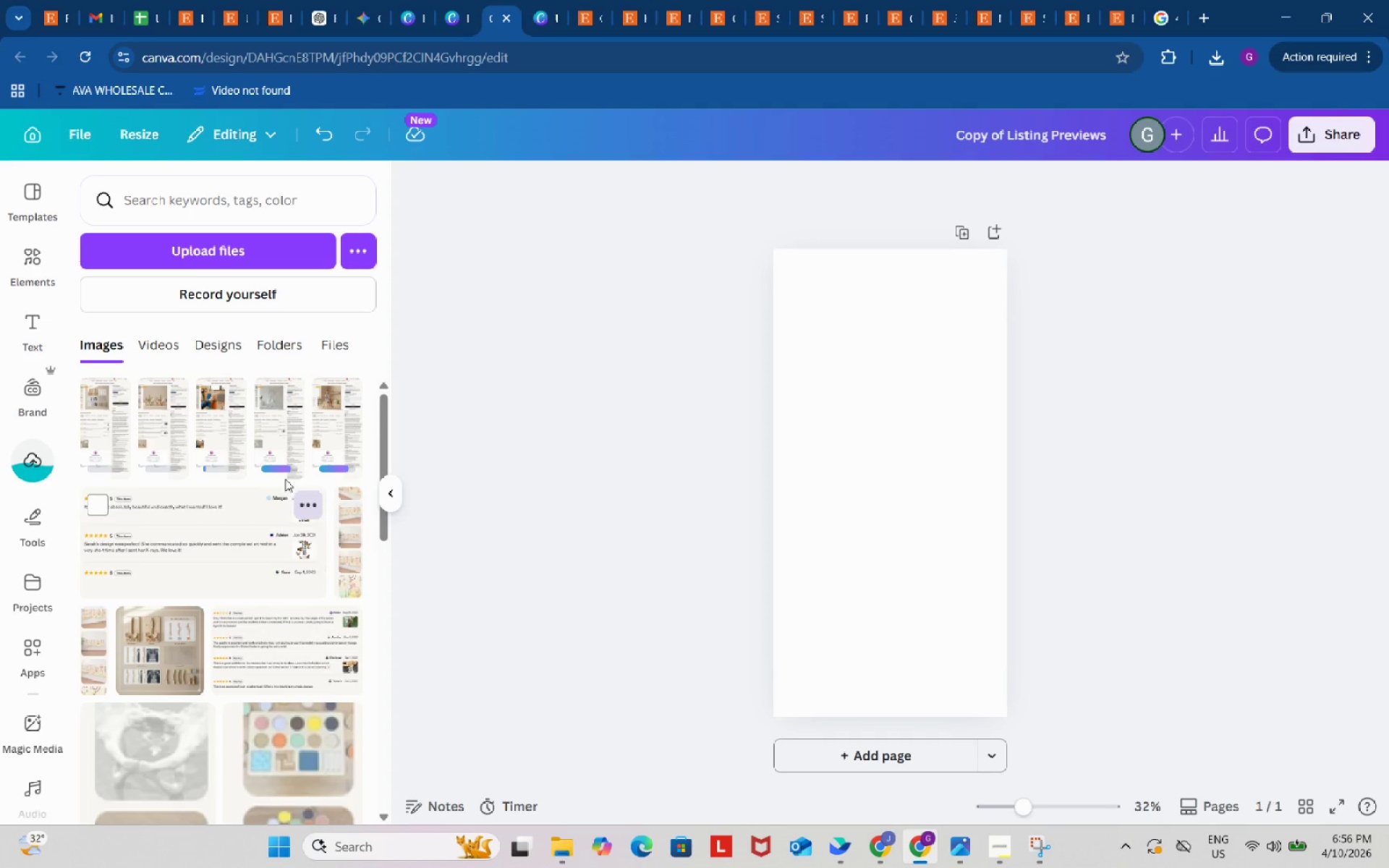 
left_click([266, 430])
 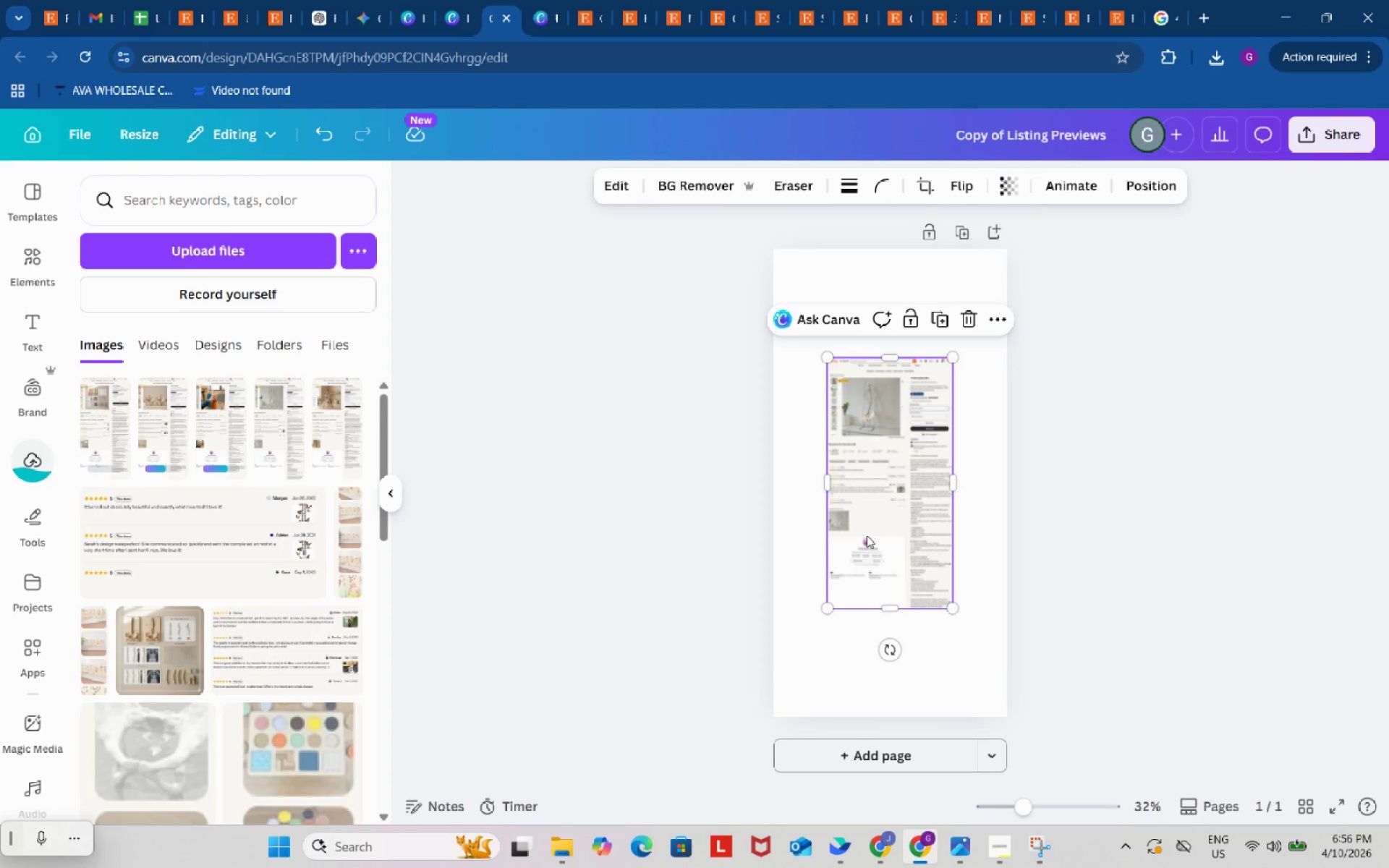 
left_click_drag(start_coordinate=[867, 535], to_coordinate=[810, 429])
 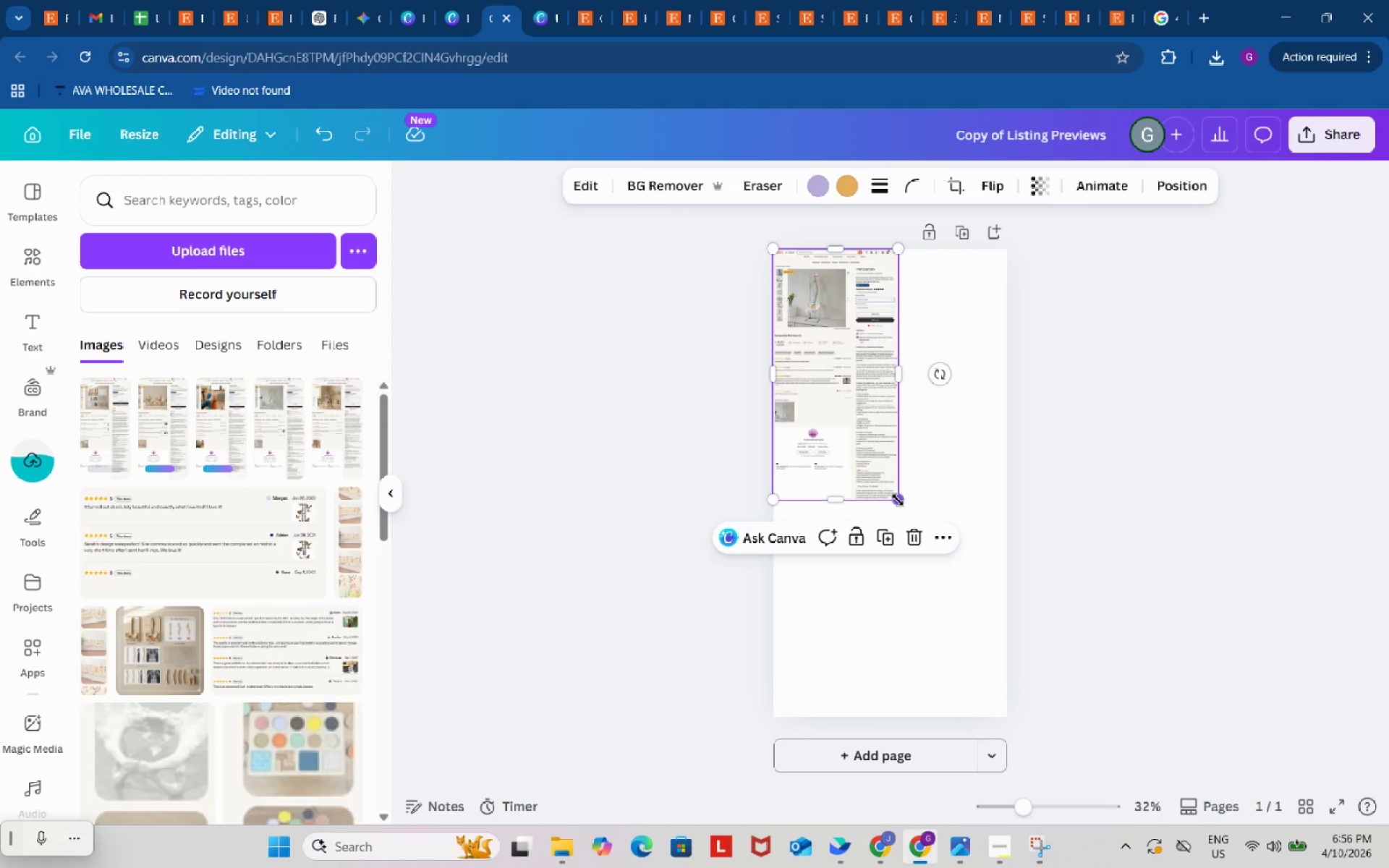 
left_click_drag(start_coordinate=[898, 500], to_coordinate=[1022, 707])
 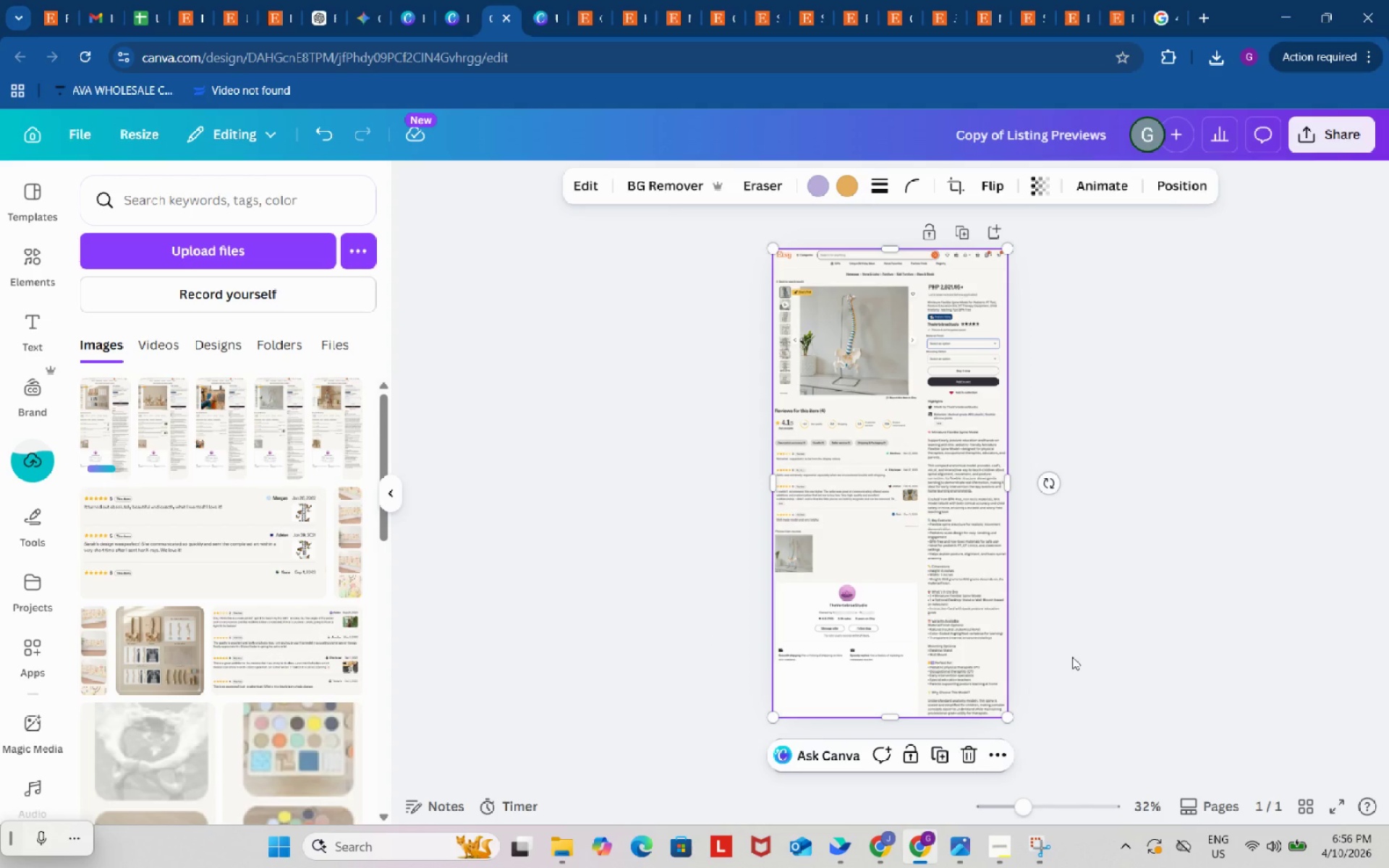 
left_click([1072, 657])
 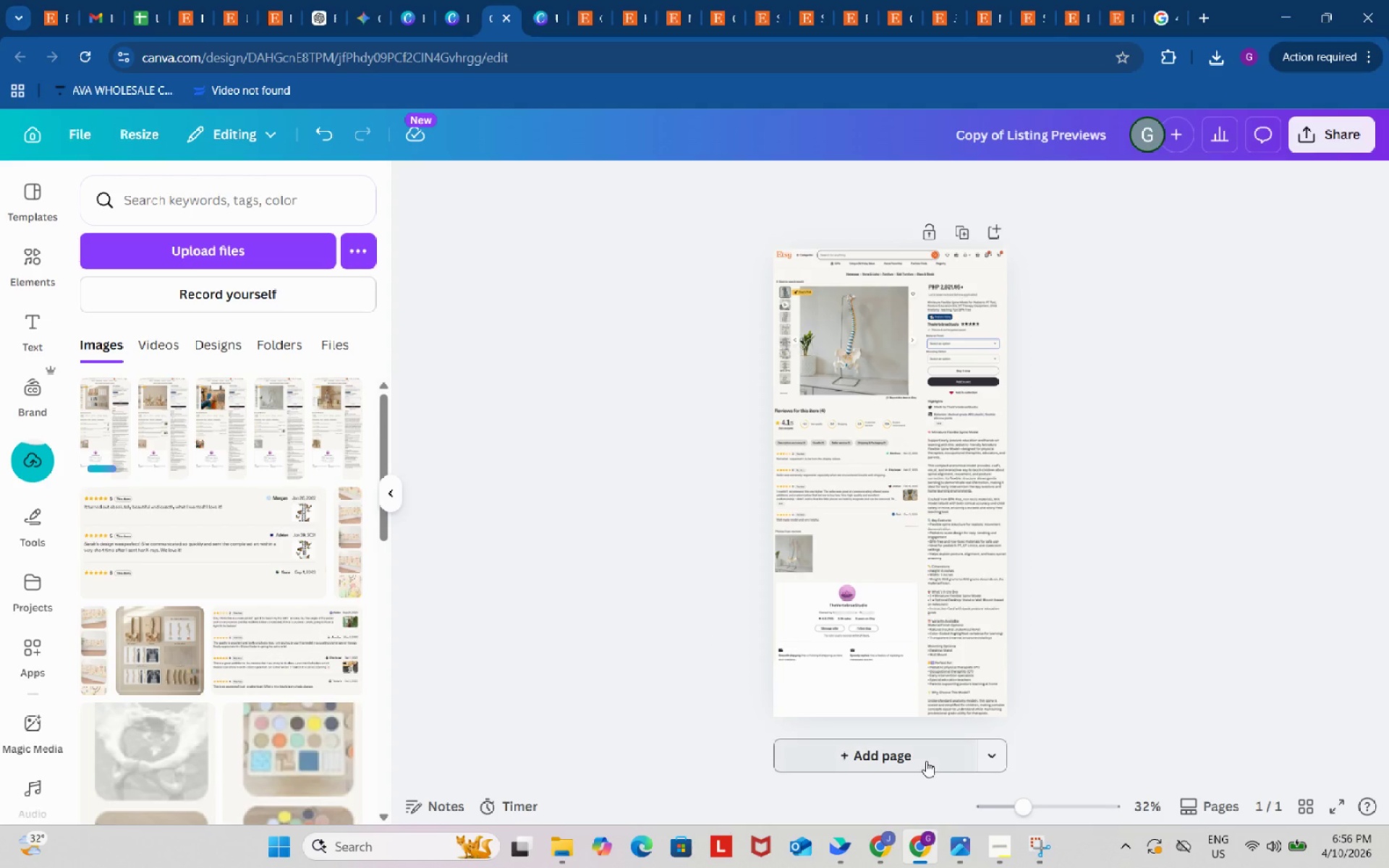 
left_click([917, 756])
 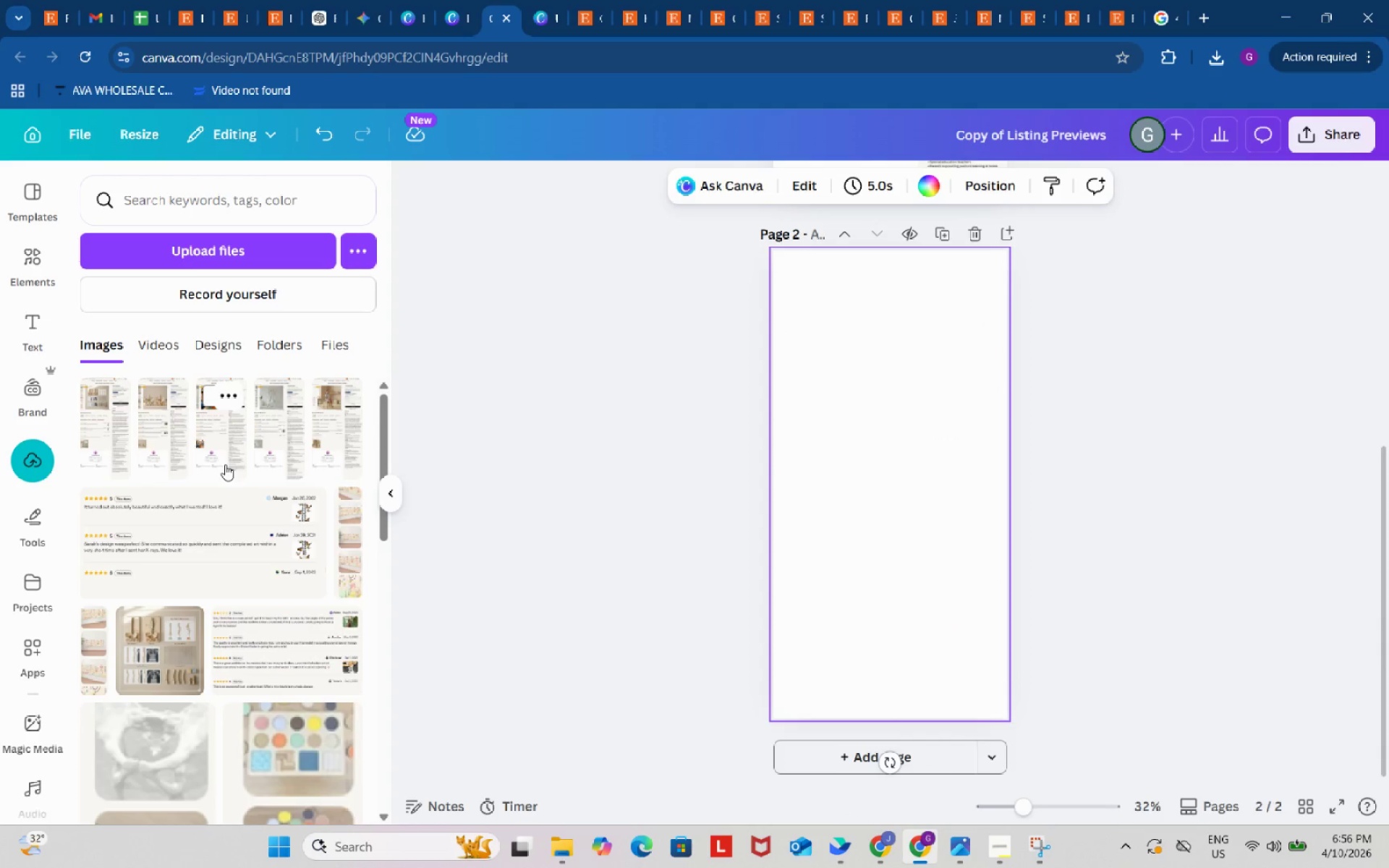 
mouse_move([245, 469])
 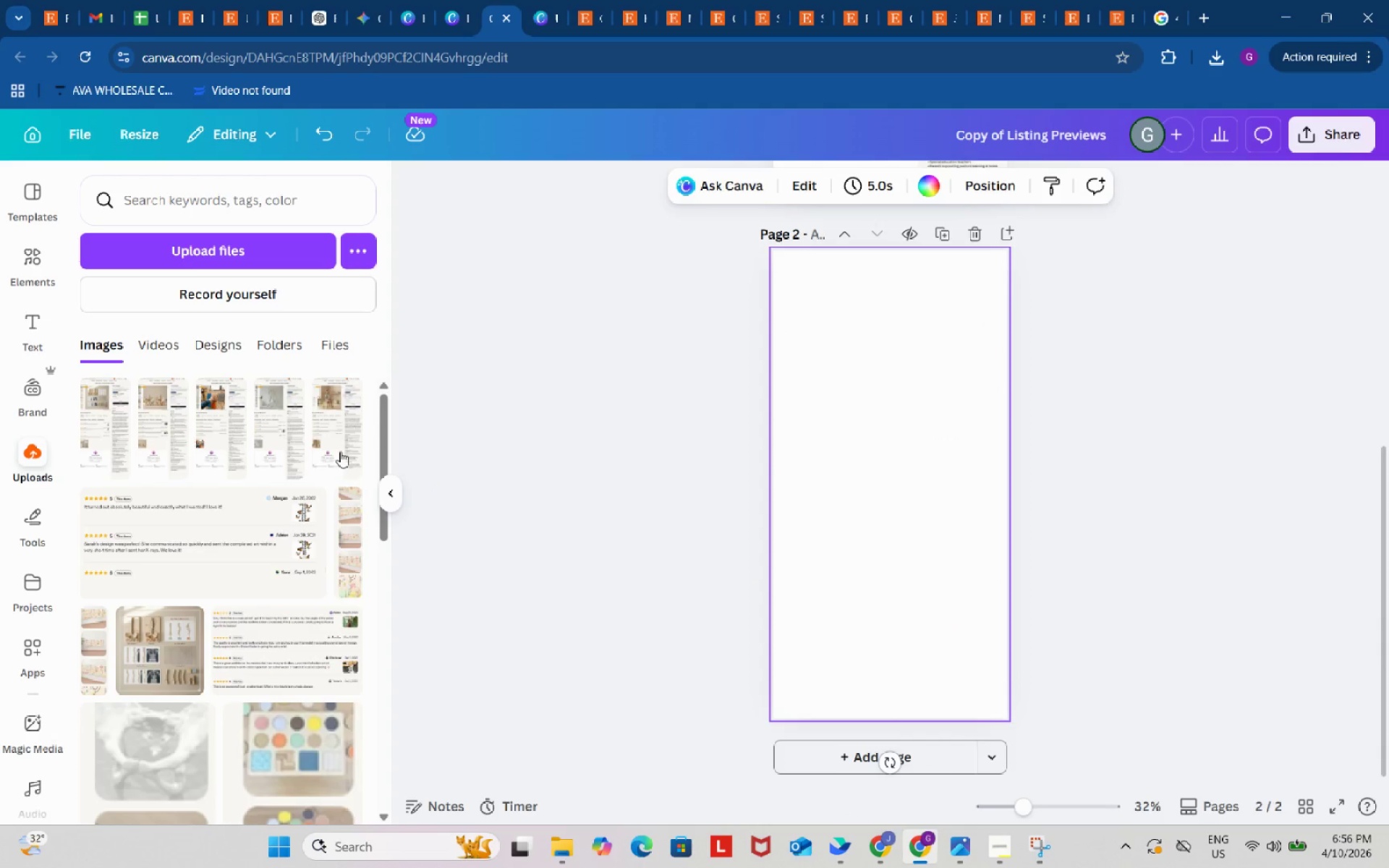 
left_click([338, 428])
 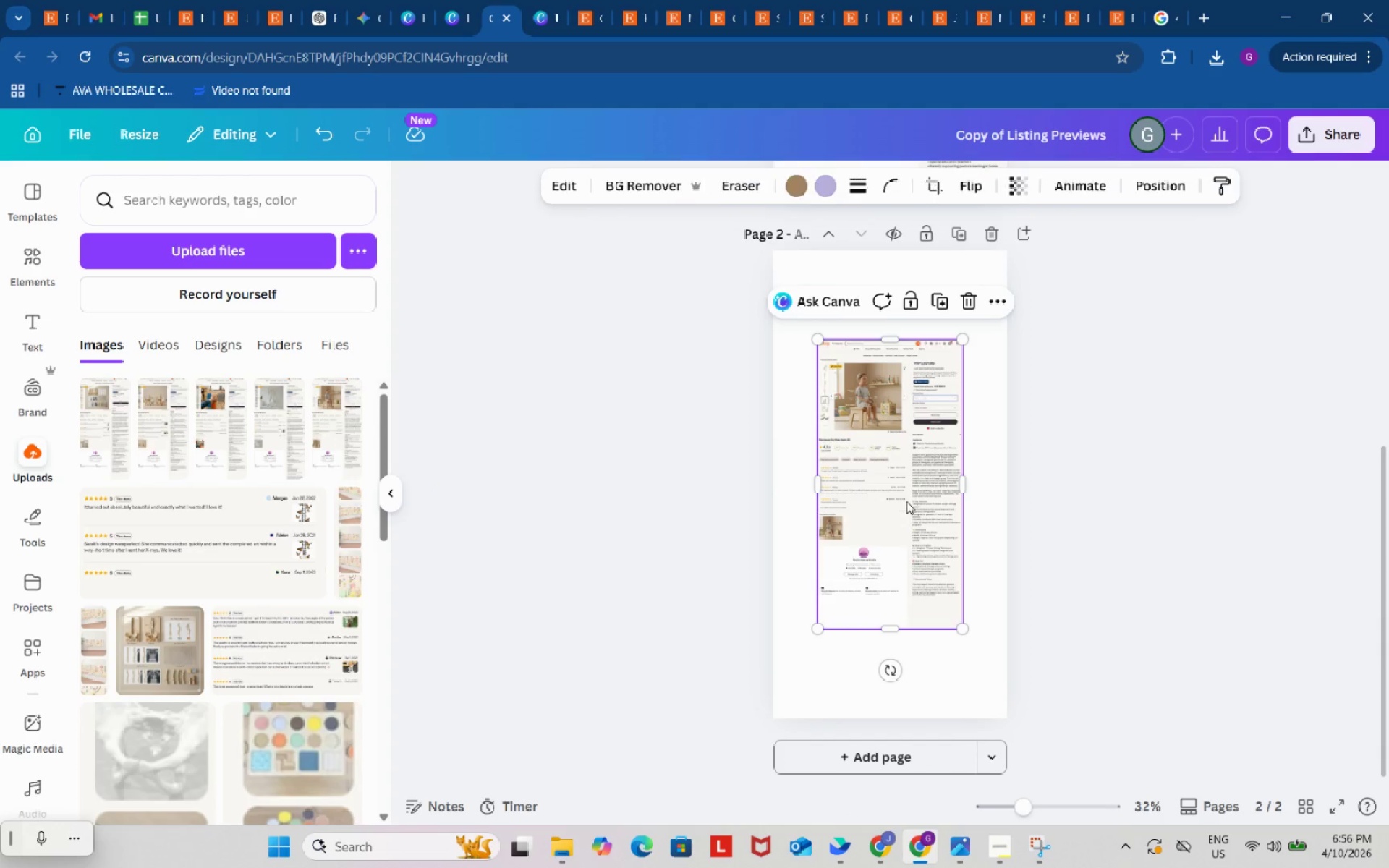 
left_click_drag(start_coordinate=[906, 501], to_coordinate=[865, 416])
 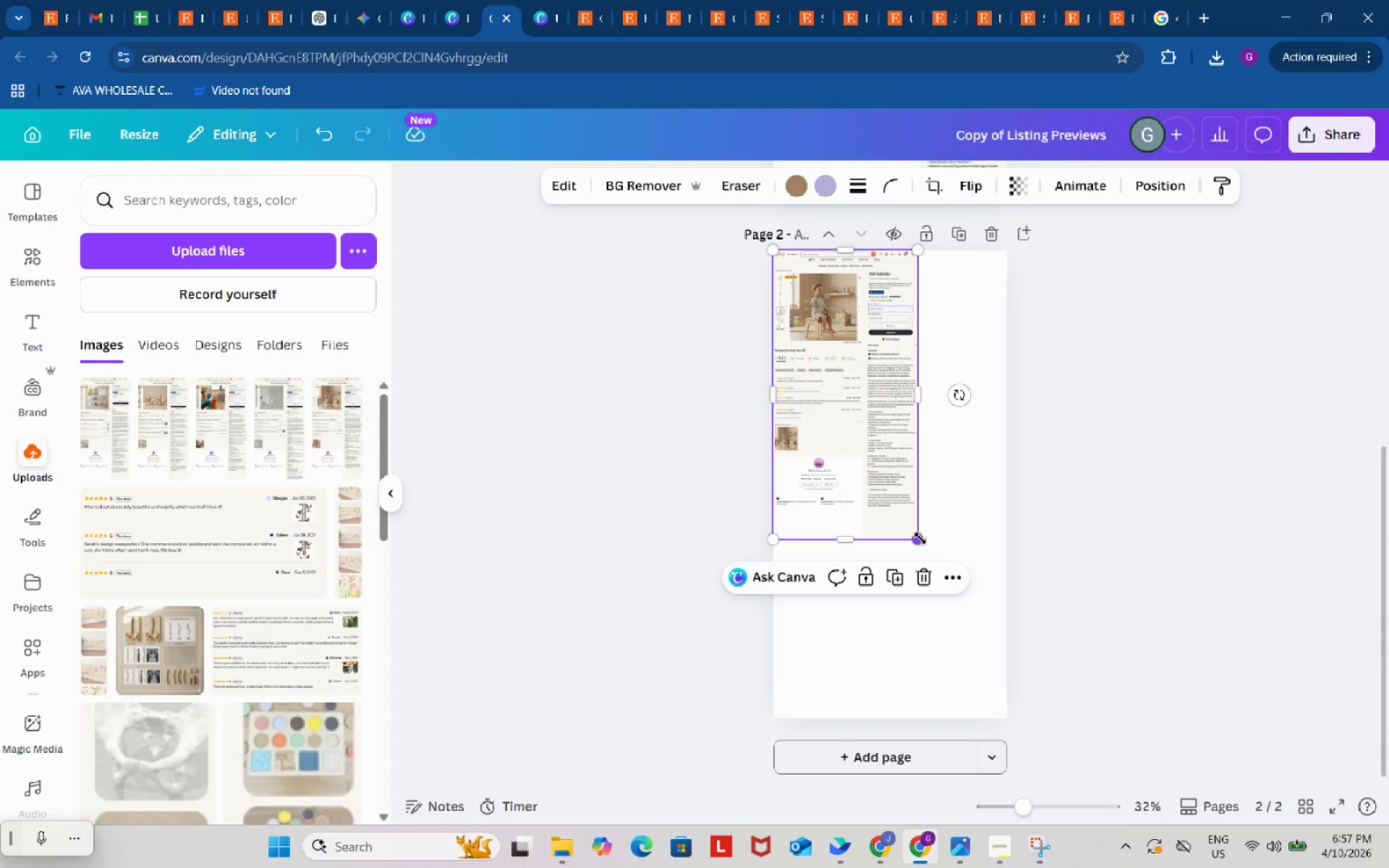 
left_click_drag(start_coordinate=[920, 538], to_coordinate=[1009, 714])
 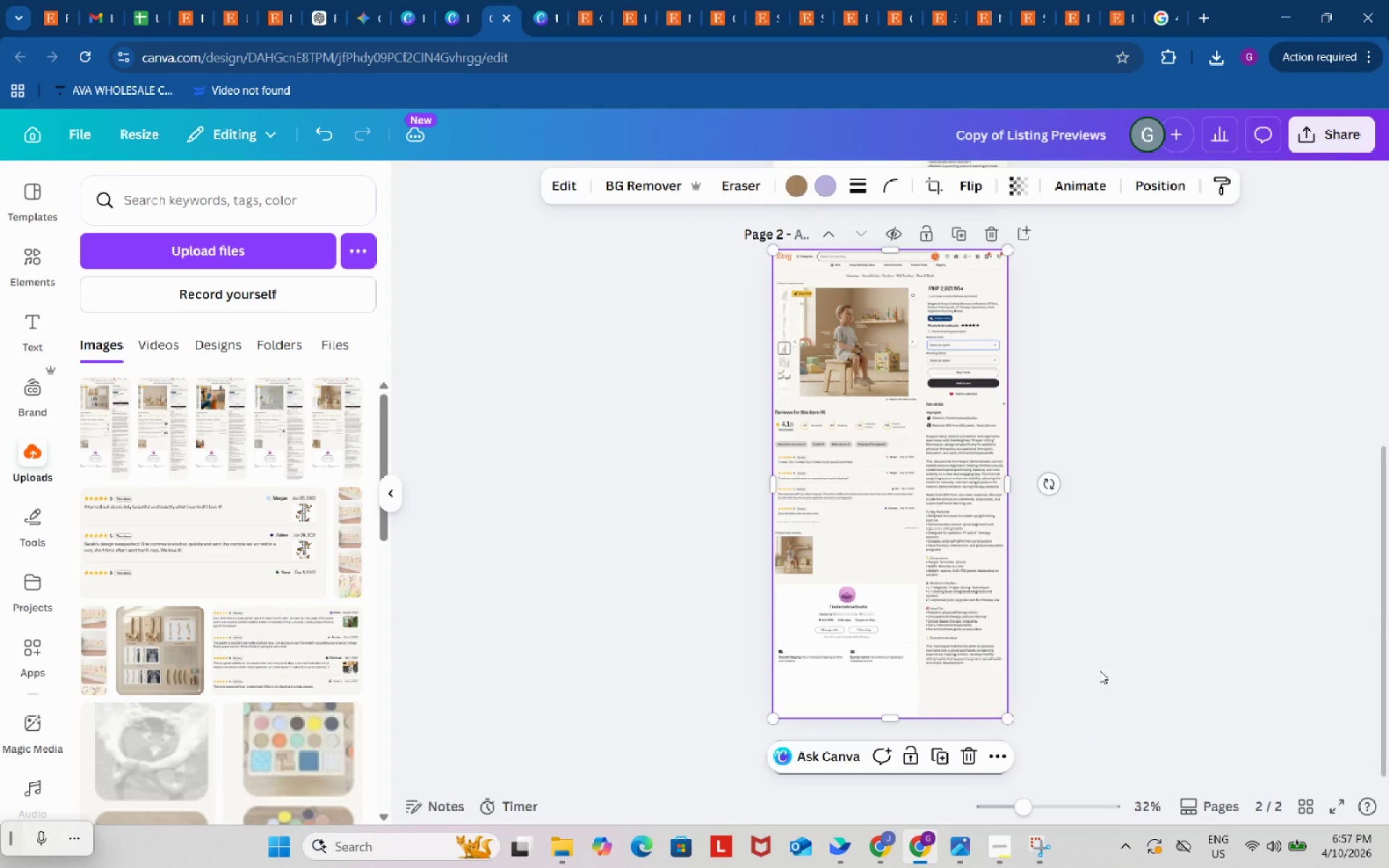 
left_click([1100, 671])
 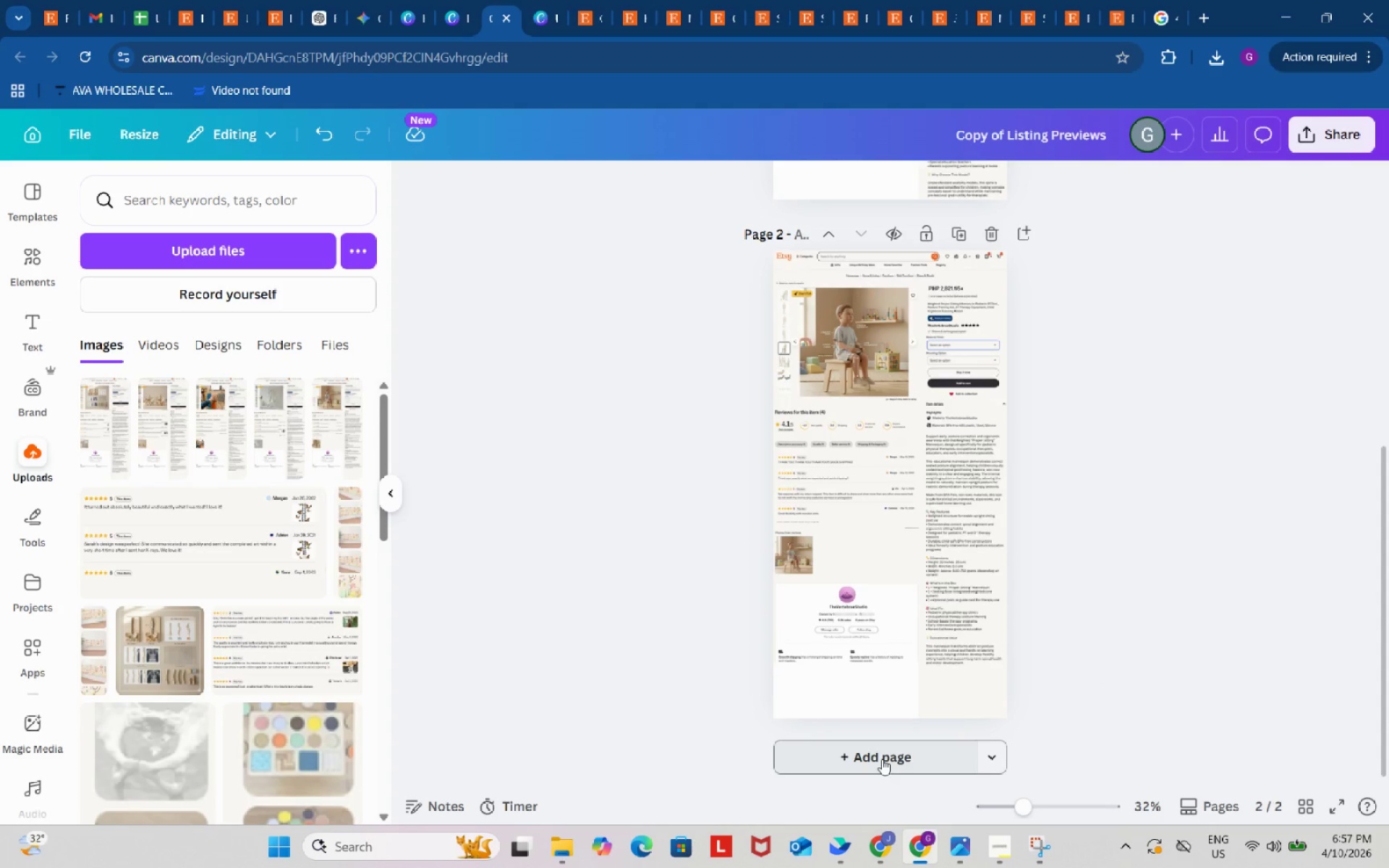 
left_click([882, 759])
 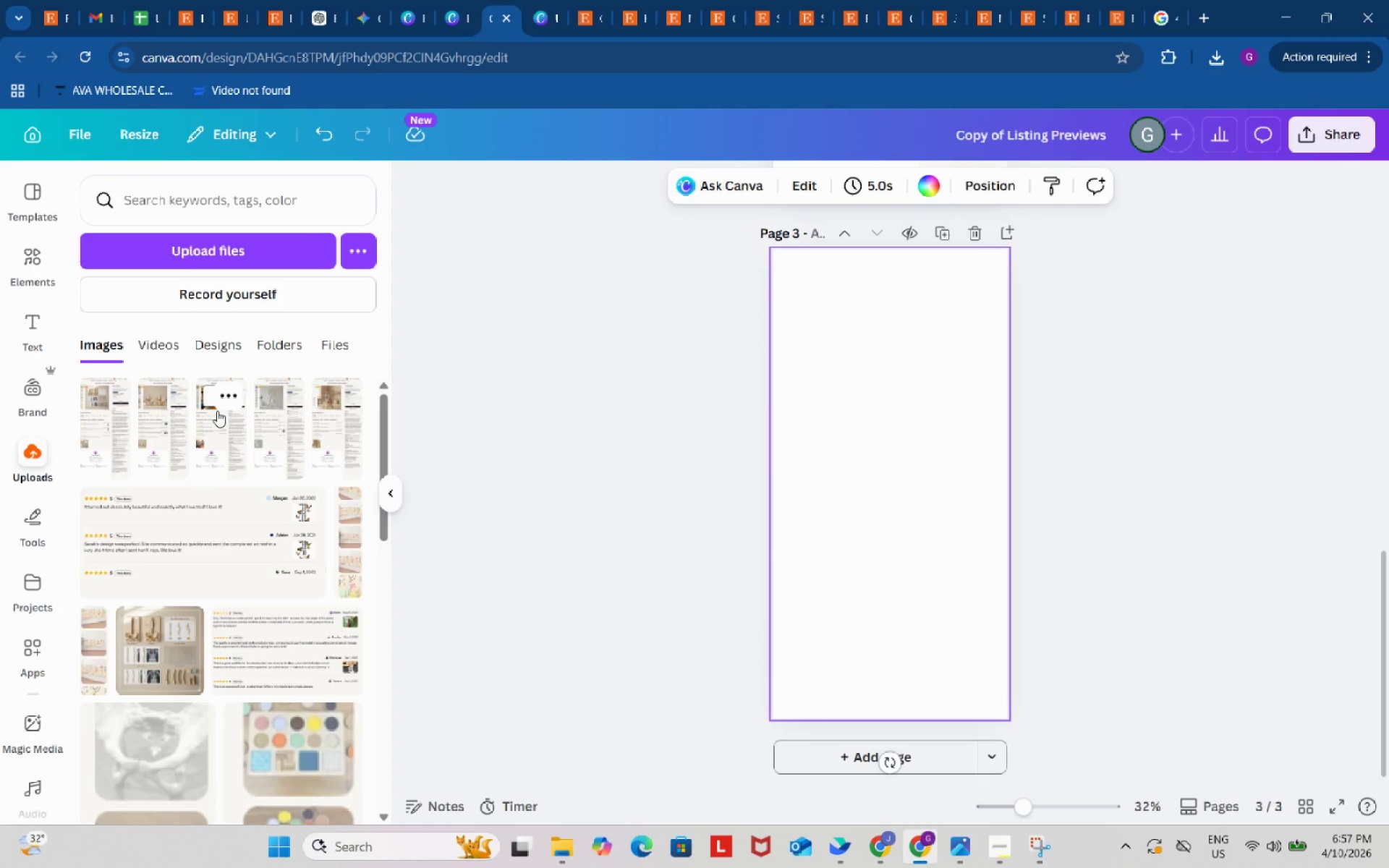 
left_click([210, 423])
 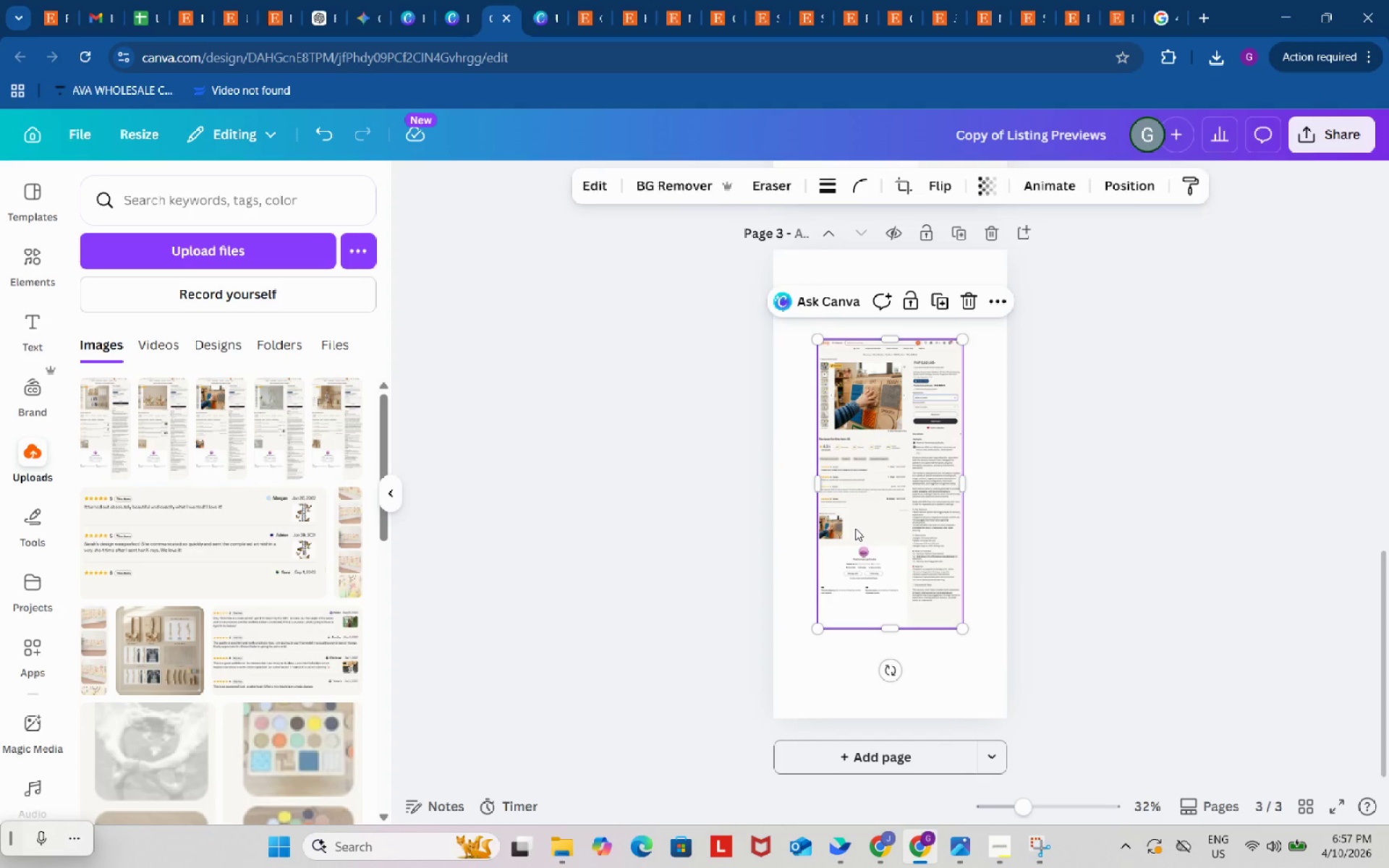 
left_click_drag(start_coordinate=[856, 528], to_coordinate=[814, 440])
 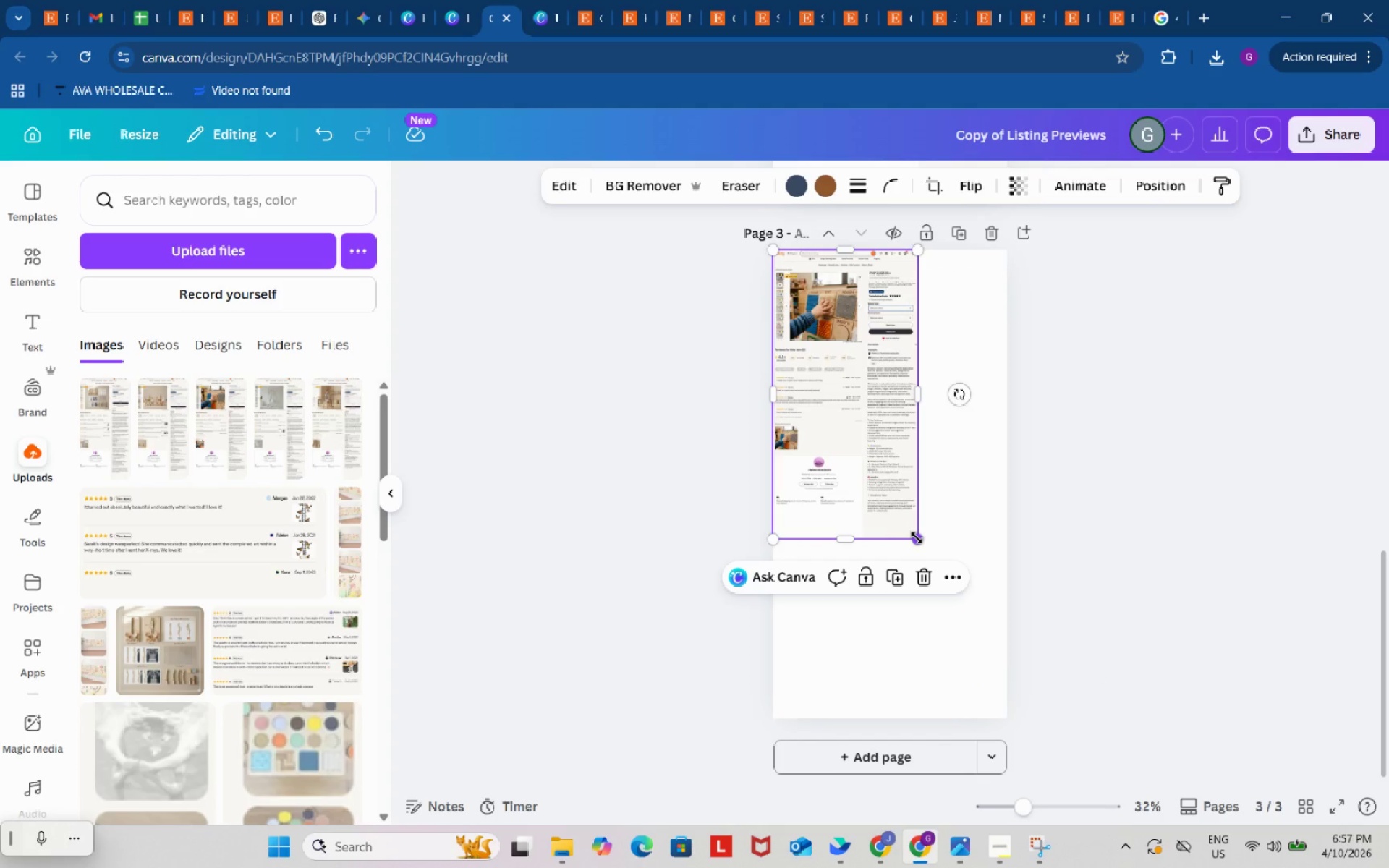 
left_click_drag(start_coordinate=[917, 537], to_coordinate=[1020, 708])
 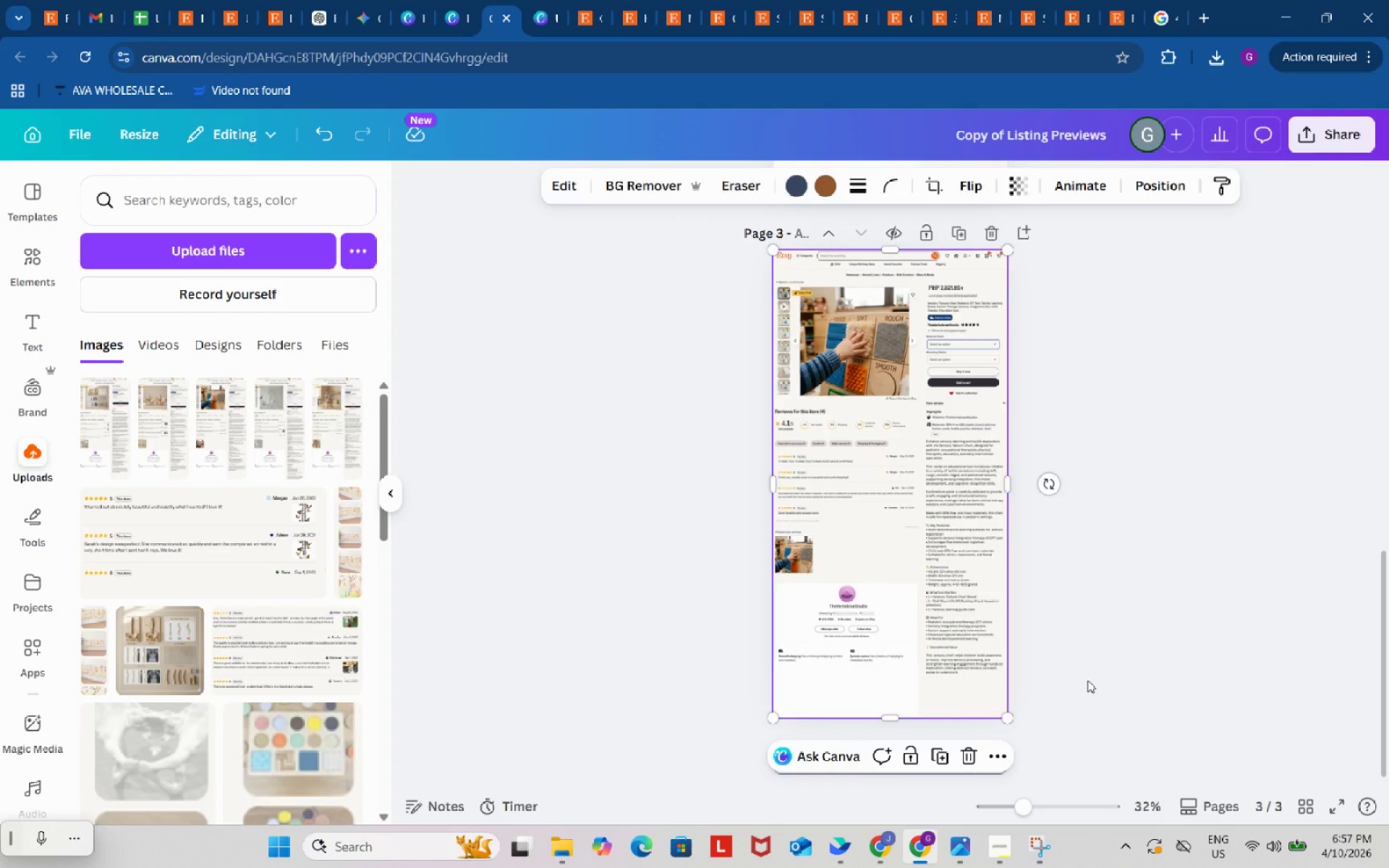 
left_click([1087, 680])
 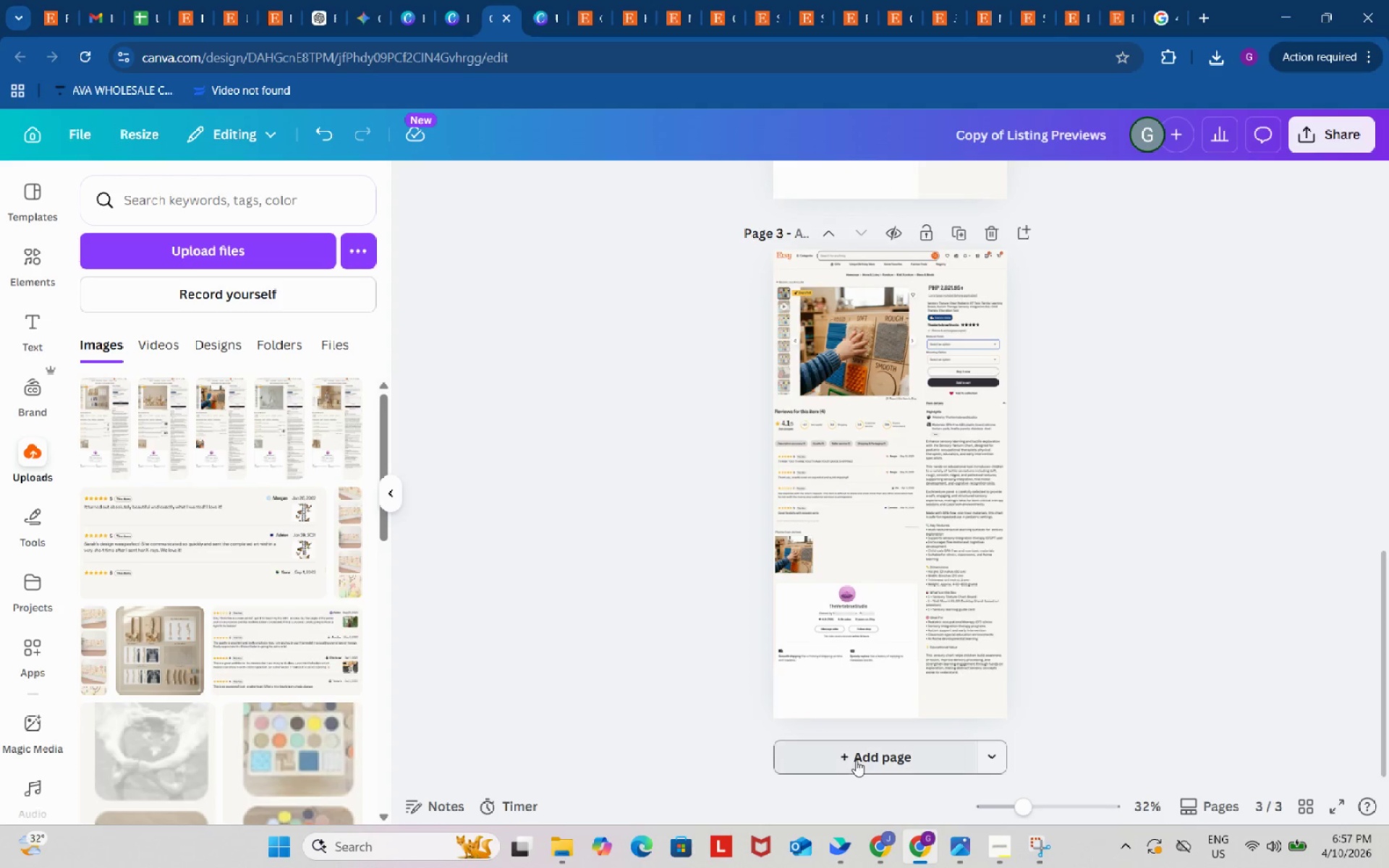 
left_click([856, 760])
 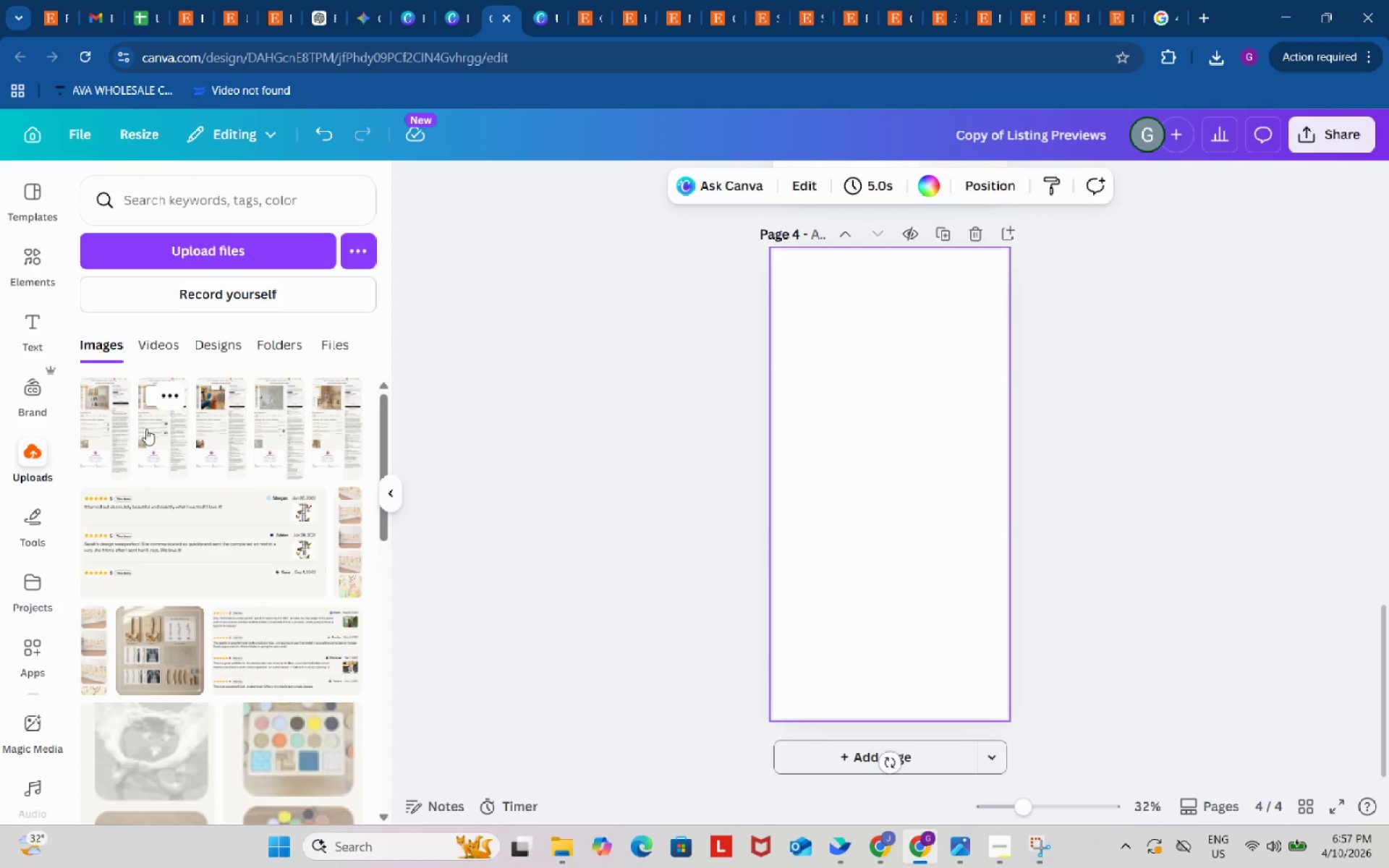 
left_click([149, 430])
 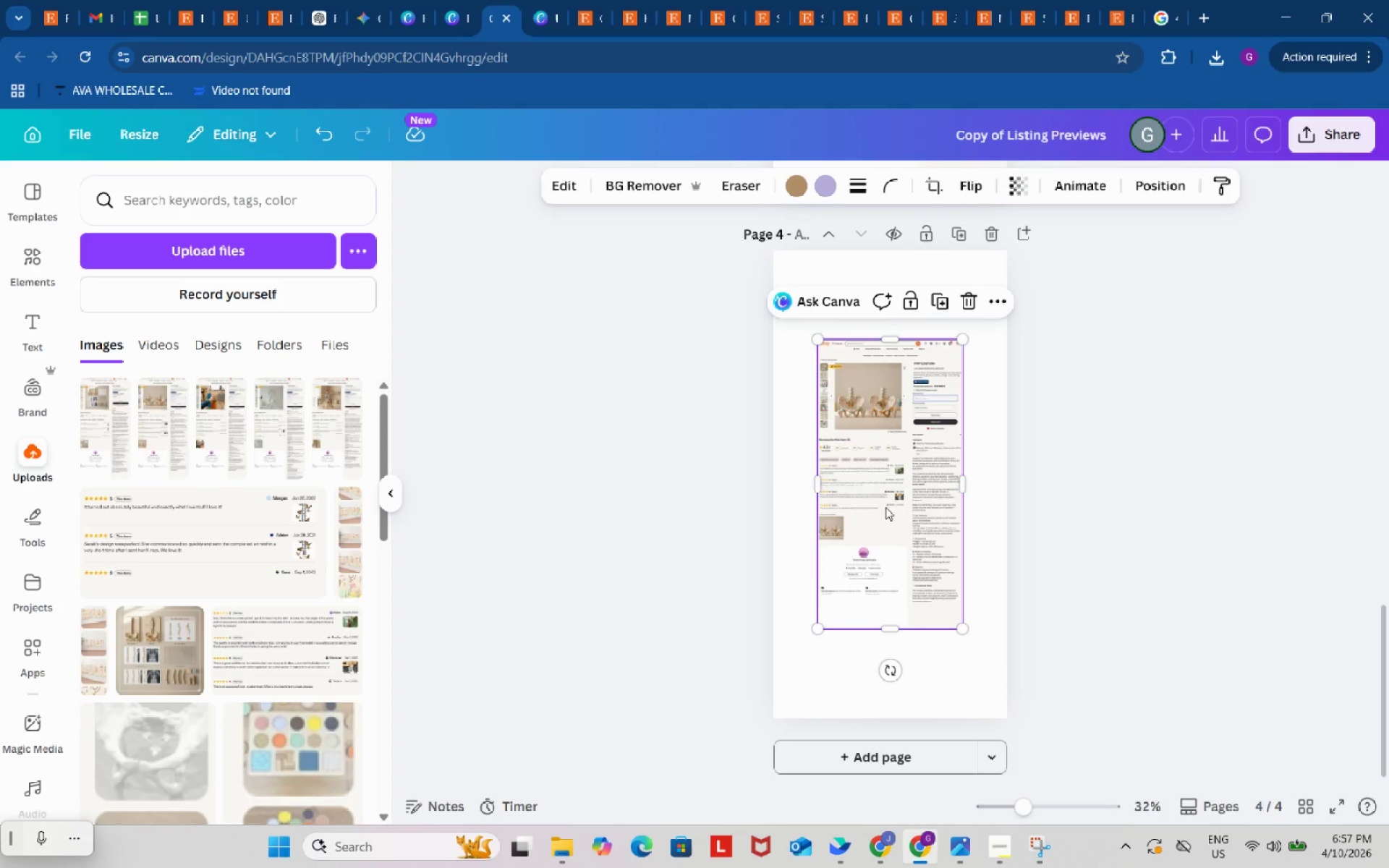 
left_click_drag(start_coordinate=[885, 507], to_coordinate=[843, 420])
 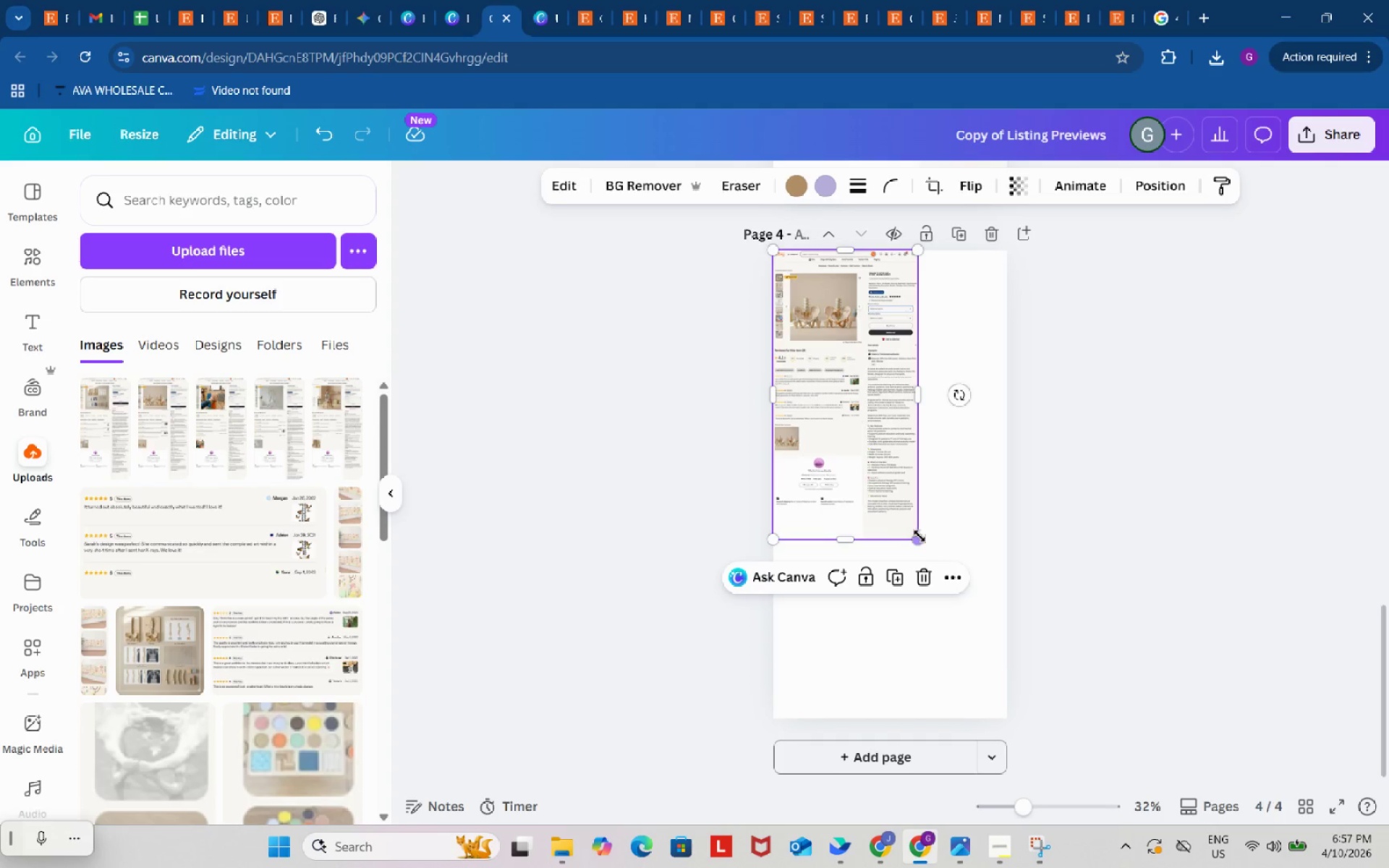 
left_click_drag(start_coordinate=[917, 540], to_coordinate=[1005, 722])
 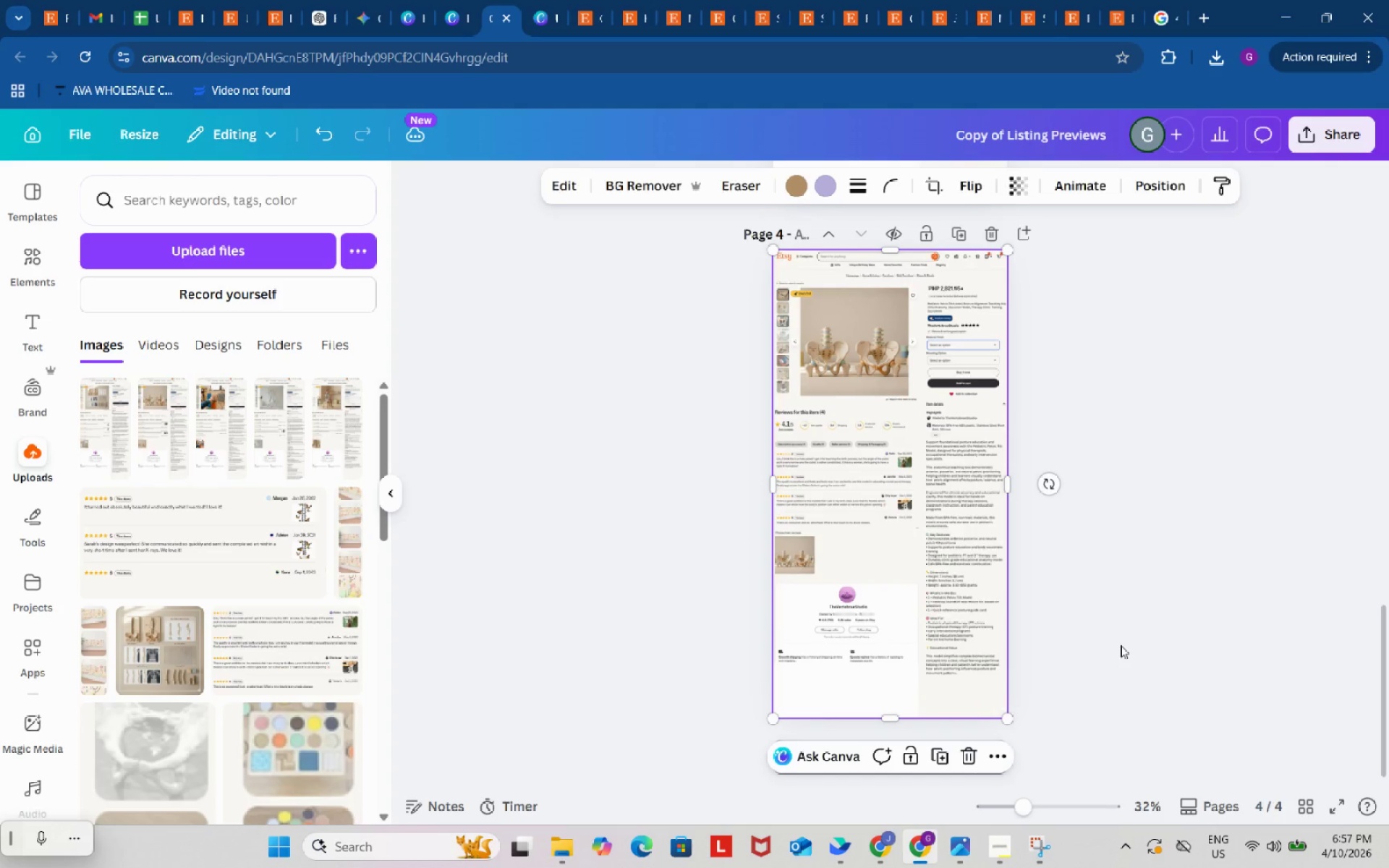 
left_click([1121, 645])
 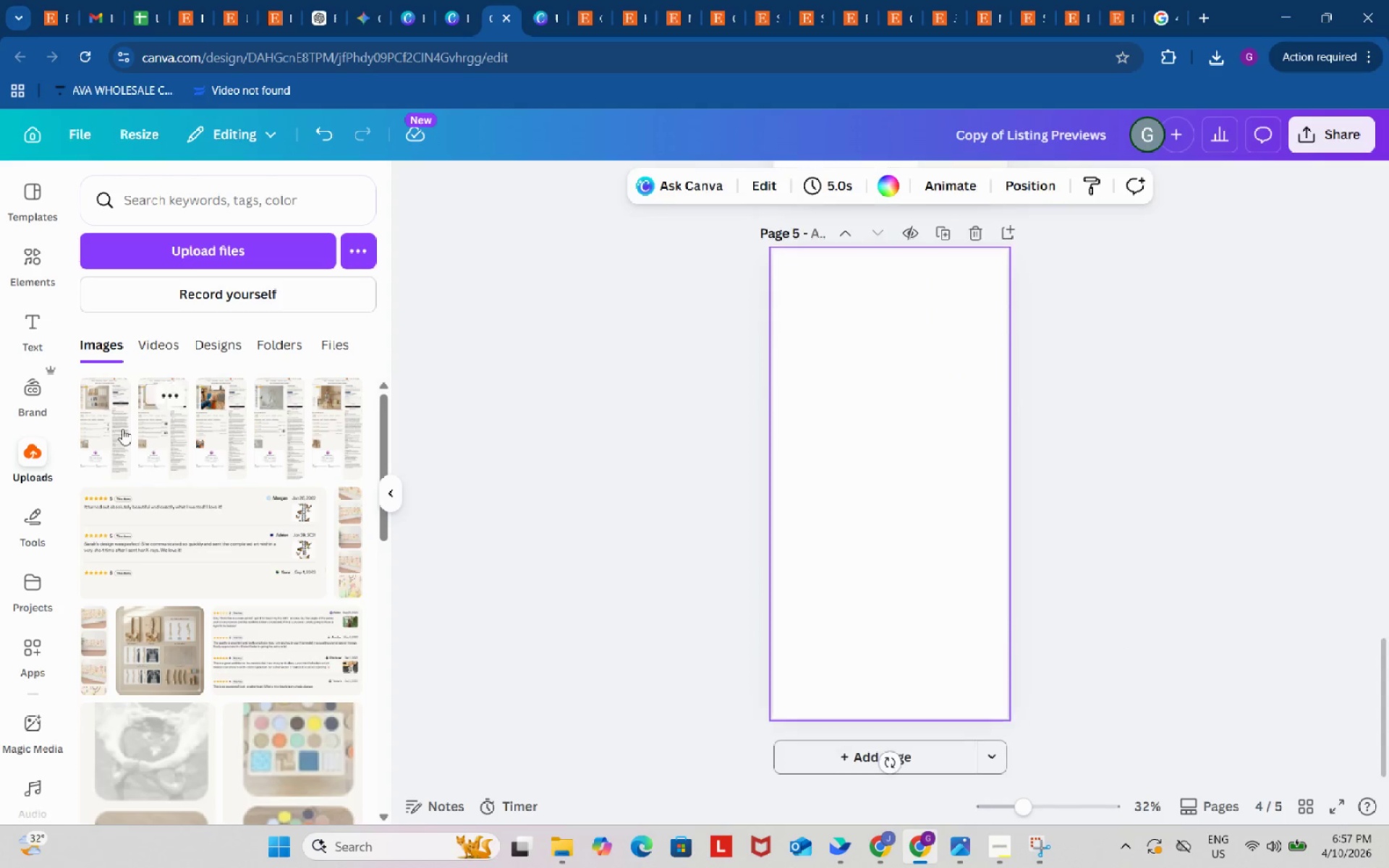 
left_click([106, 442])
 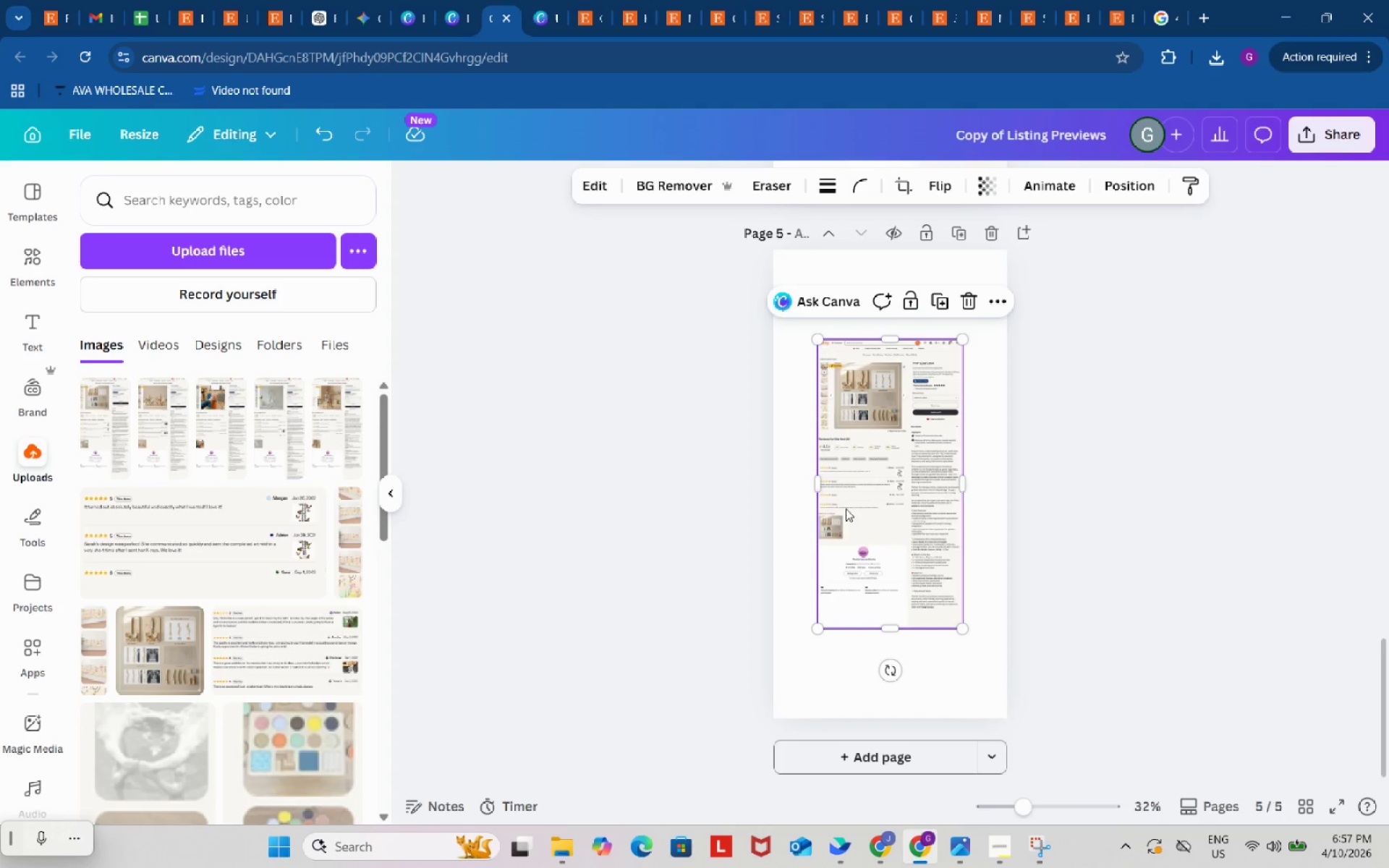 
left_click_drag(start_coordinate=[849, 509], to_coordinate=[804, 420])
 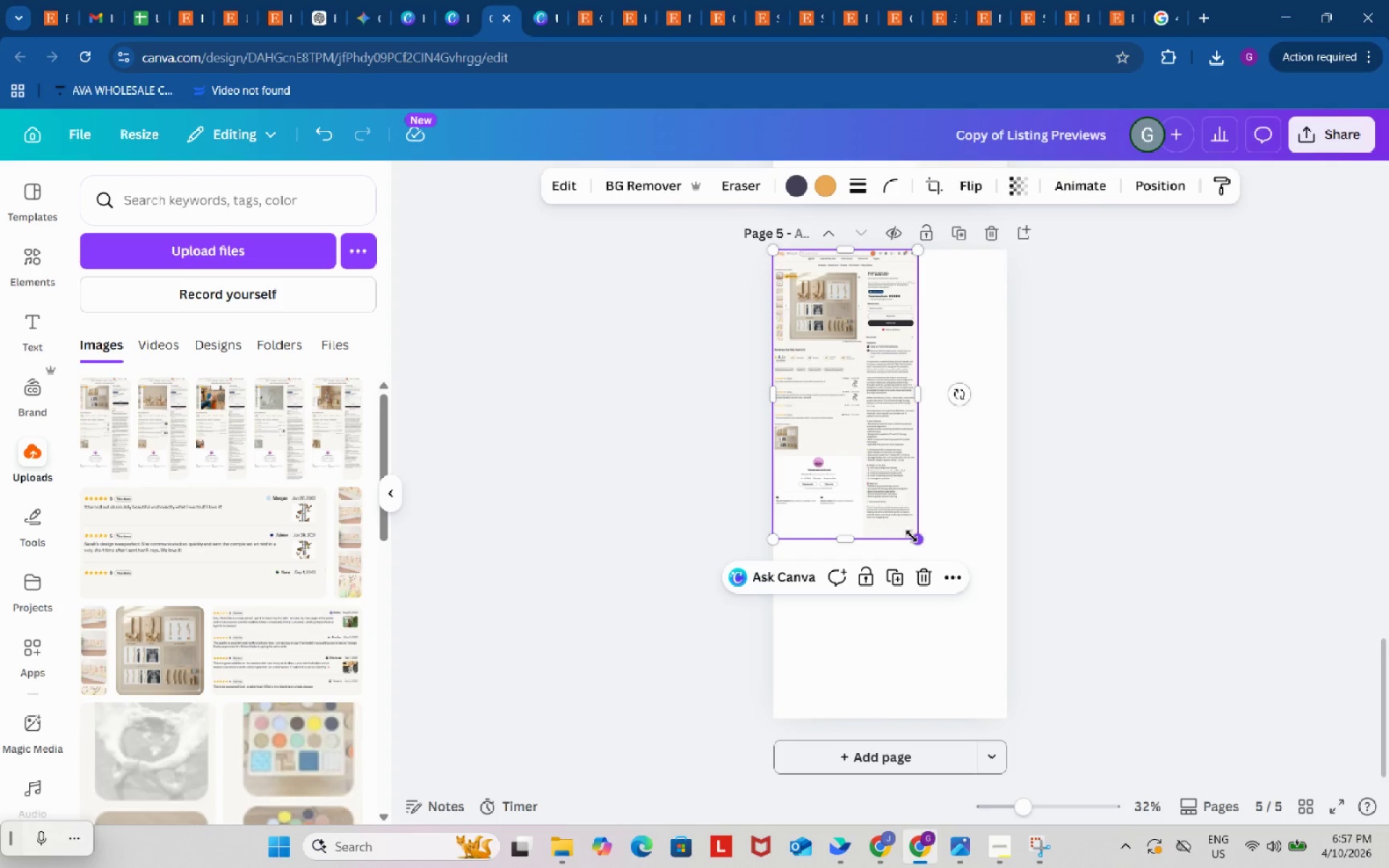 
left_click_drag(start_coordinate=[912, 536], to_coordinate=[1014, 707])
 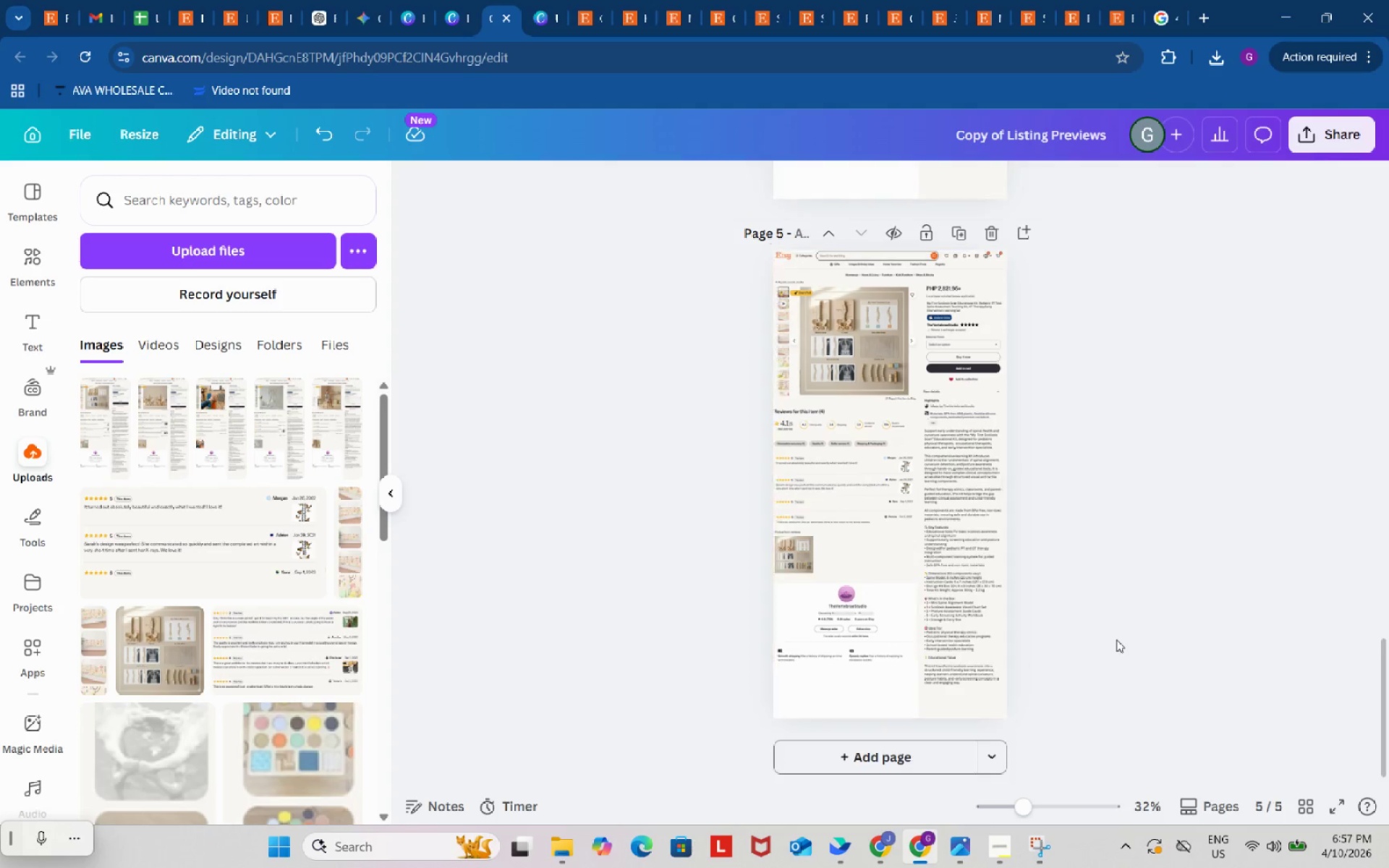 
double_click([1116, 639])
 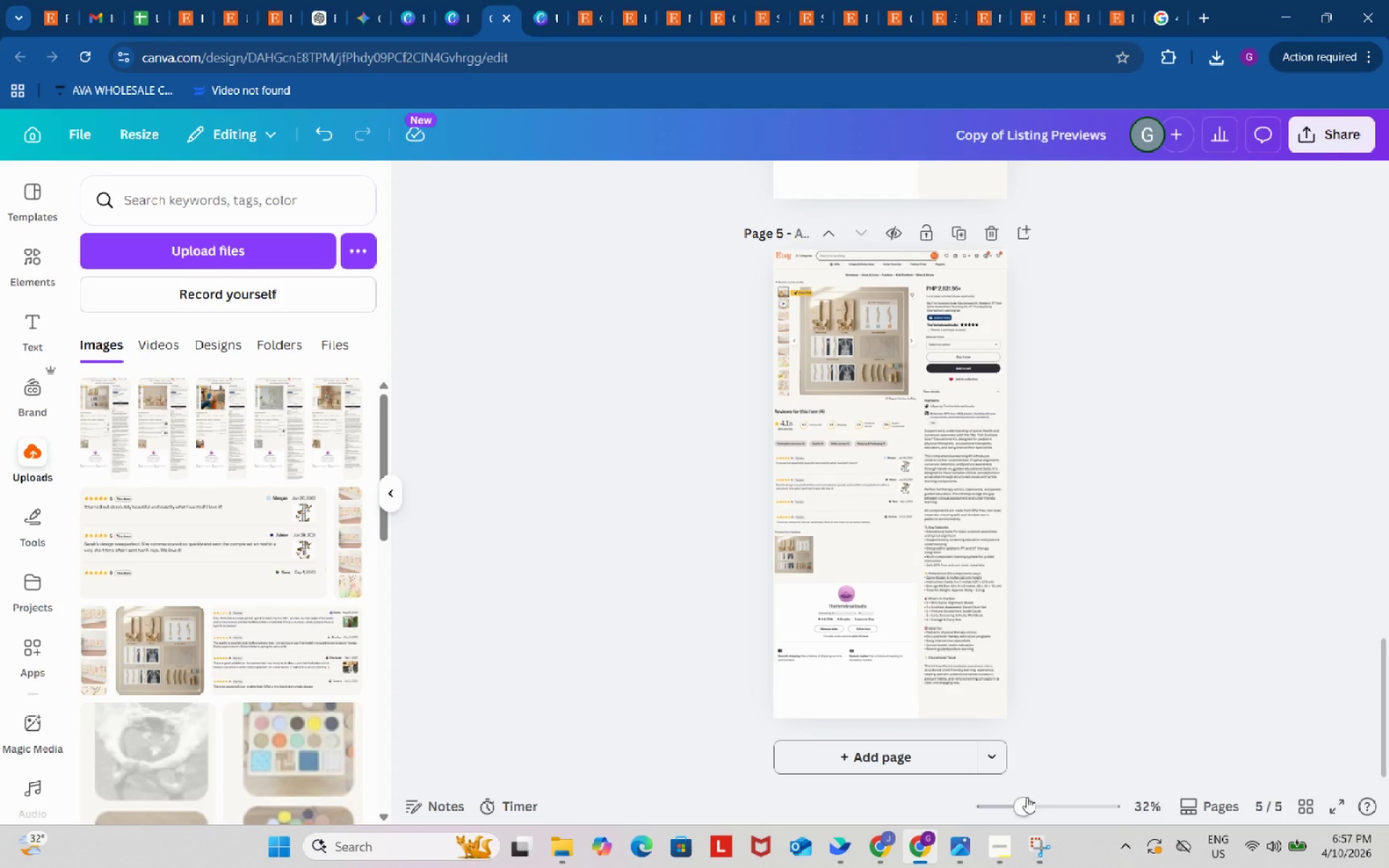 
left_click_drag(start_coordinate=[1025, 804], to_coordinate=[1050, 804])
 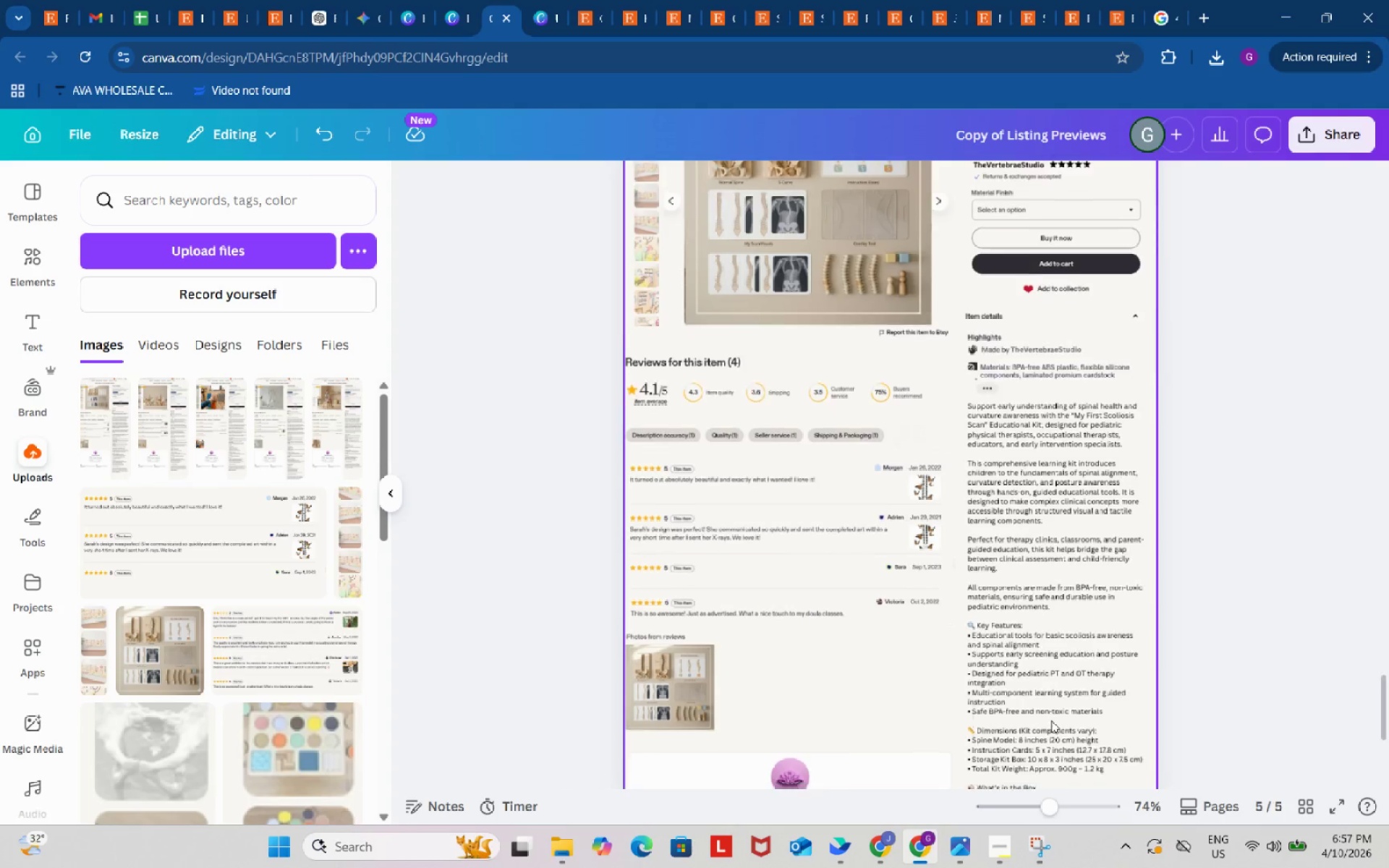 
scroll: coordinate [1051, 719], scroll_direction: down, amount: 9.0
 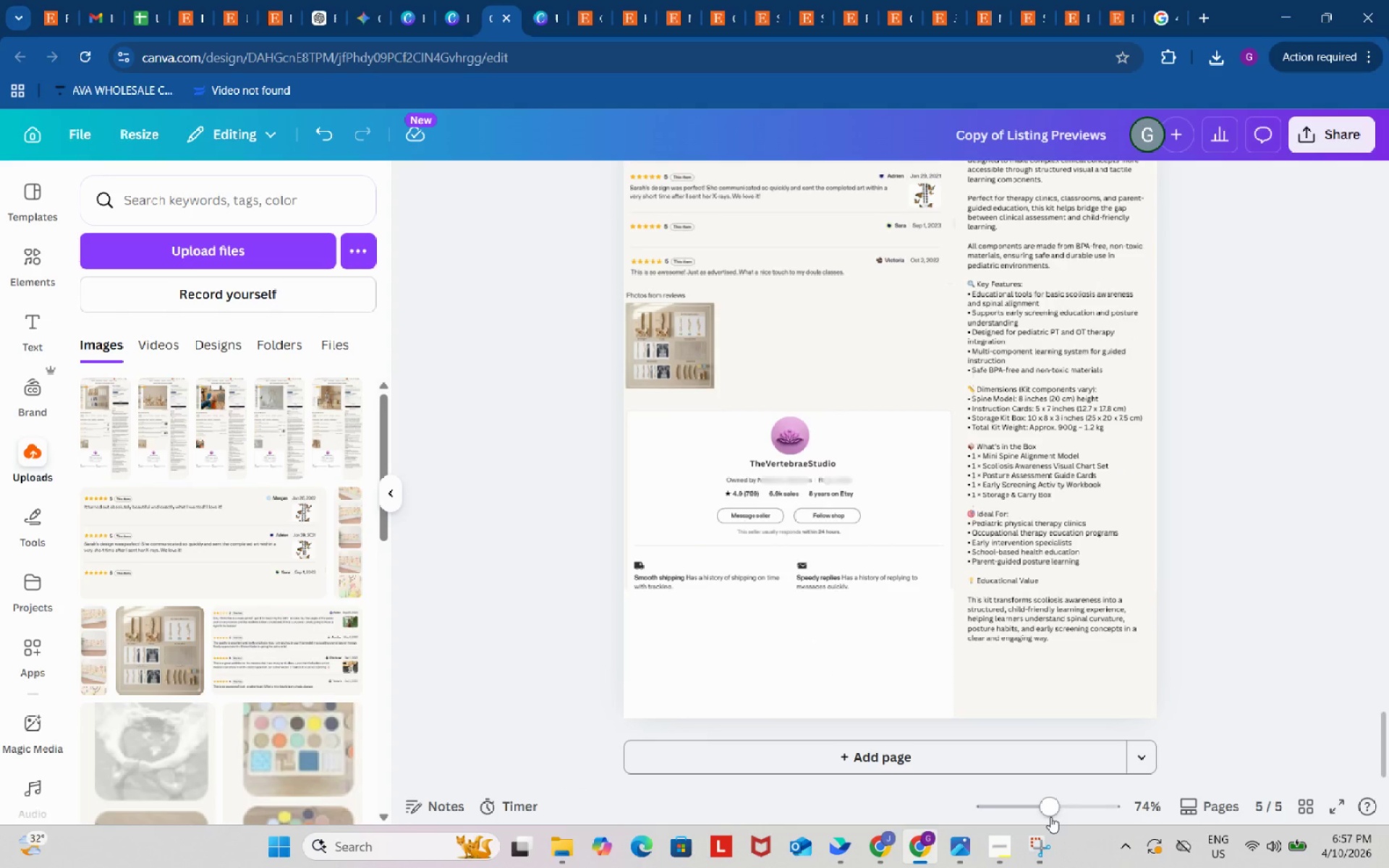 
left_click_drag(start_coordinate=[1049, 809], to_coordinate=[1065, 801])
 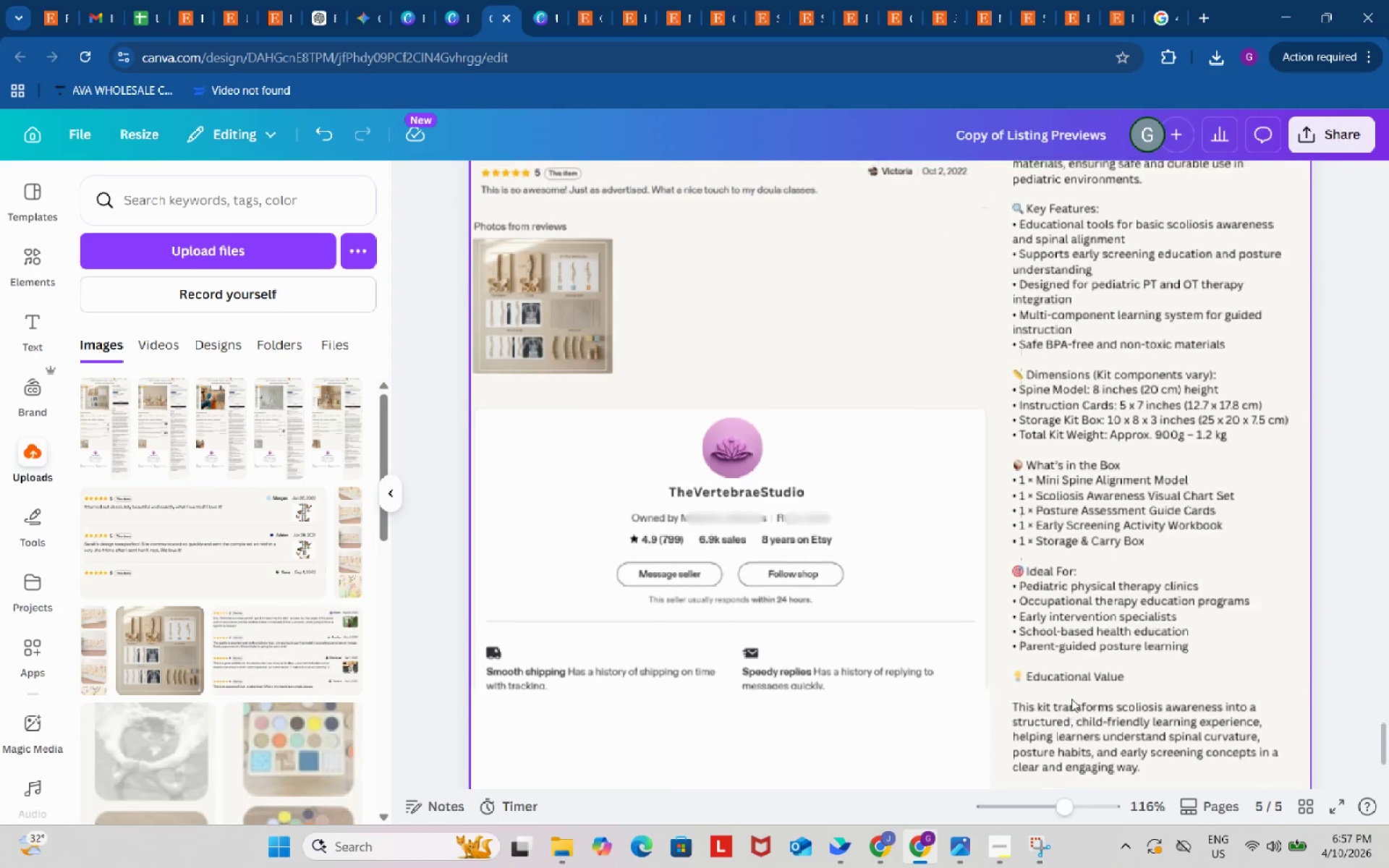 
scroll: coordinate [1071, 689], scroll_direction: up, amount: 25.0
 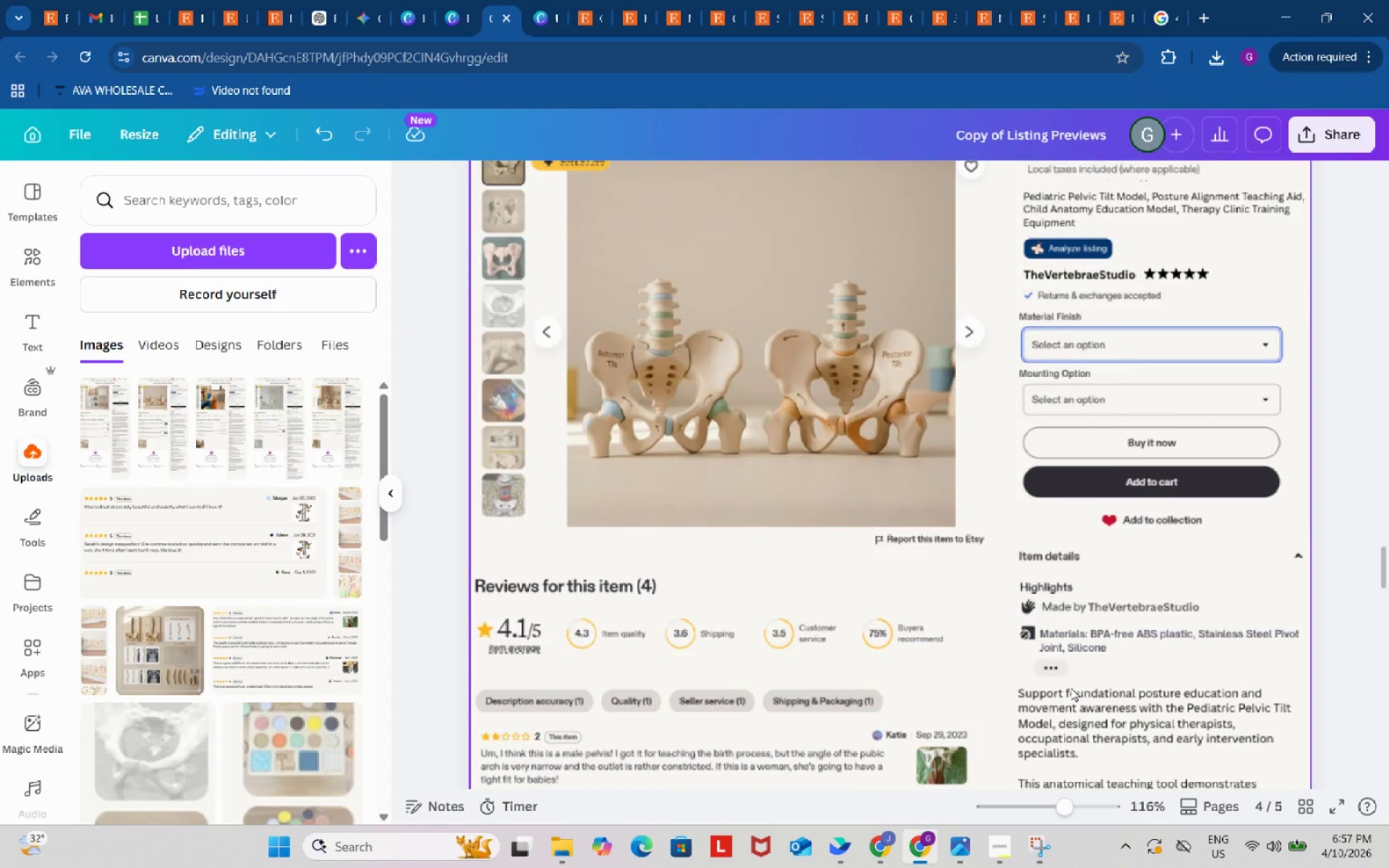 
scroll: coordinate [1064, 670], scroll_direction: up, amount: 47.0
 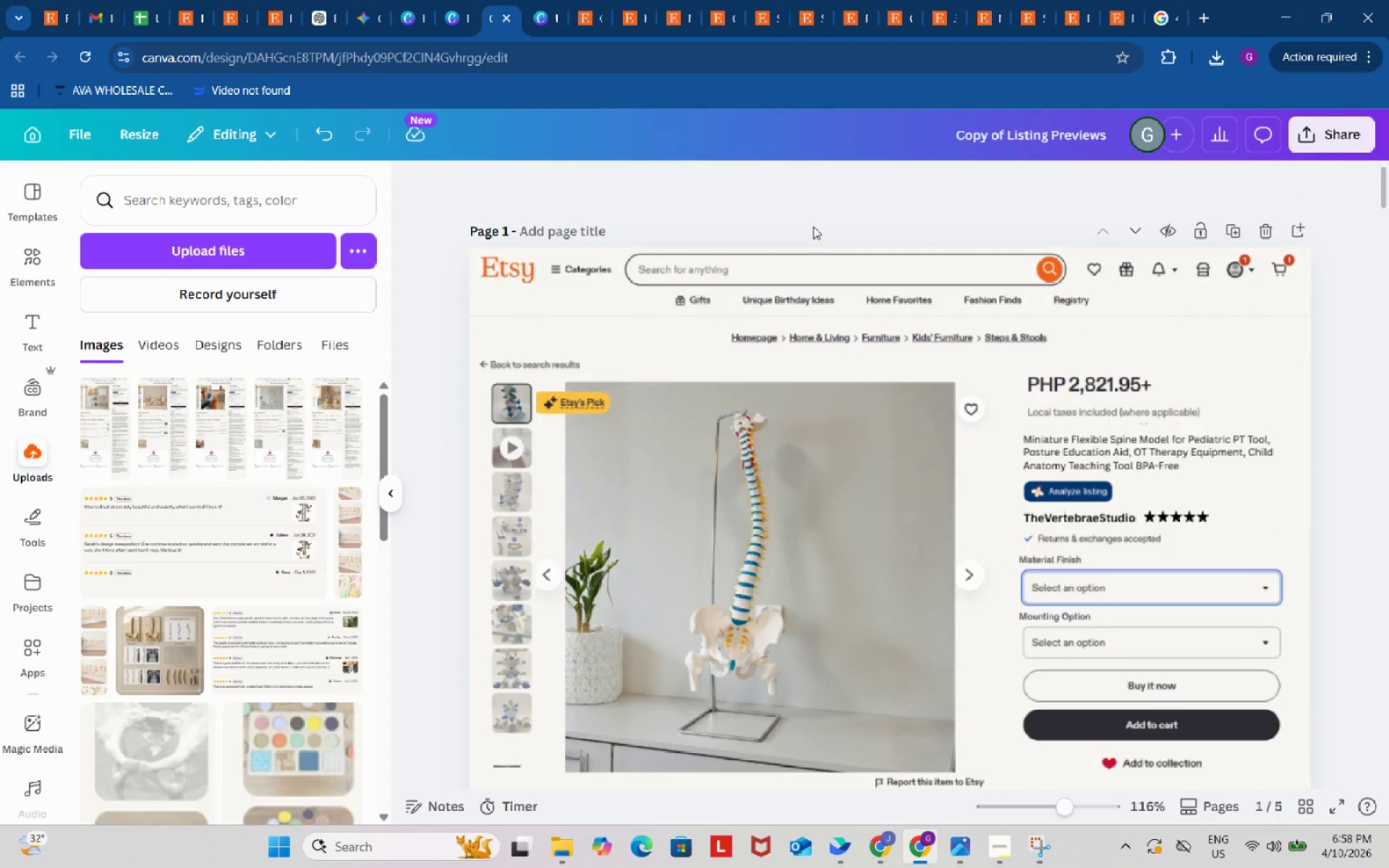 
left_click([815, 208])
 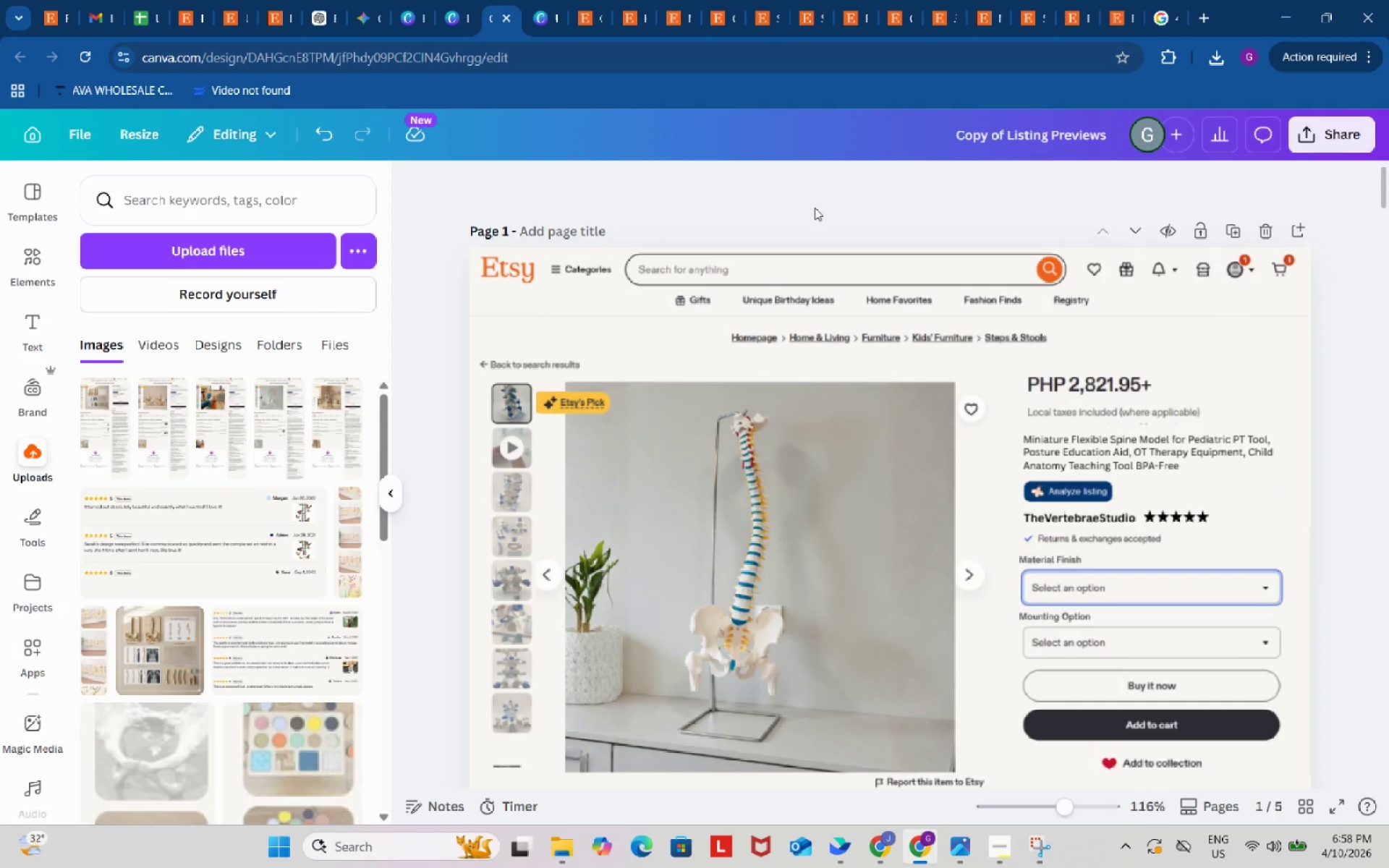 
scroll: coordinate [815, 208], scroll_direction: down, amount: 6.0
 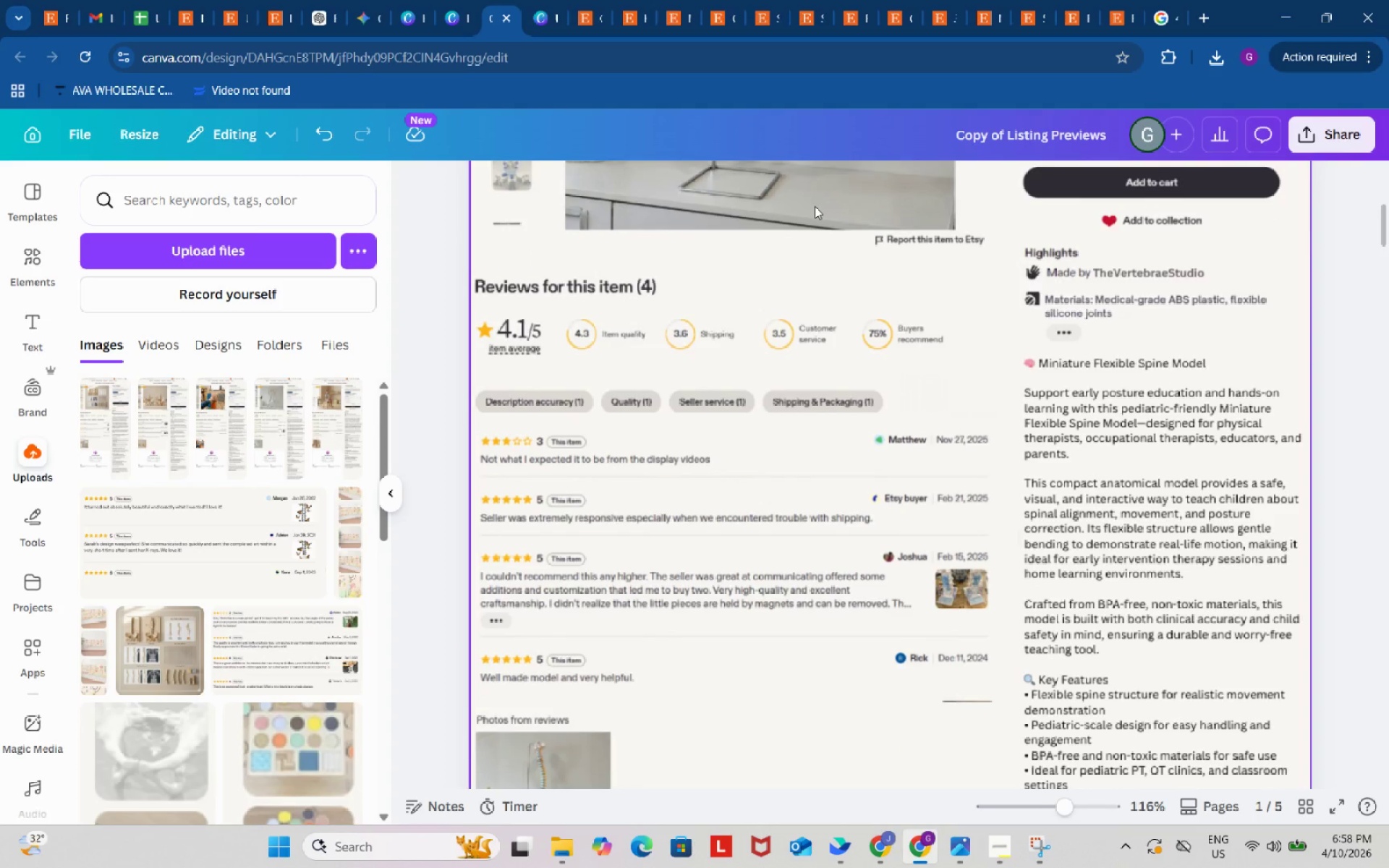 
left_click([815, 206])
 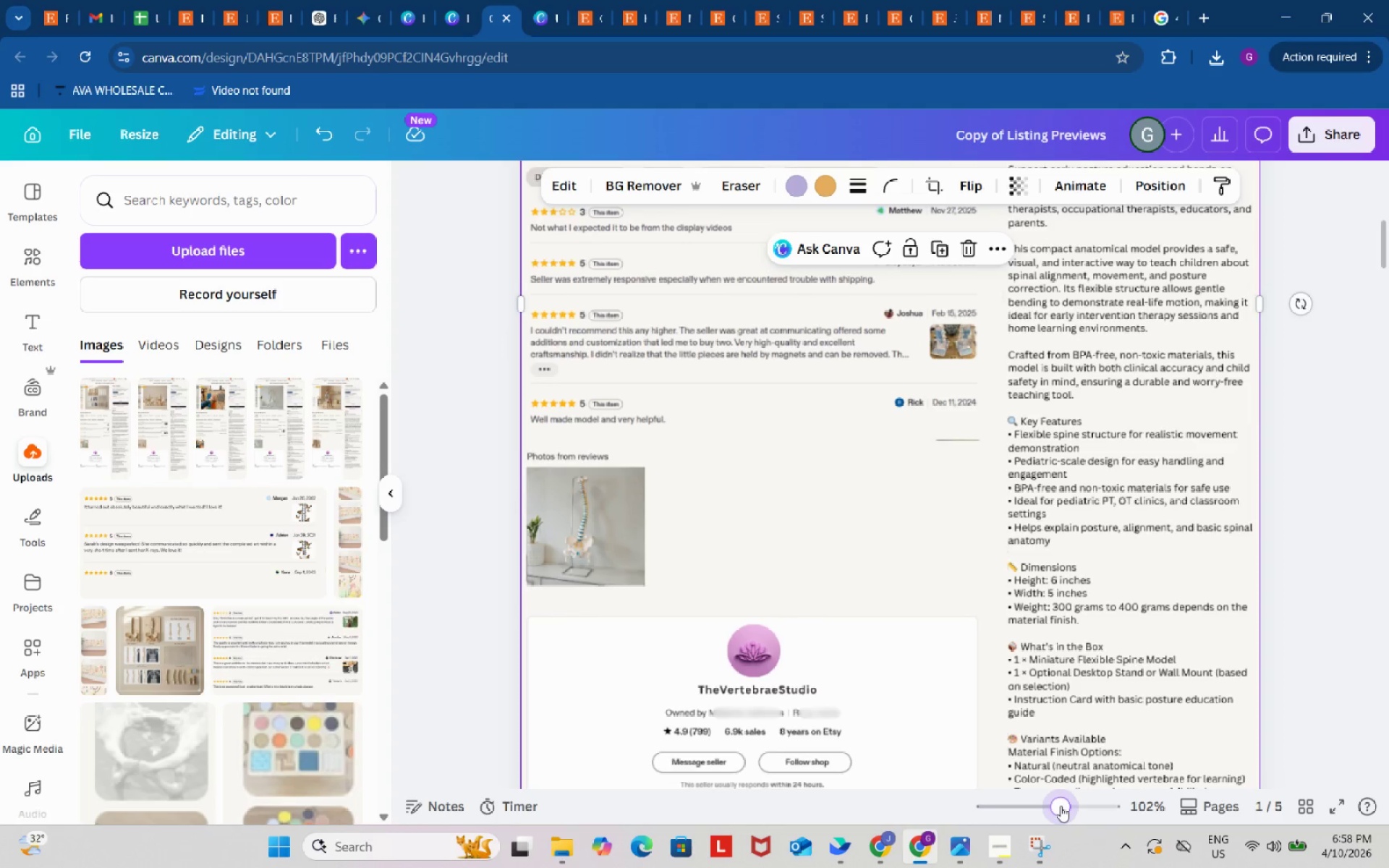 
scroll: coordinate [815, 206], scroll_direction: down, amount: 3.0
 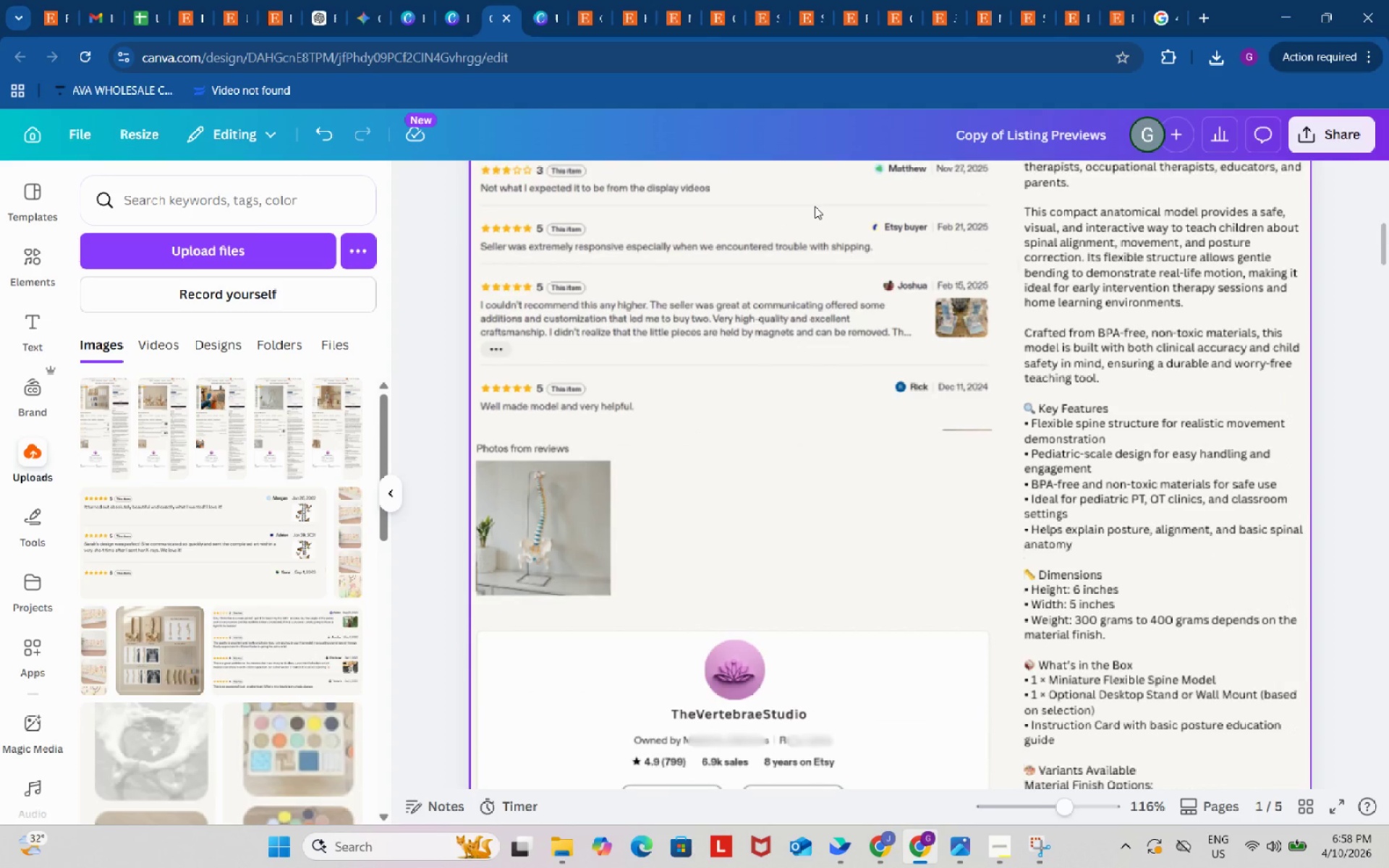 
wait(7.58)
 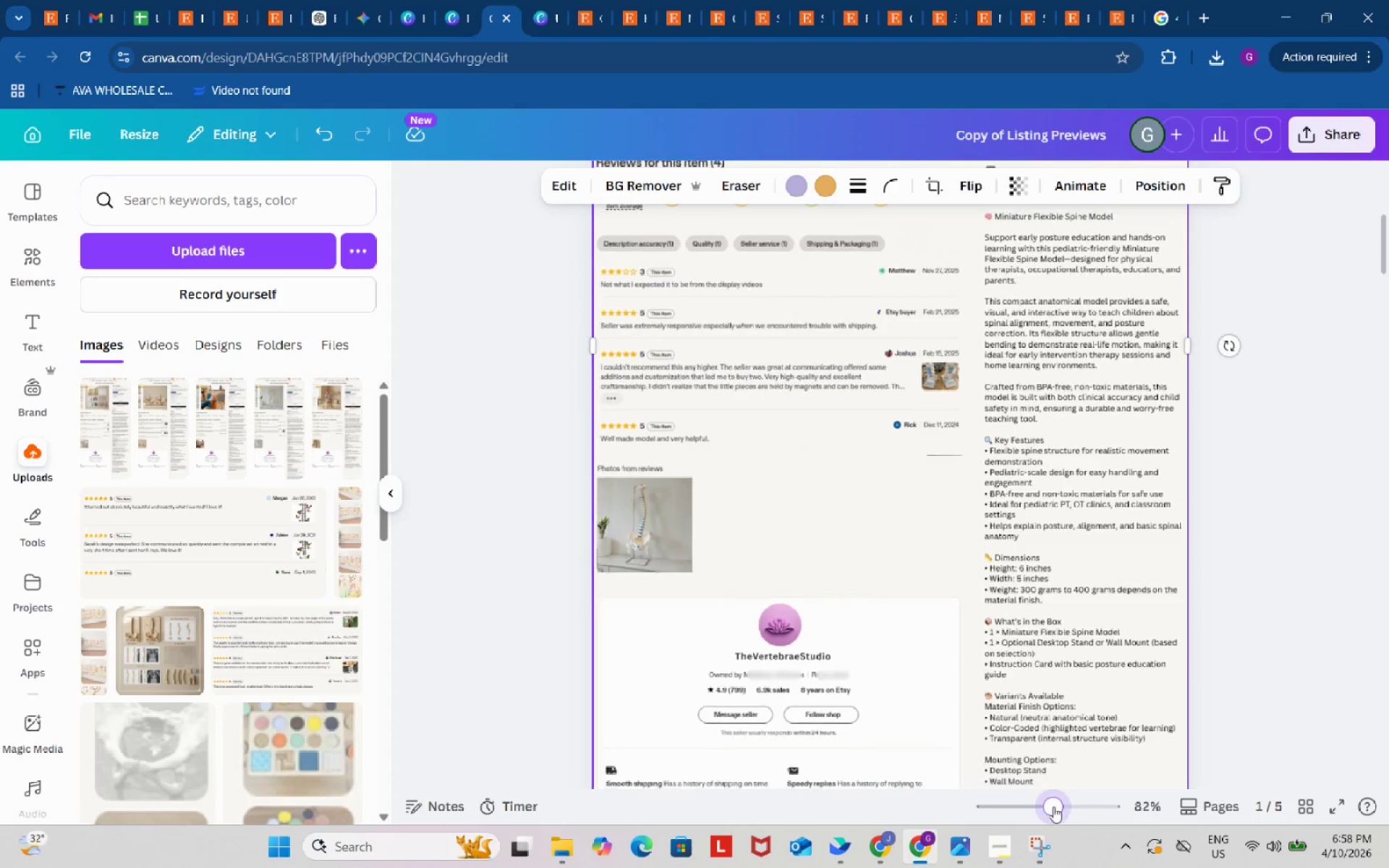 
scroll: coordinate [1129, 685], scroll_direction: up, amount: 9.0
 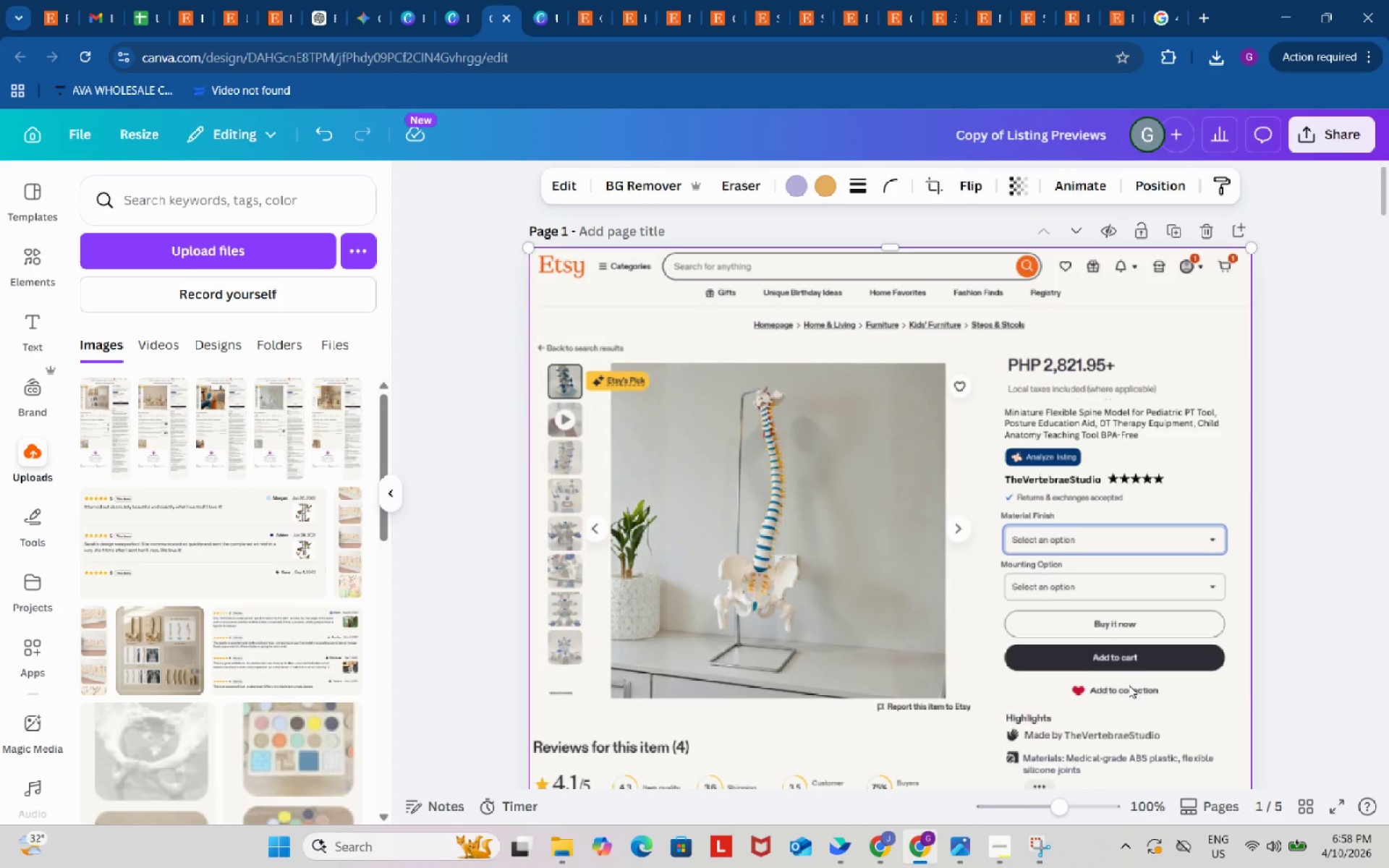 
scroll: coordinate [1129, 682], scroll_direction: down, amount: 68.0
 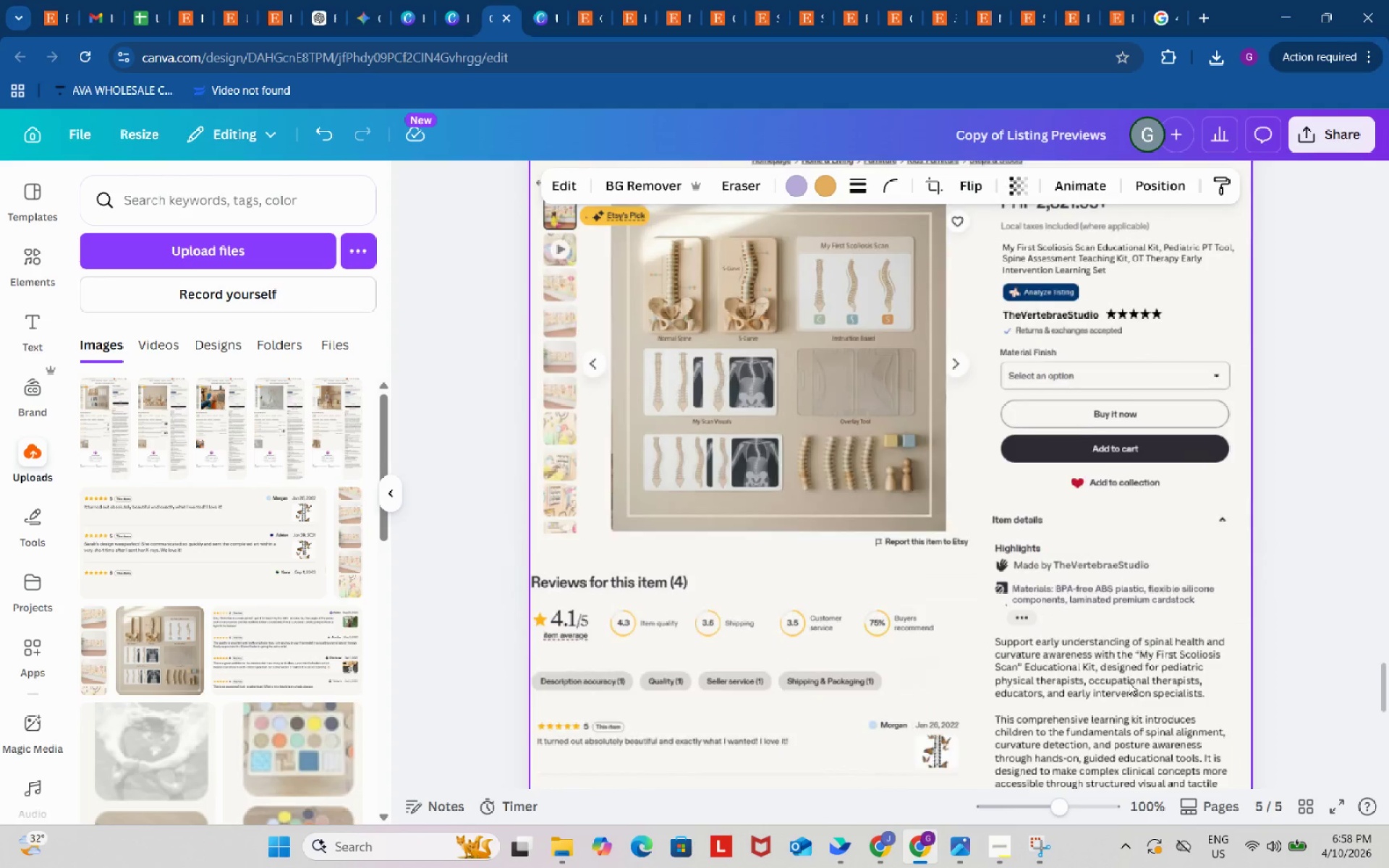 
scroll: coordinate [1128, 669], scroll_direction: up, amount: 68.0
 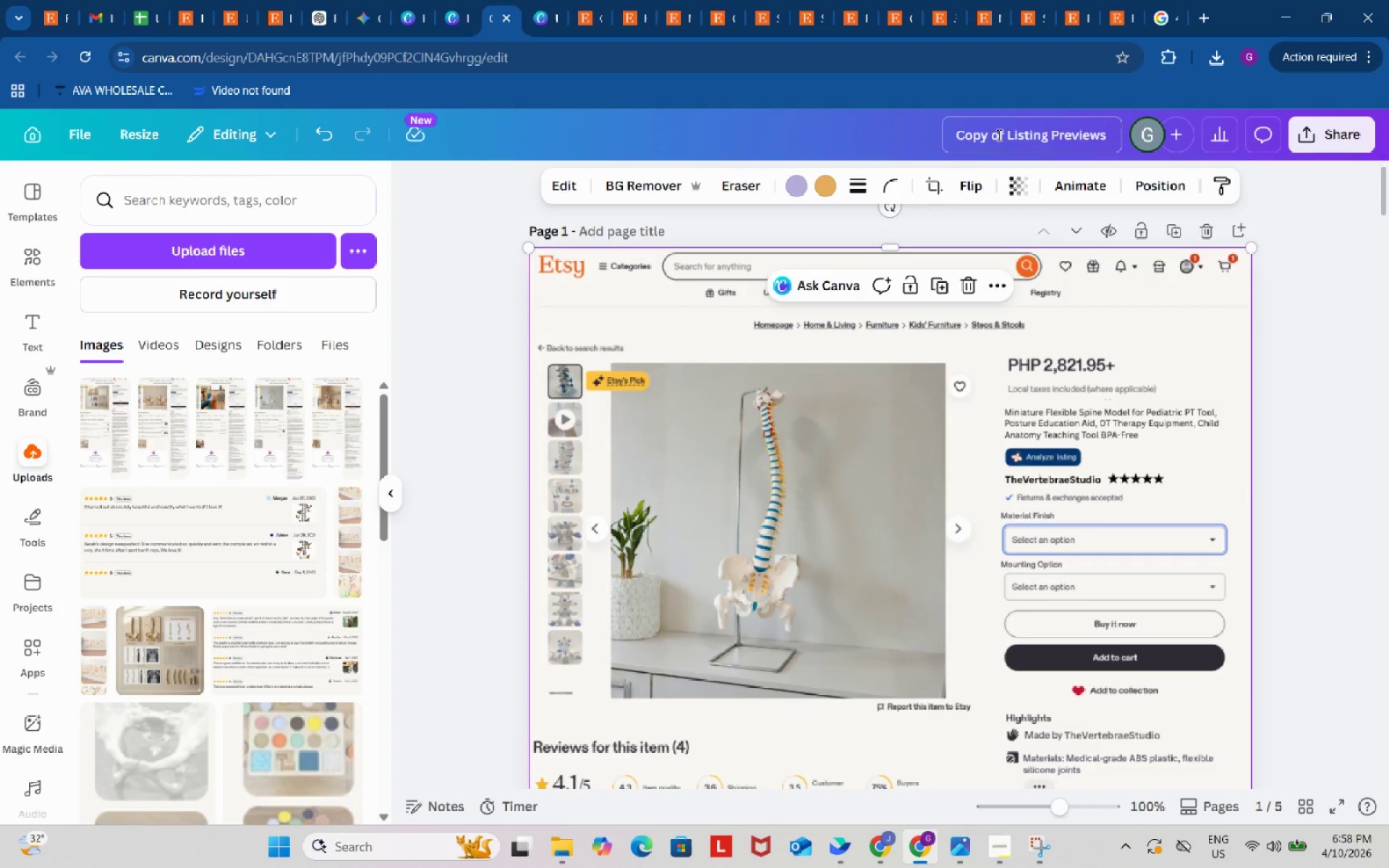 
left_click_drag(start_coordinate=[1010, 132], to_coordinate=[932, 132])
 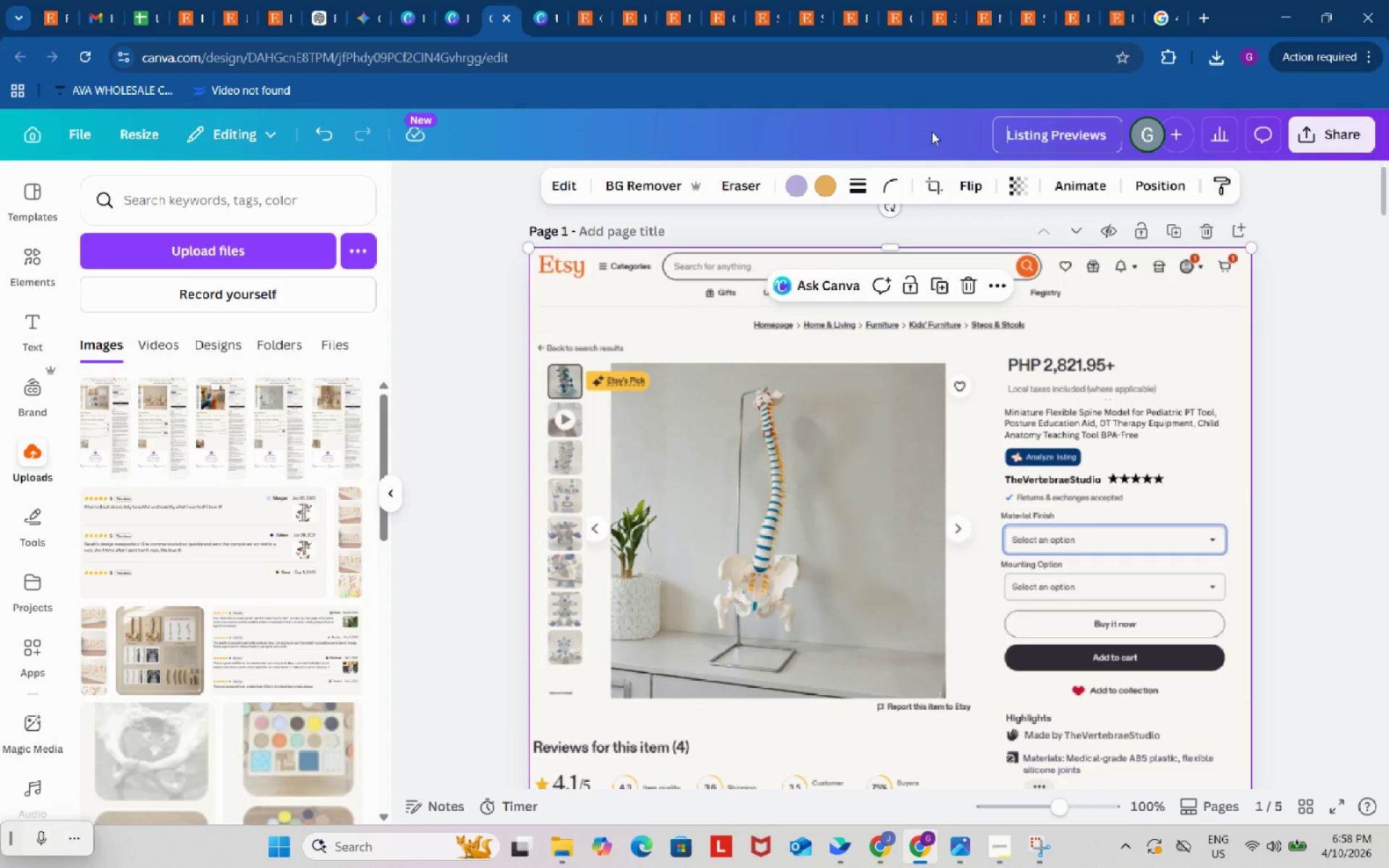 
key(Backspace)
 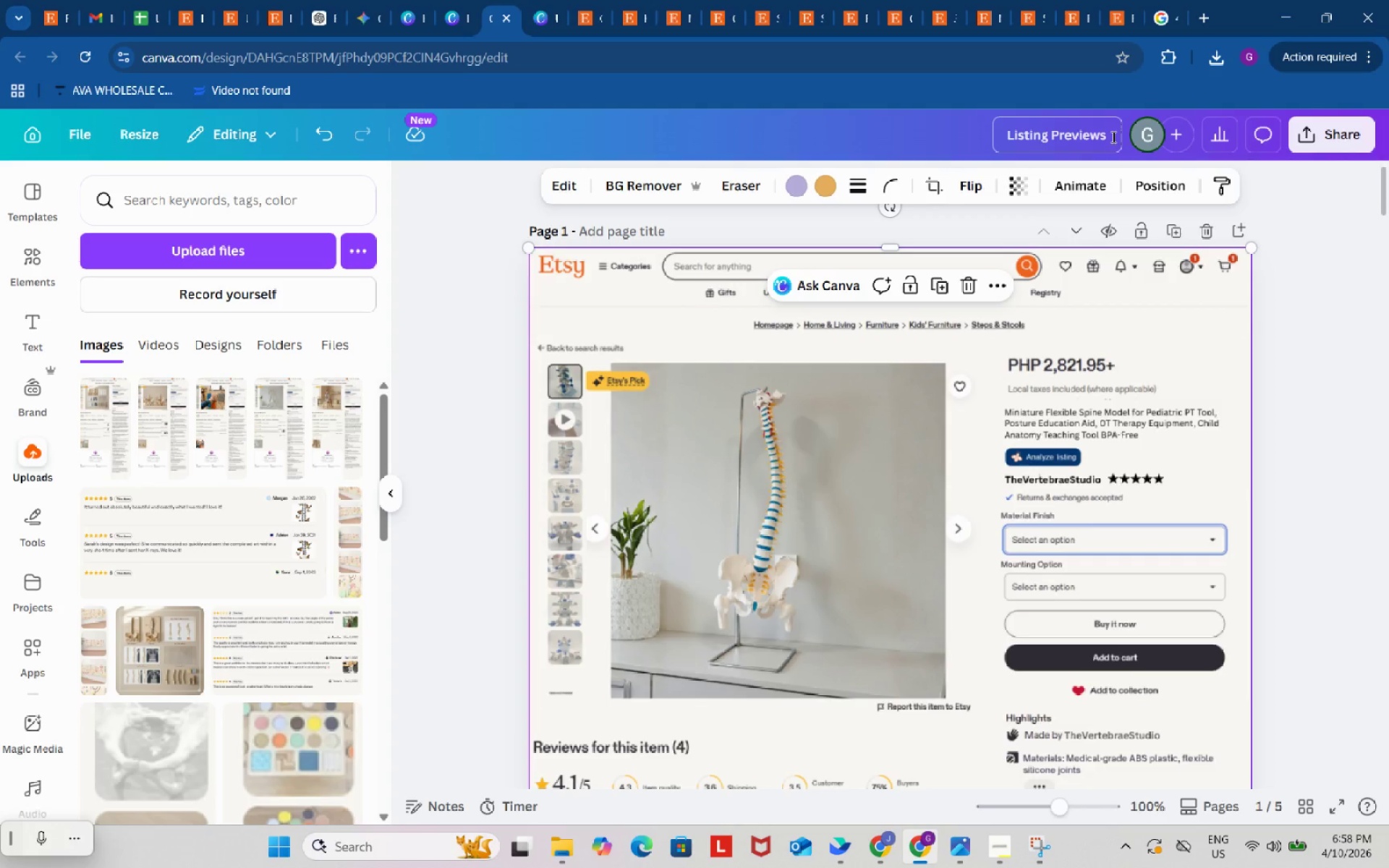 
left_click([1112, 137])
 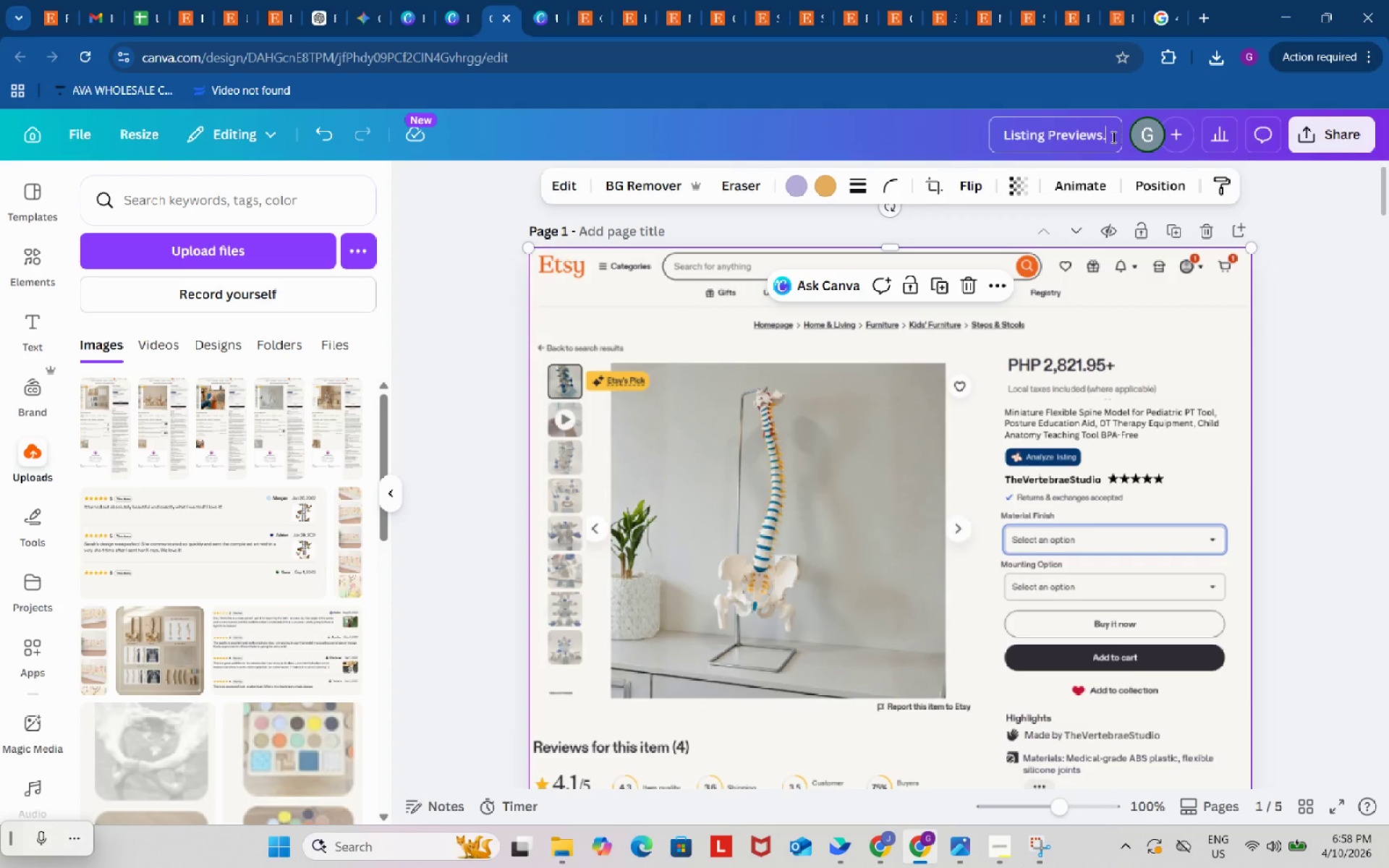 
key(NumpadDecimal)
 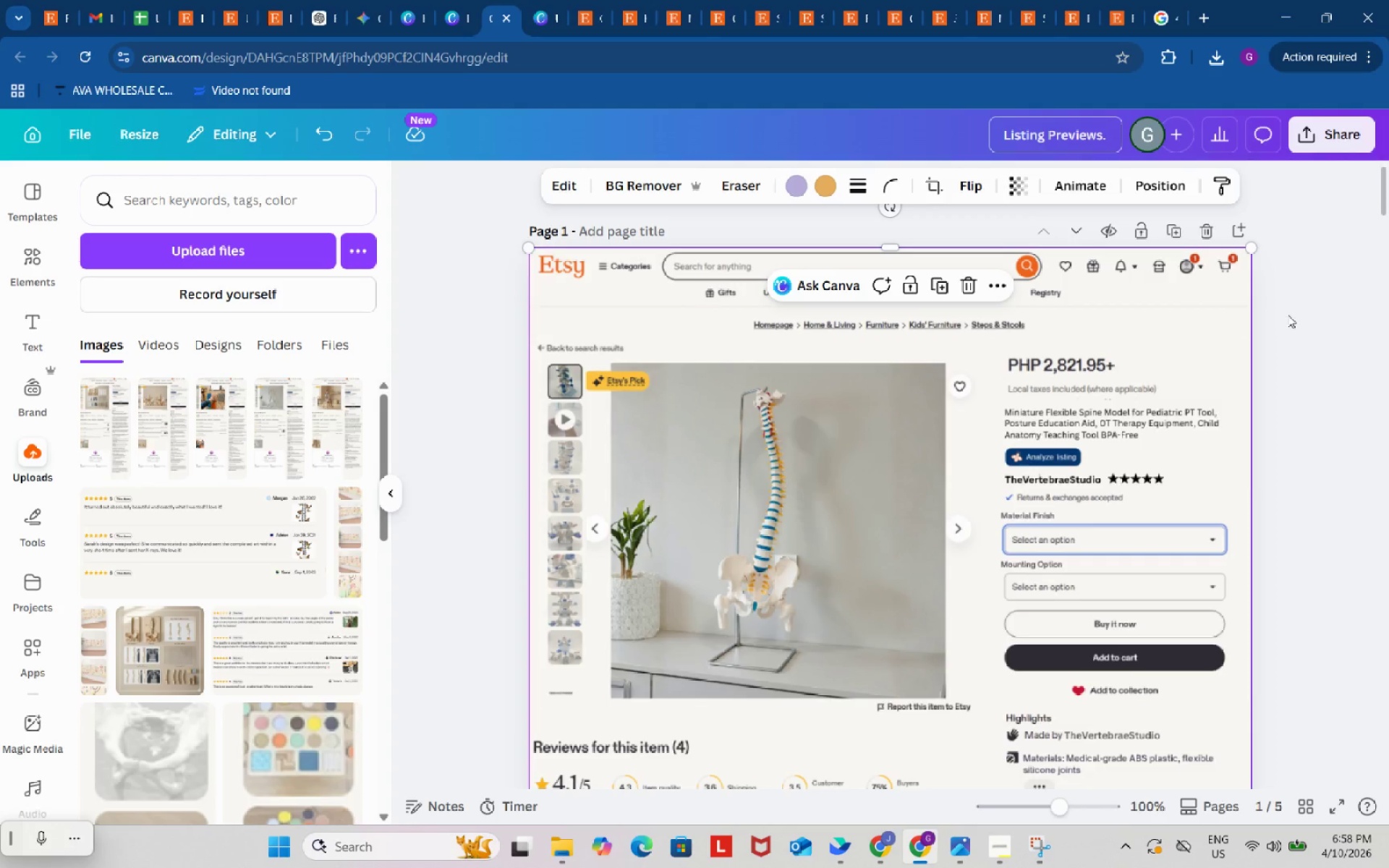 
left_click([1288, 315])
 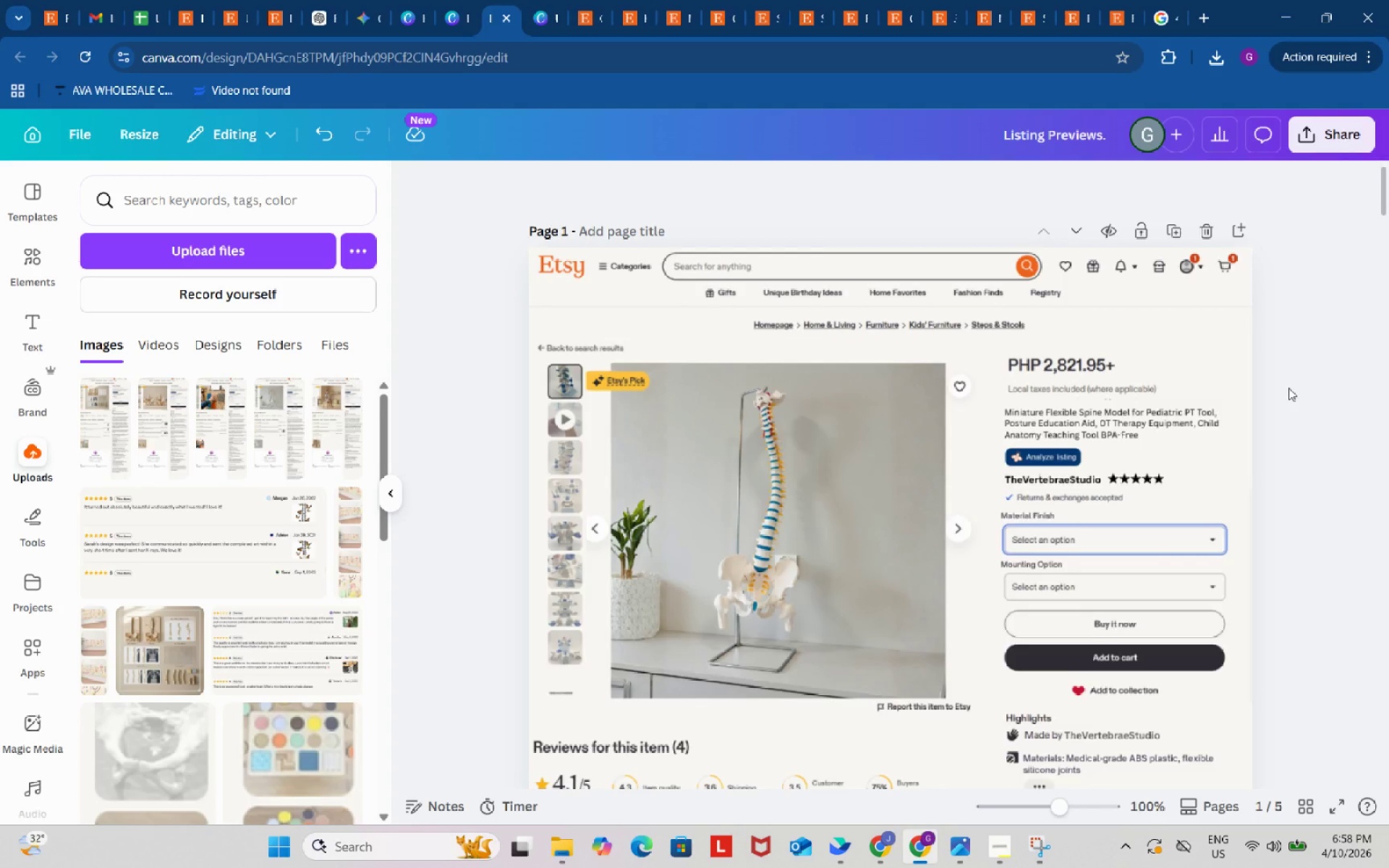 
scroll: coordinate [1288, 388], scroll_direction: down, amount: 3.0
 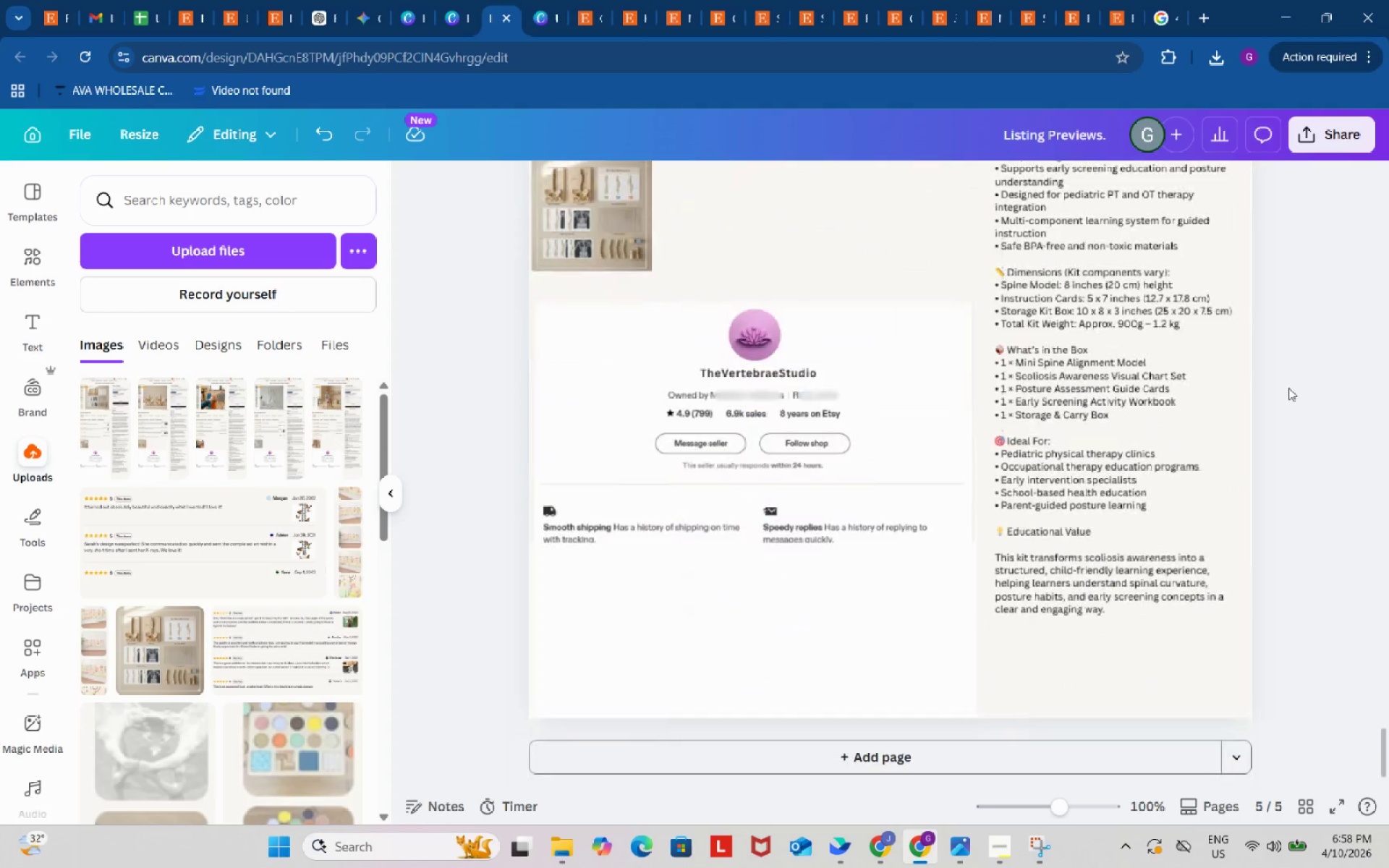 
left_click([1326, 137])
 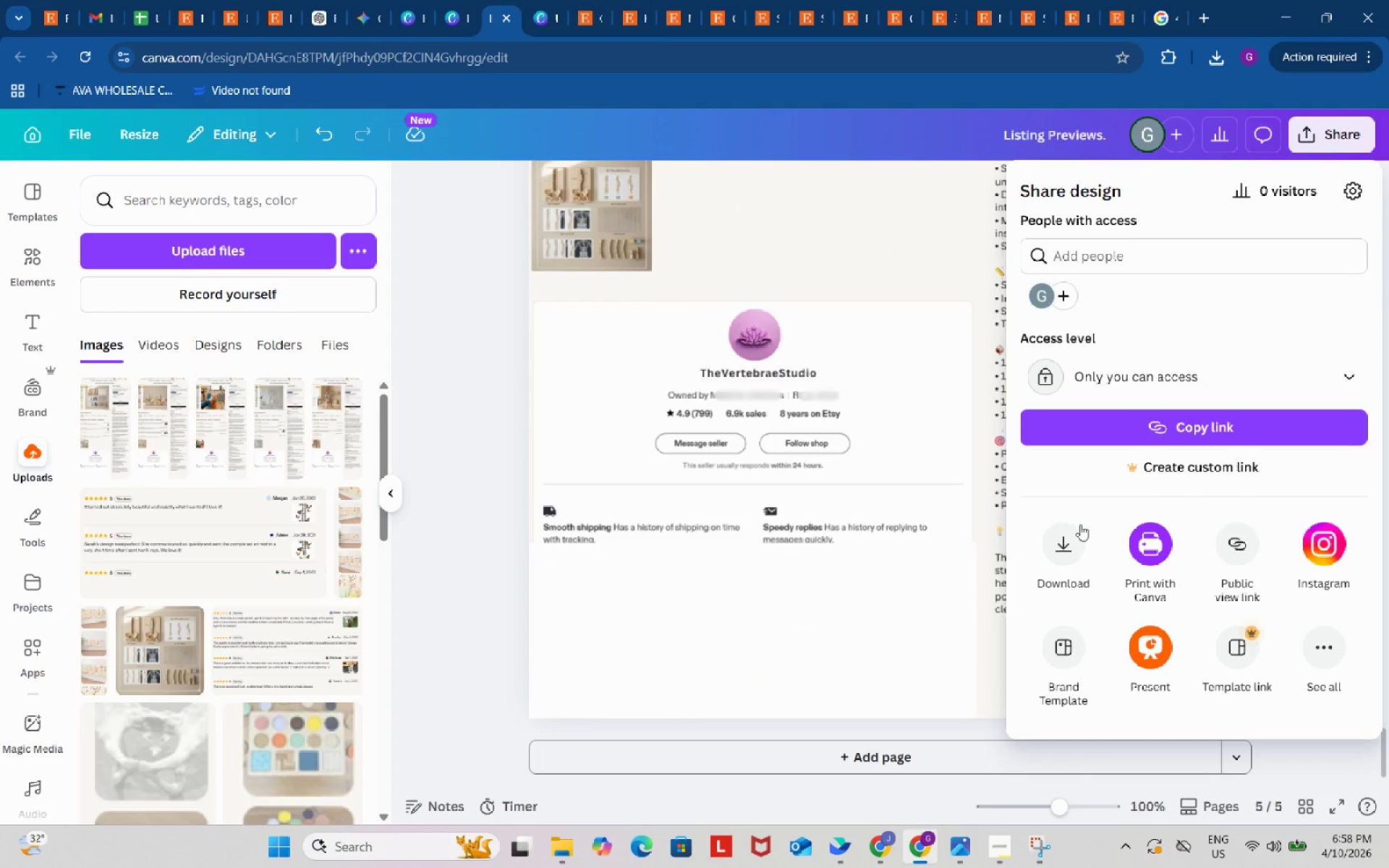 
left_click([1060, 542])
 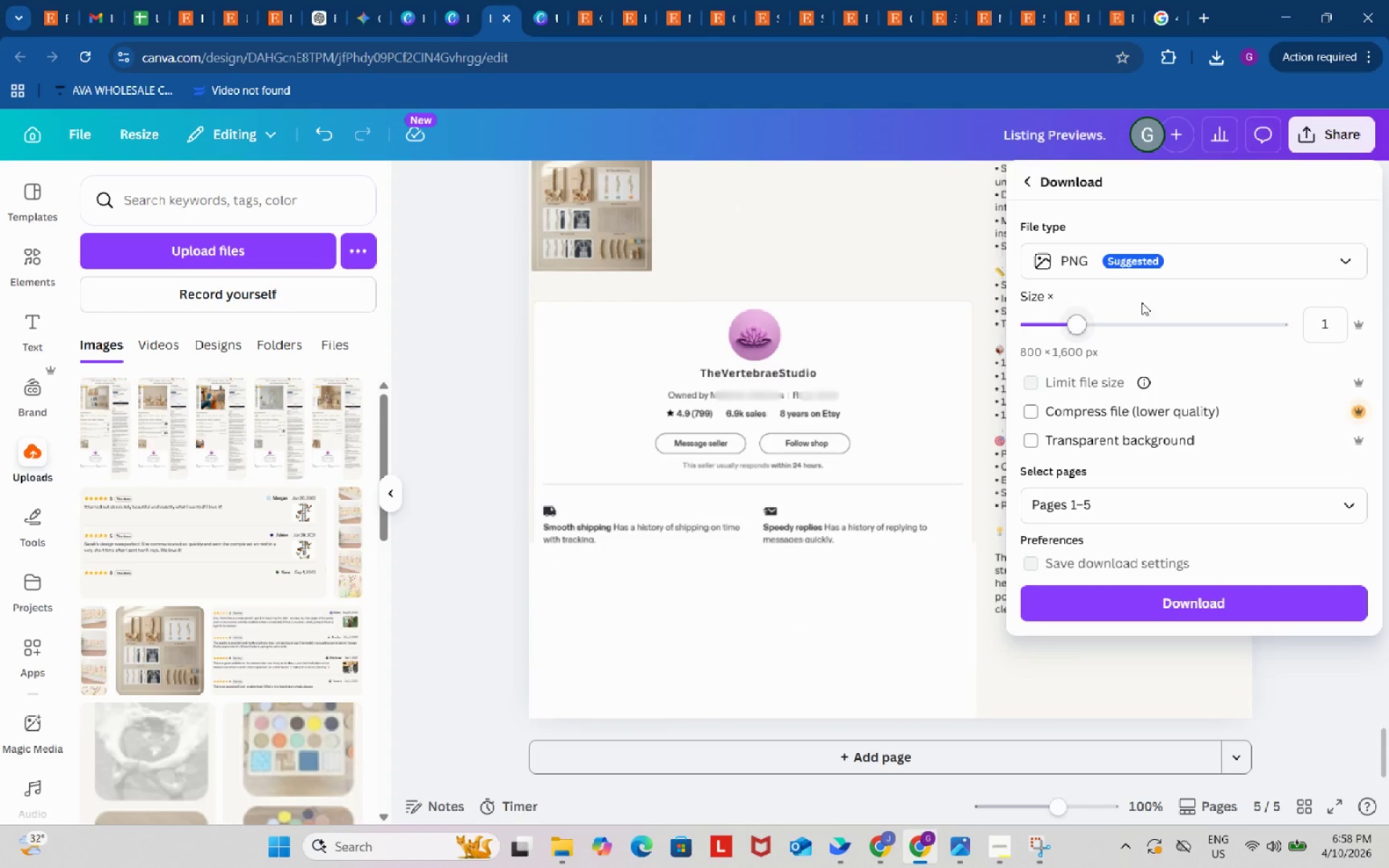 
left_click([1194, 262])
 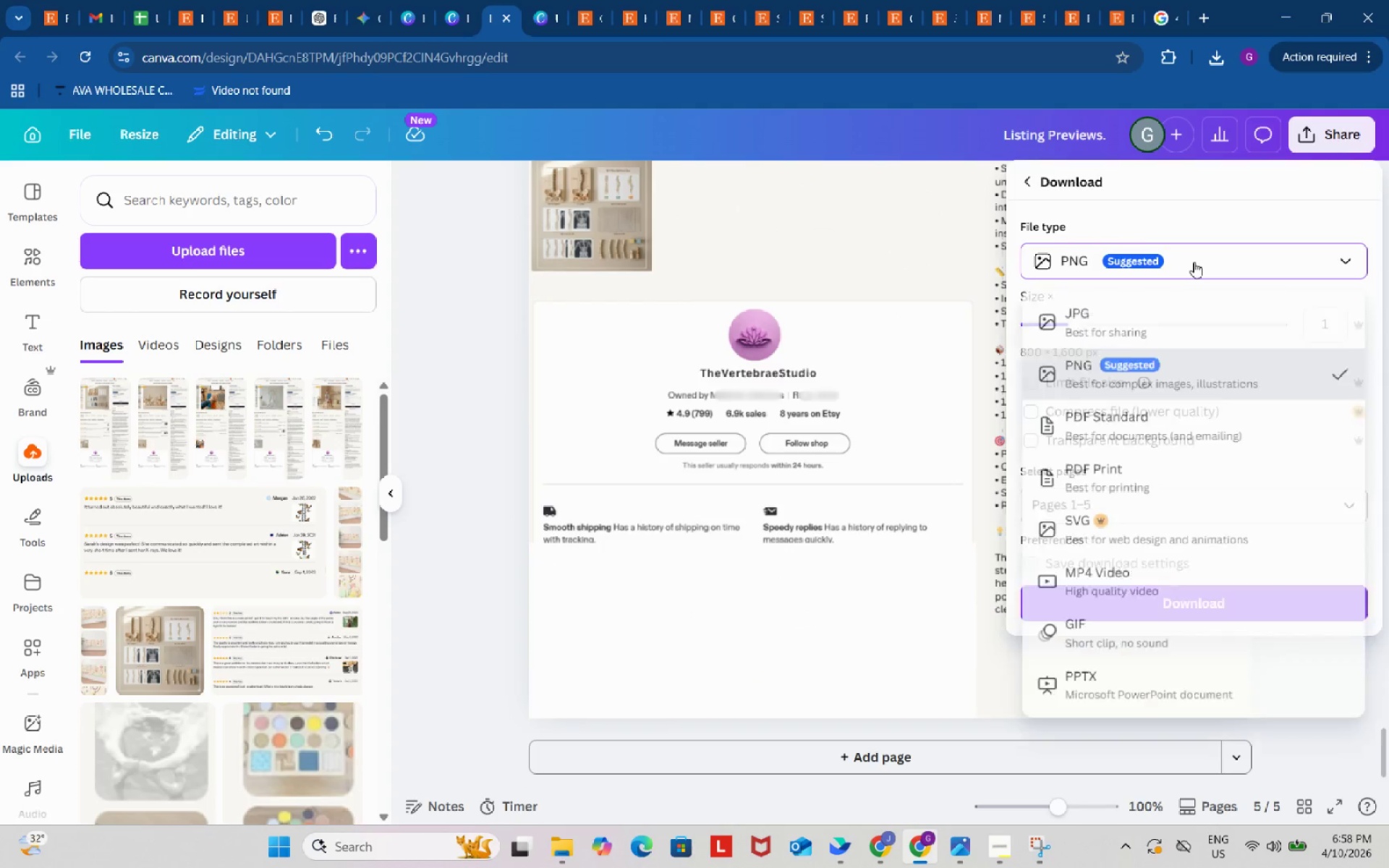 
mouse_move([1173, 288])
 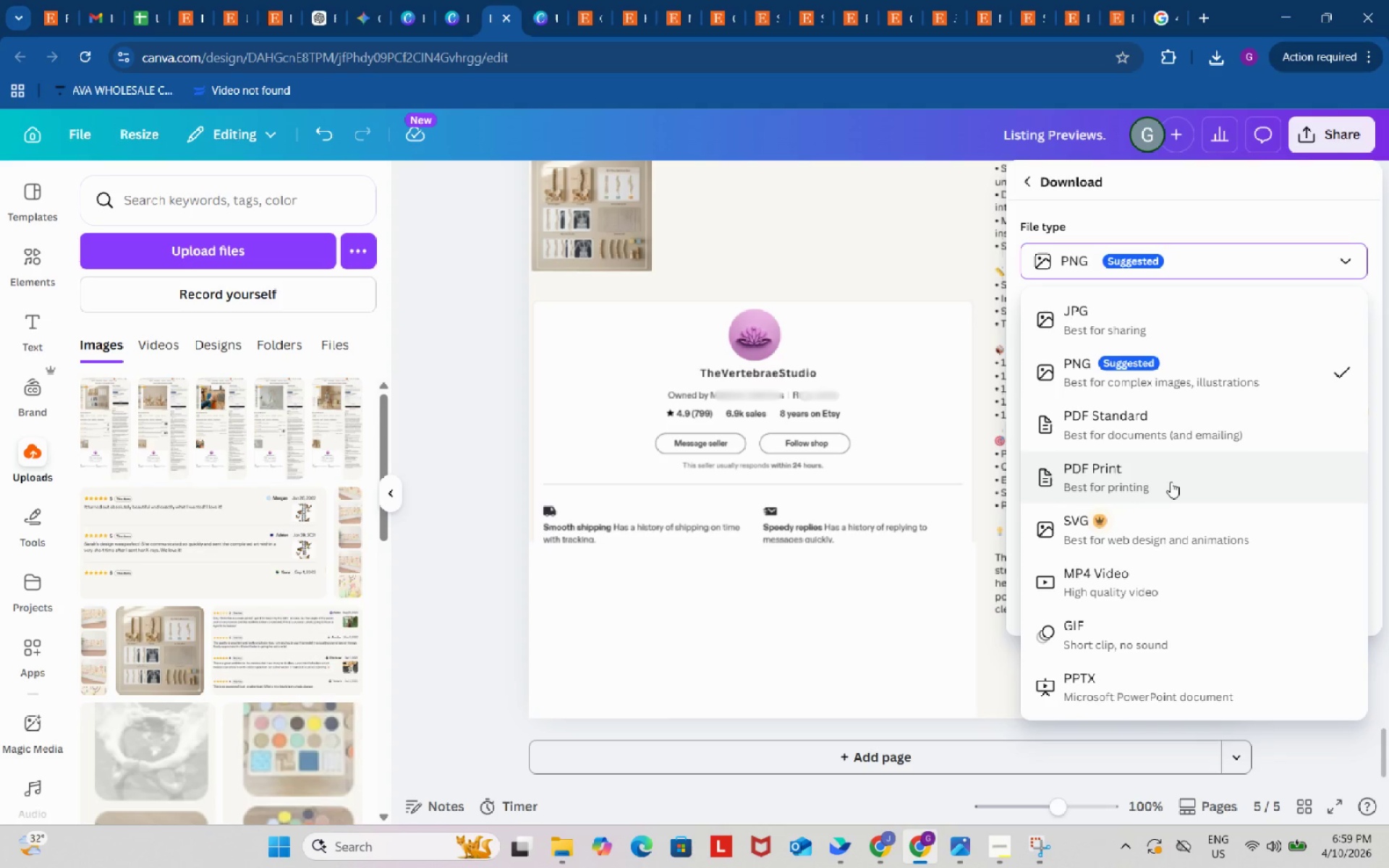 
wait(6.46)
 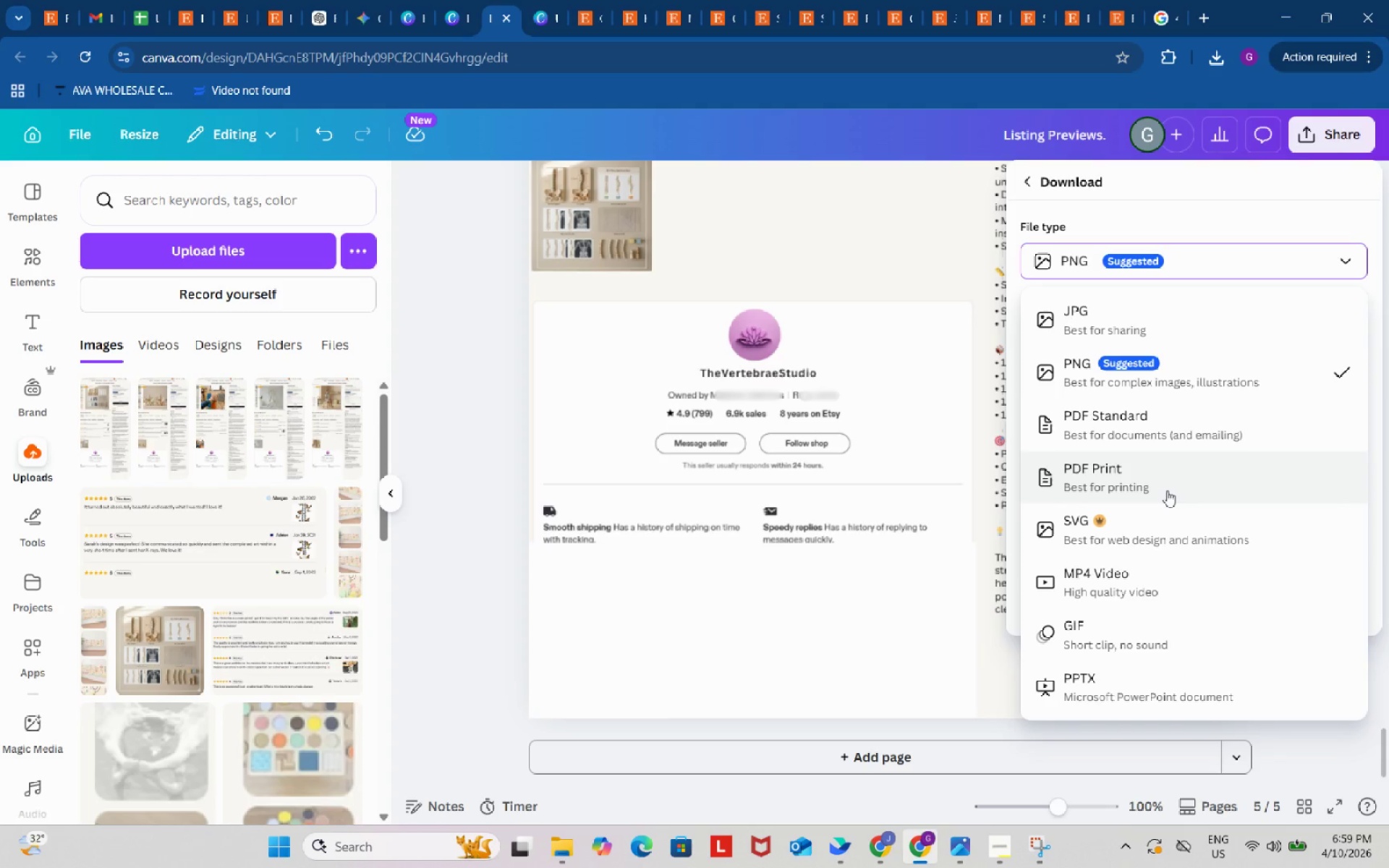 
left_click([1171, 481])
 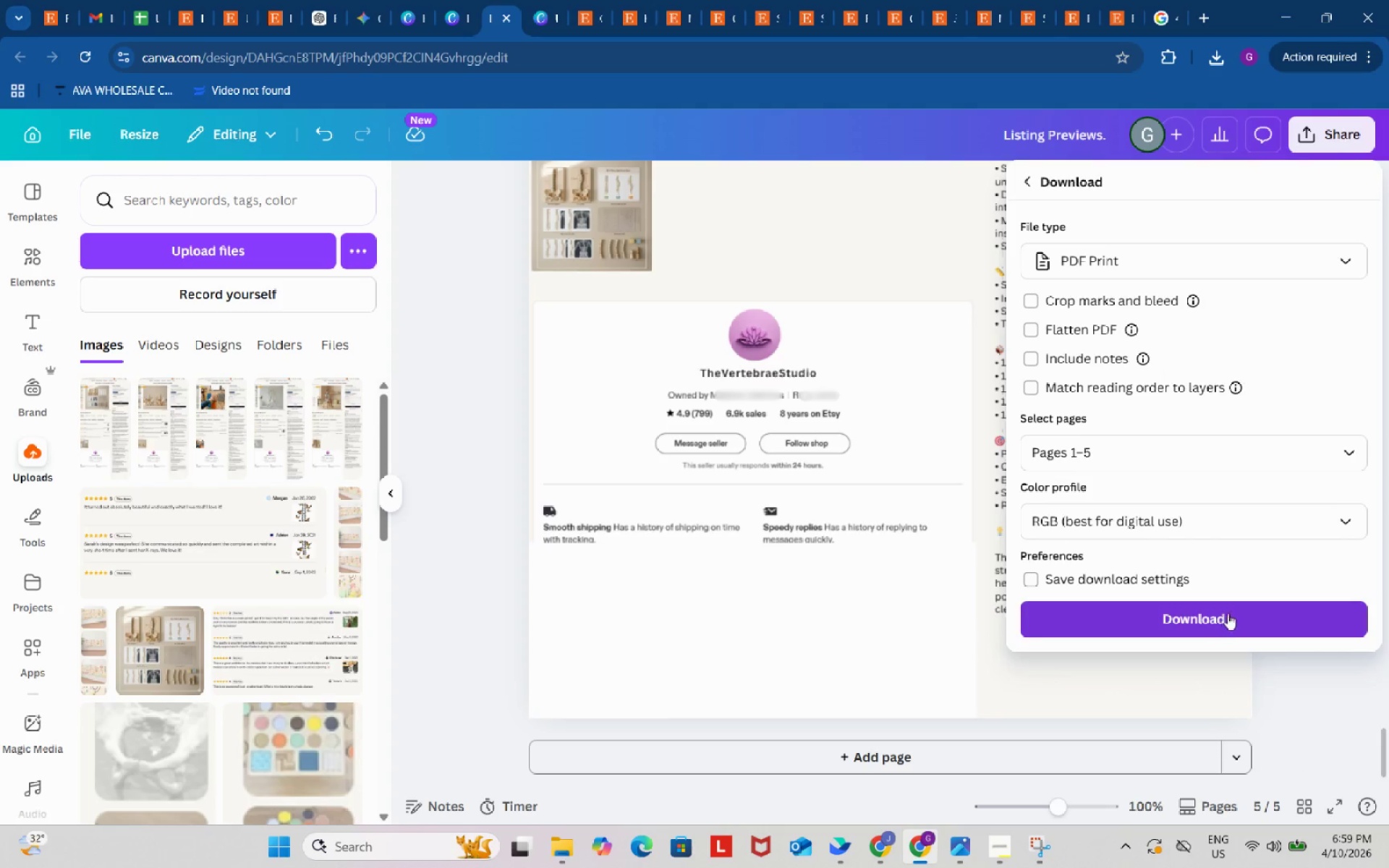 
left_click([1230, 611])
 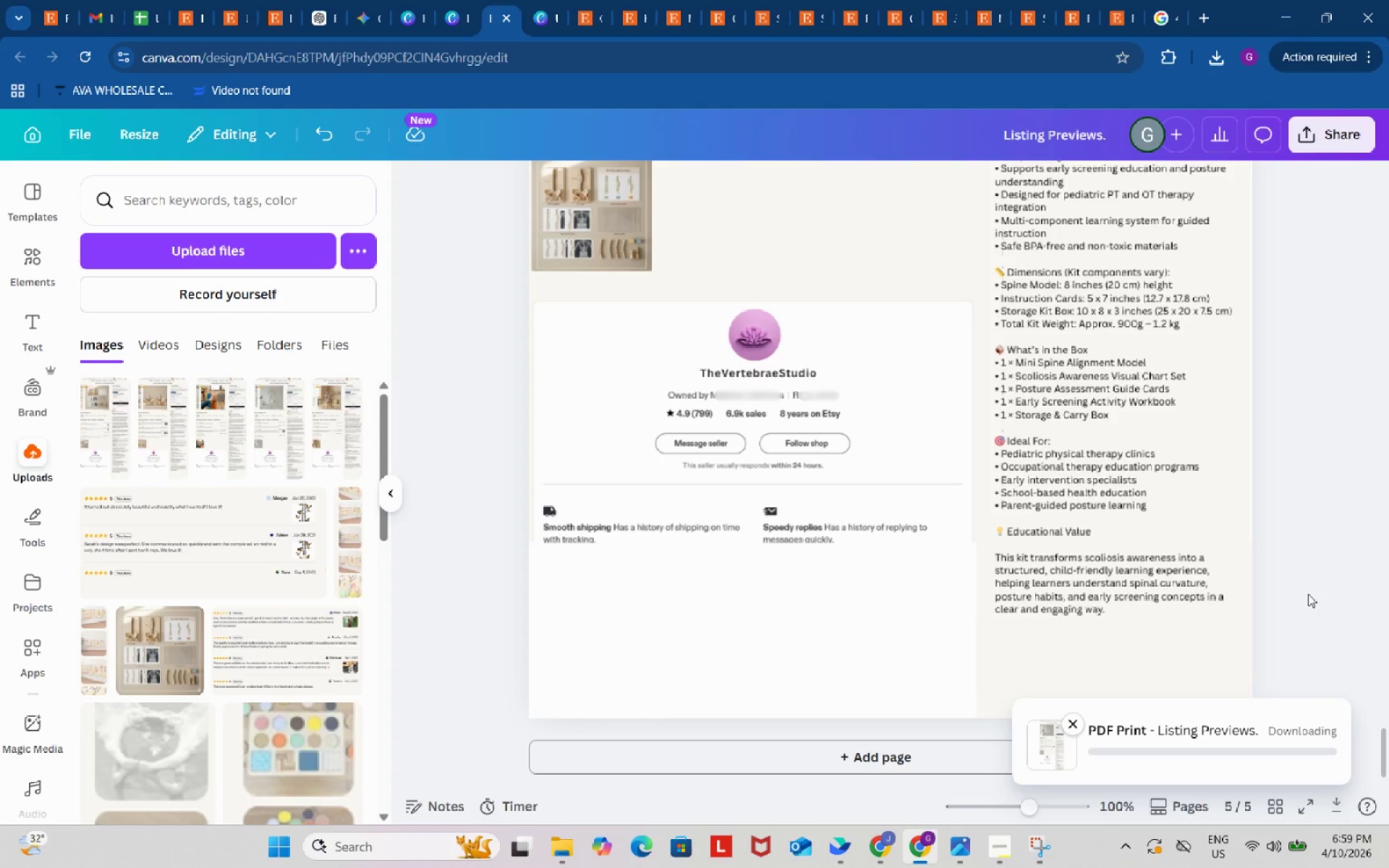 
scroll: coordinate [1308, 594], scroll_direction: up, amount: 1.0
 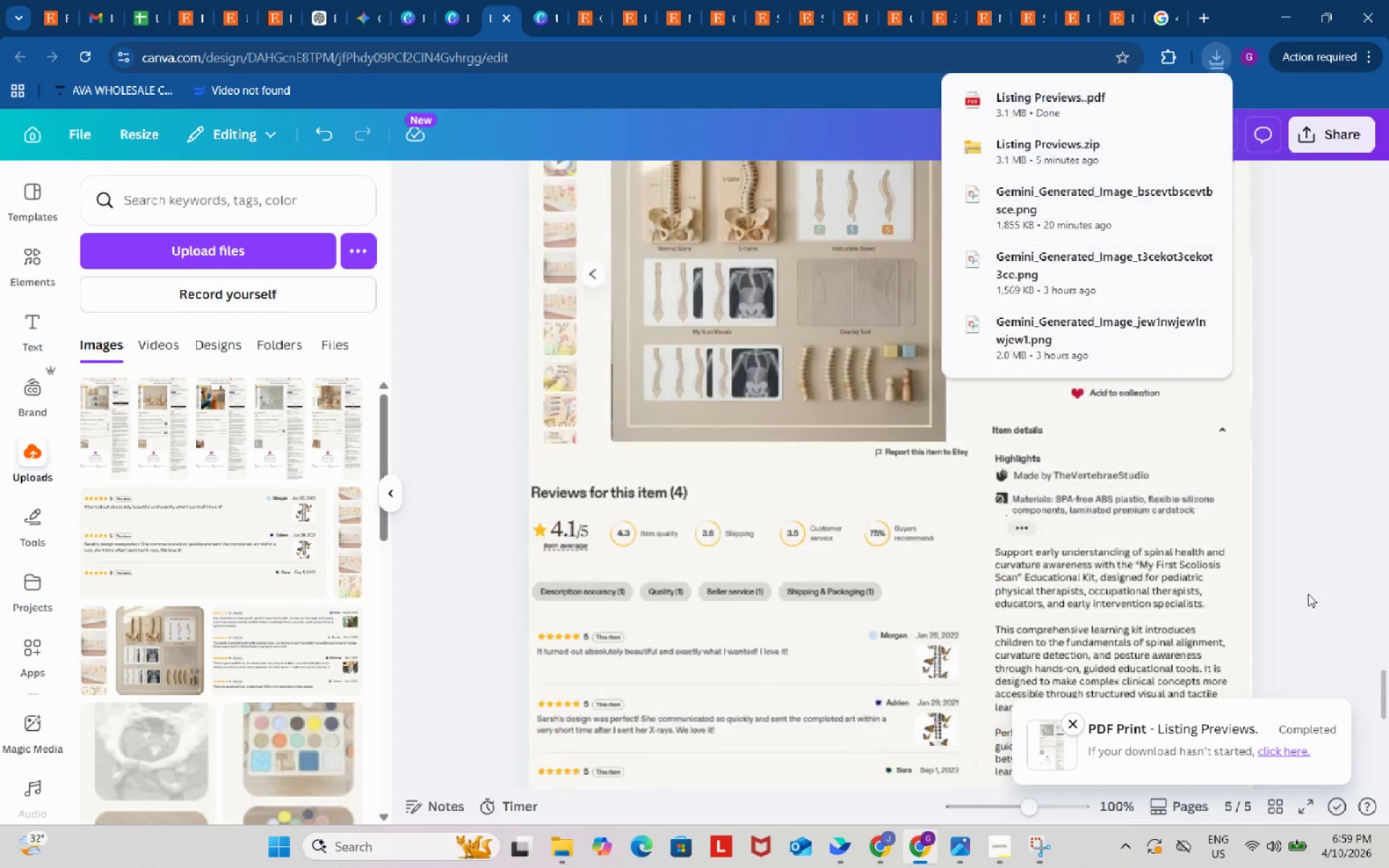 
scroll: coordinate [1308, 593], scroll_direction: down, amount: 2.0
 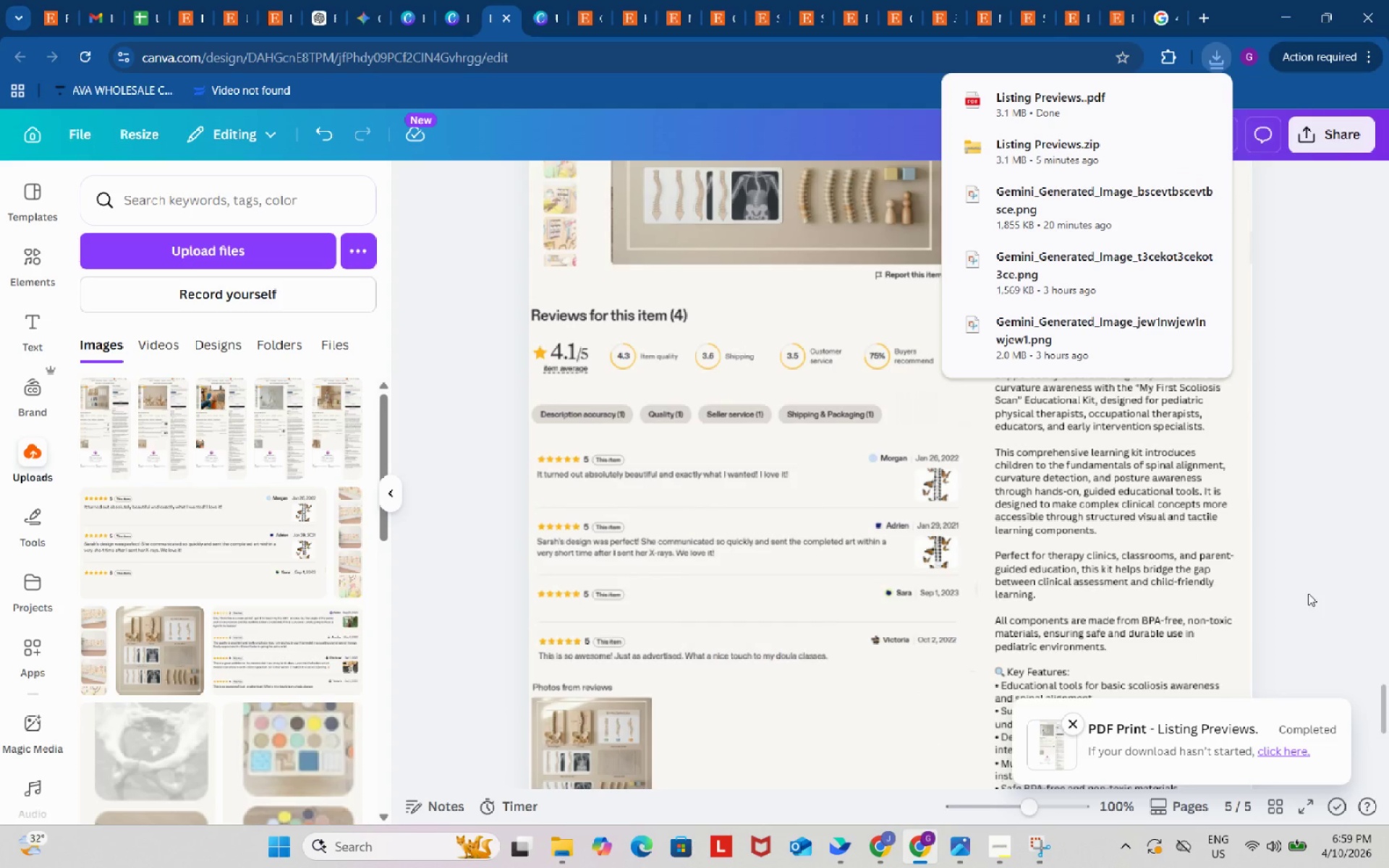 
left_click([1308, 593])
 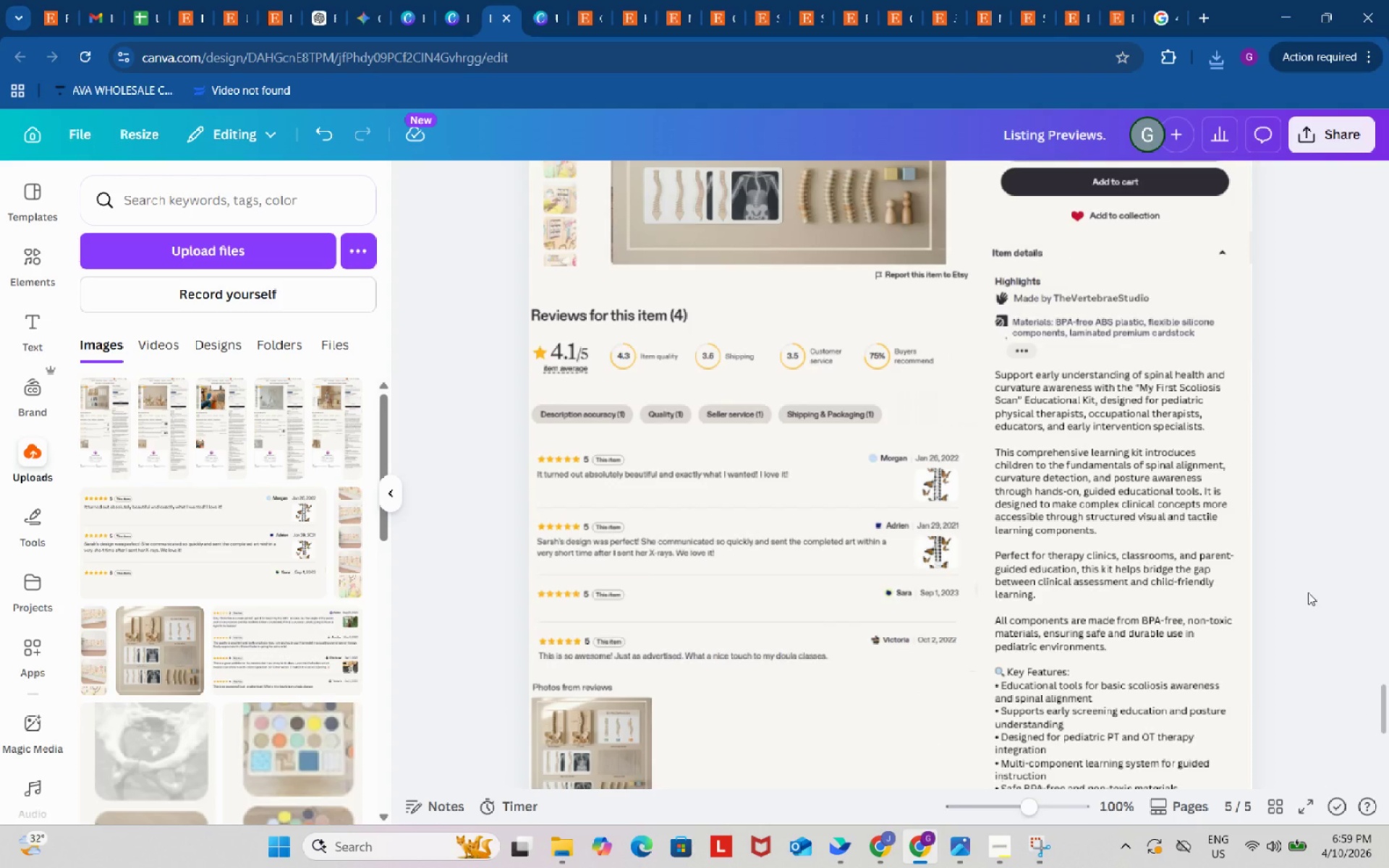 
wait(5.06)
 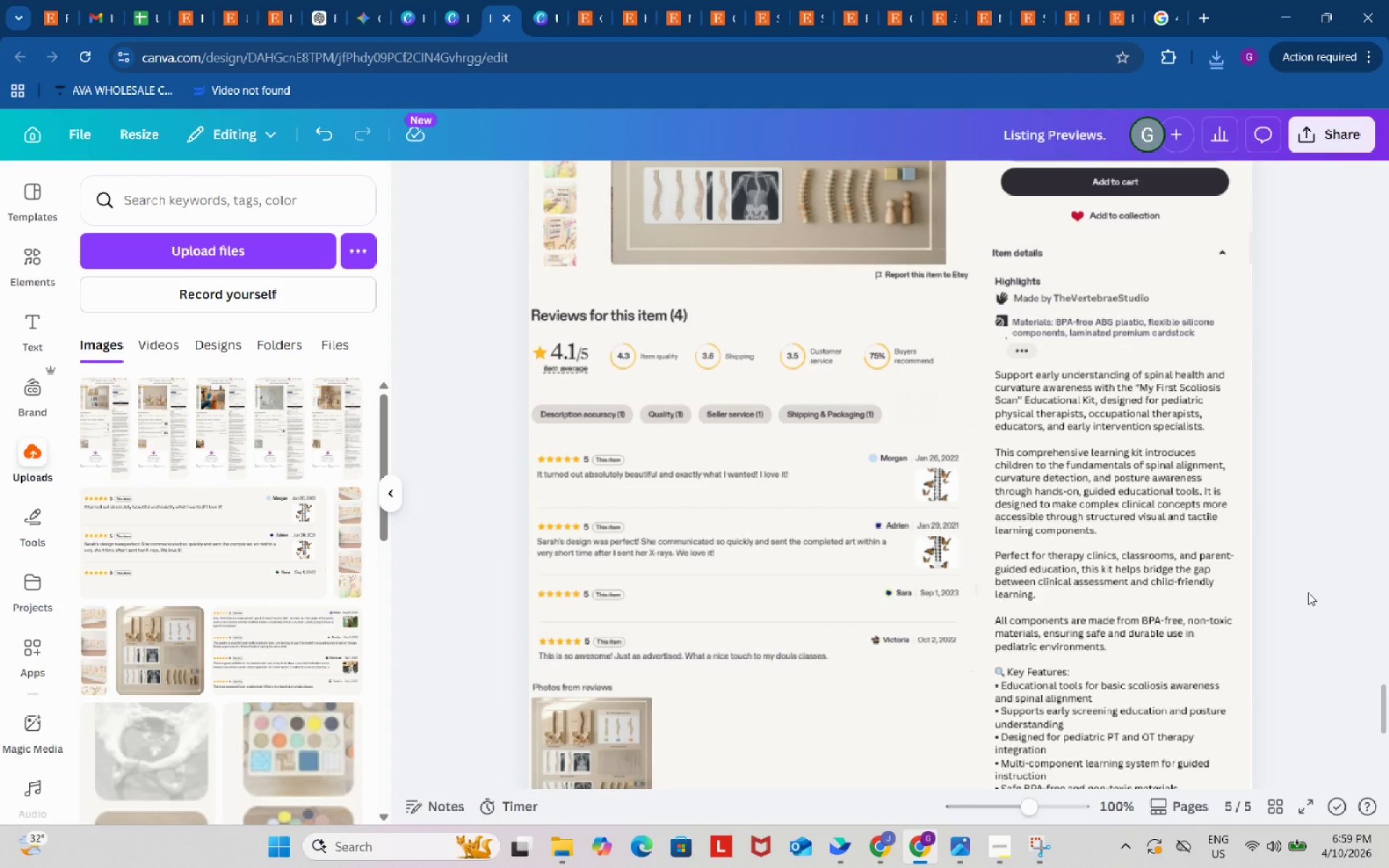 
scroll: coordinate [1308, 590], scroll_direction: up, amount: 45.0
 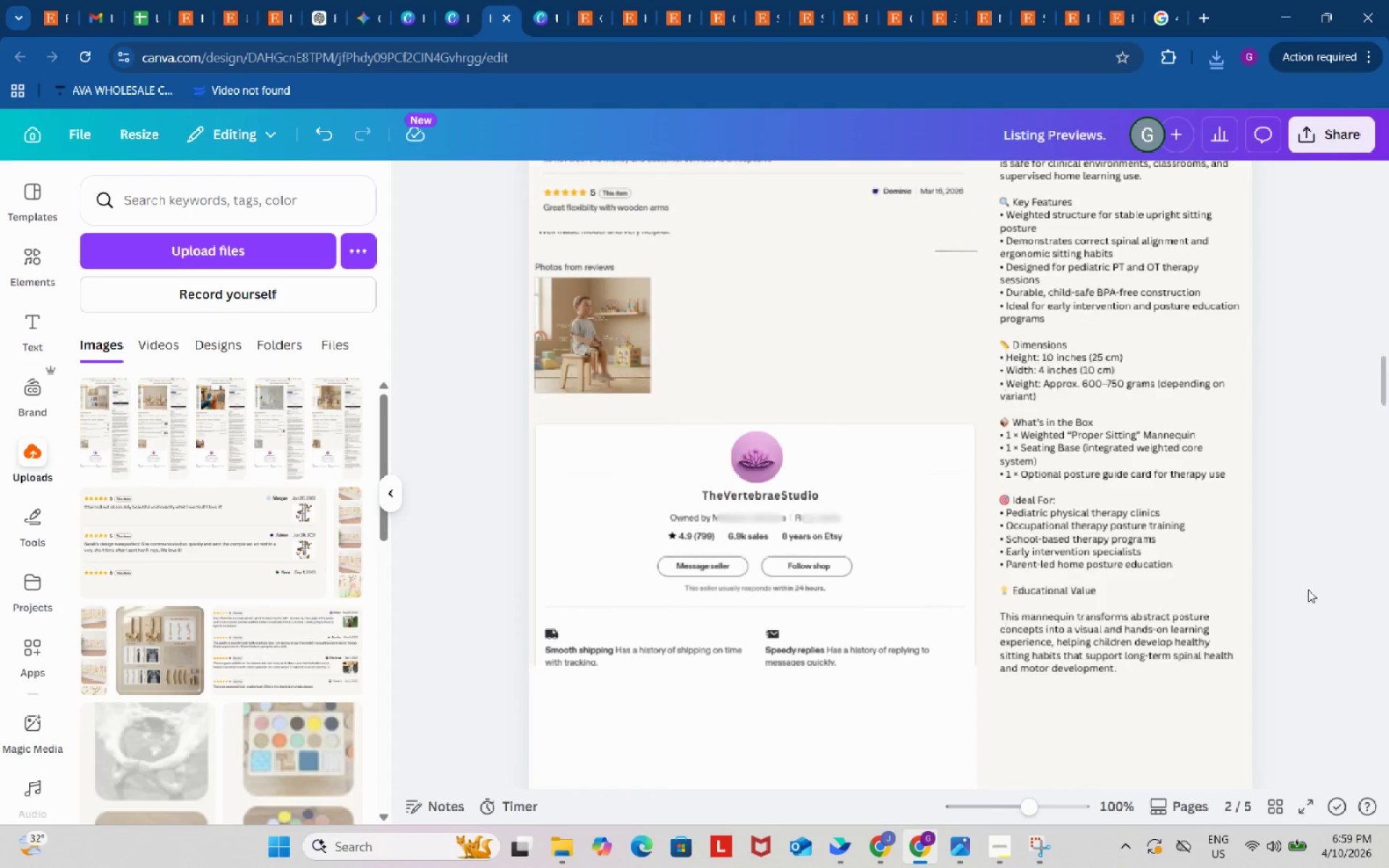 
scroll: coordinate [1308, 590], scroll_direction: down, amount: 6.0
 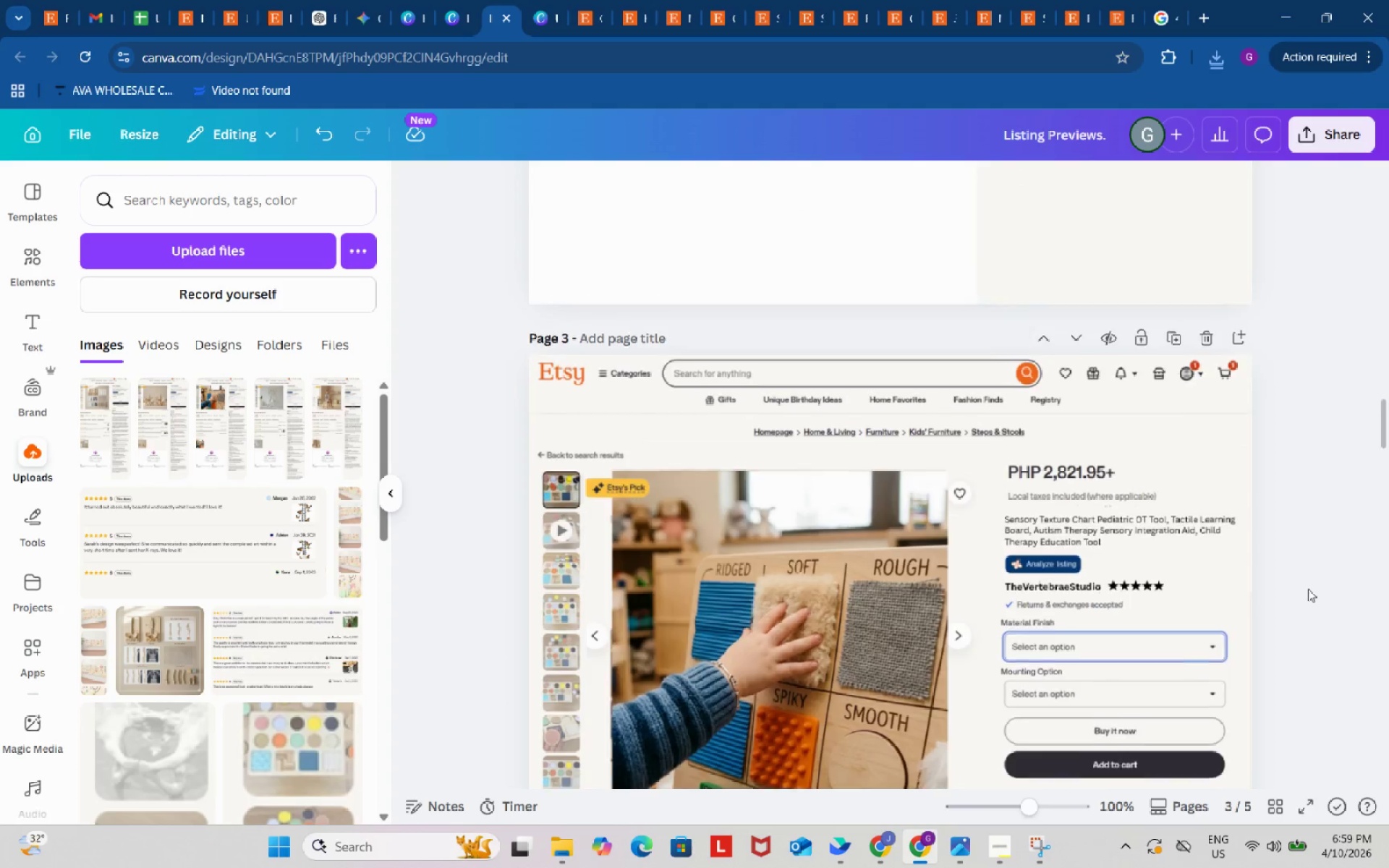 
scroll: coordinate [72, 629], scroll_direction: up, amount: 44.0
 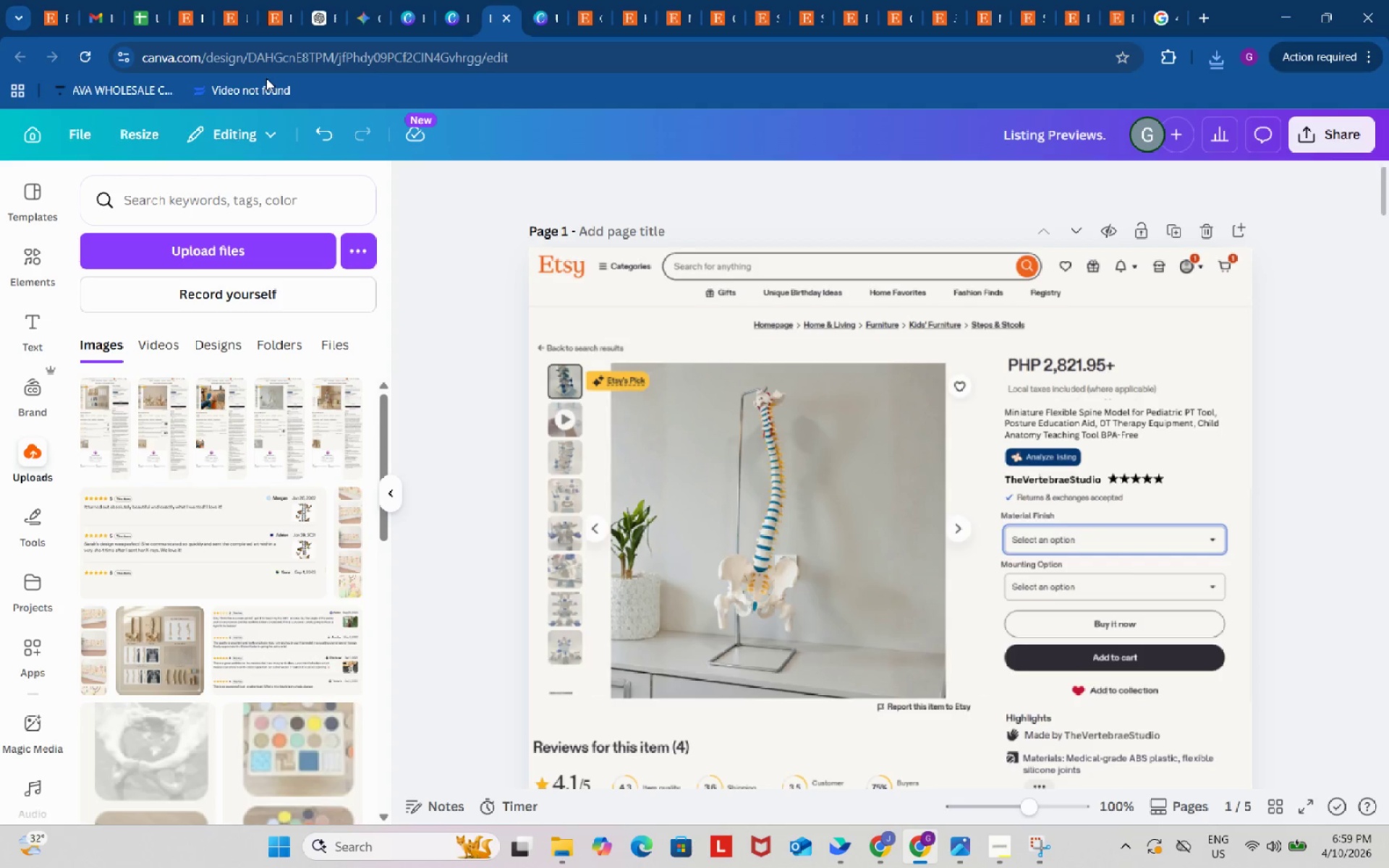 
left_click([151, 0])
 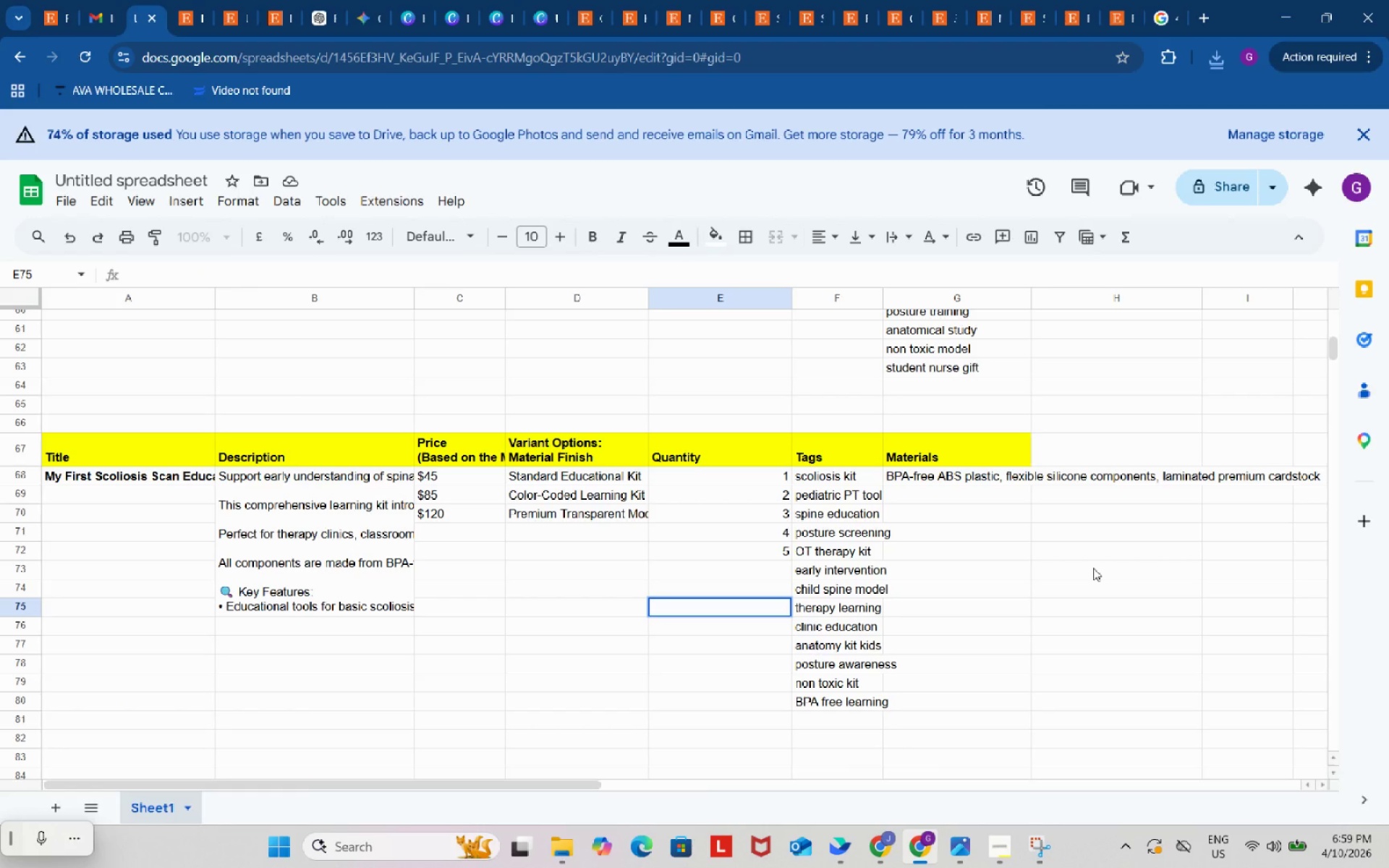 
scroll: coordinate [1093, 568], scroll_direction: up, amount: 2.0
 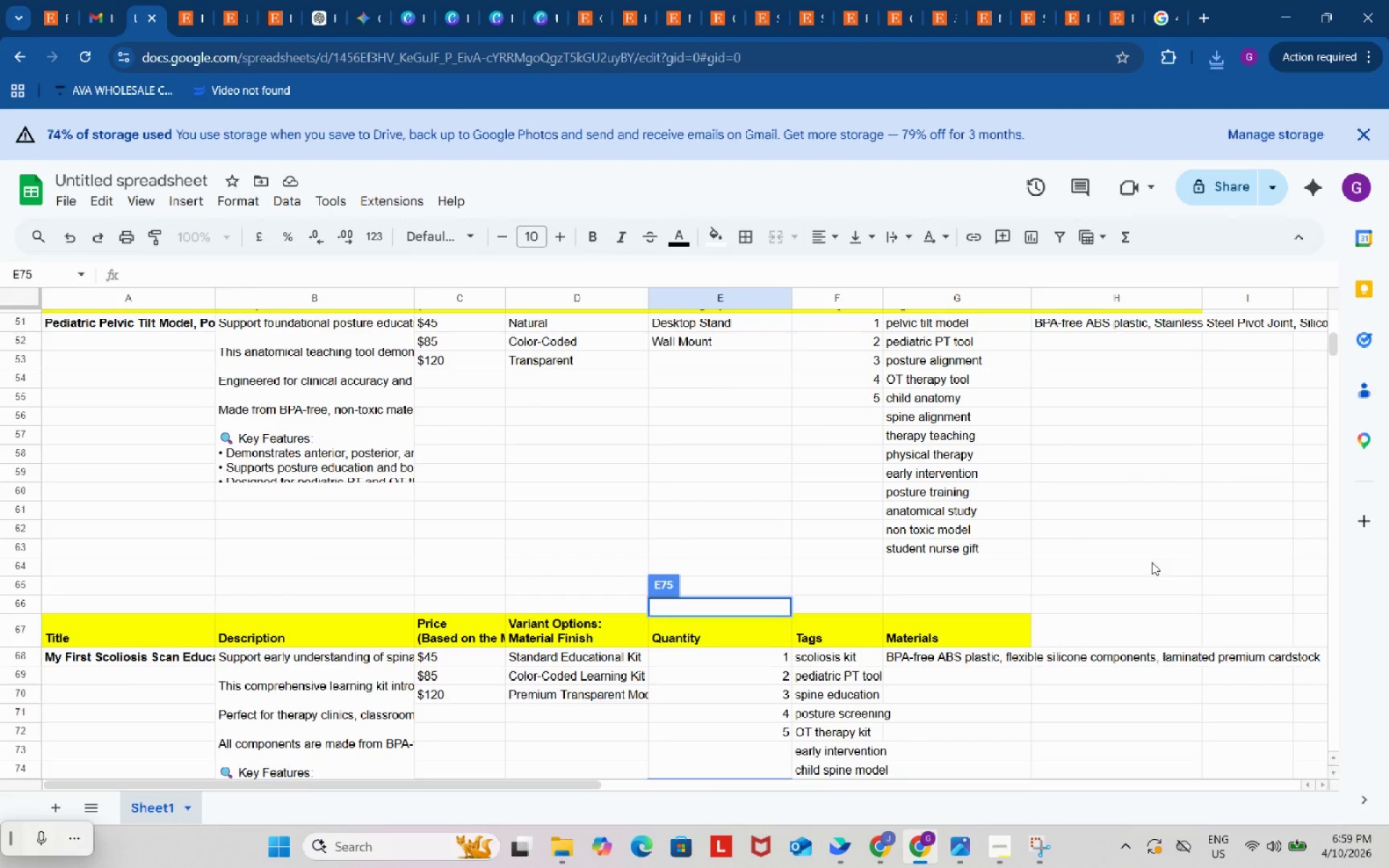 
left_click([1171, 562])
 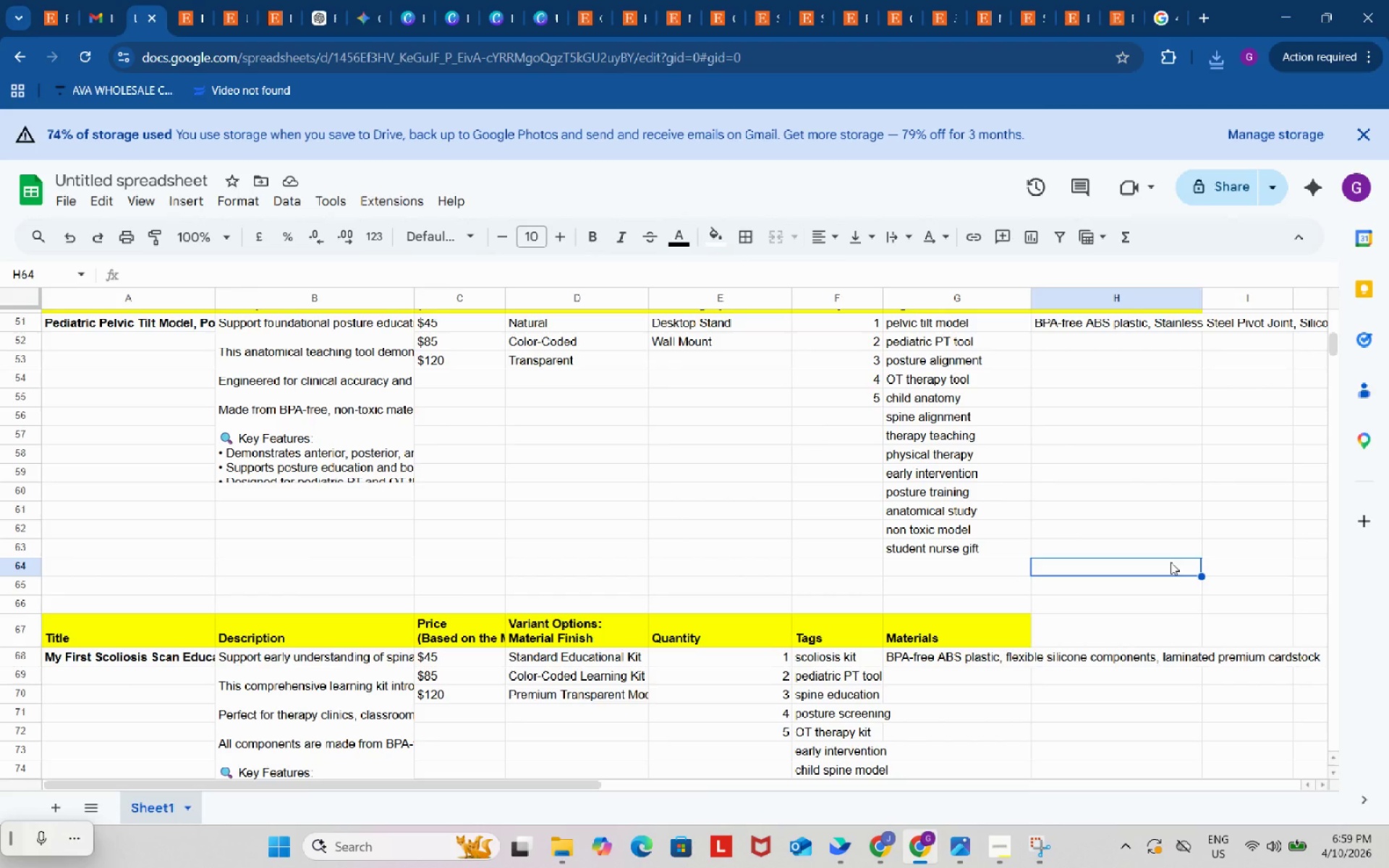 
scroll: coordinate [1171, 561], scroll_direction: up, amount: 5.0
 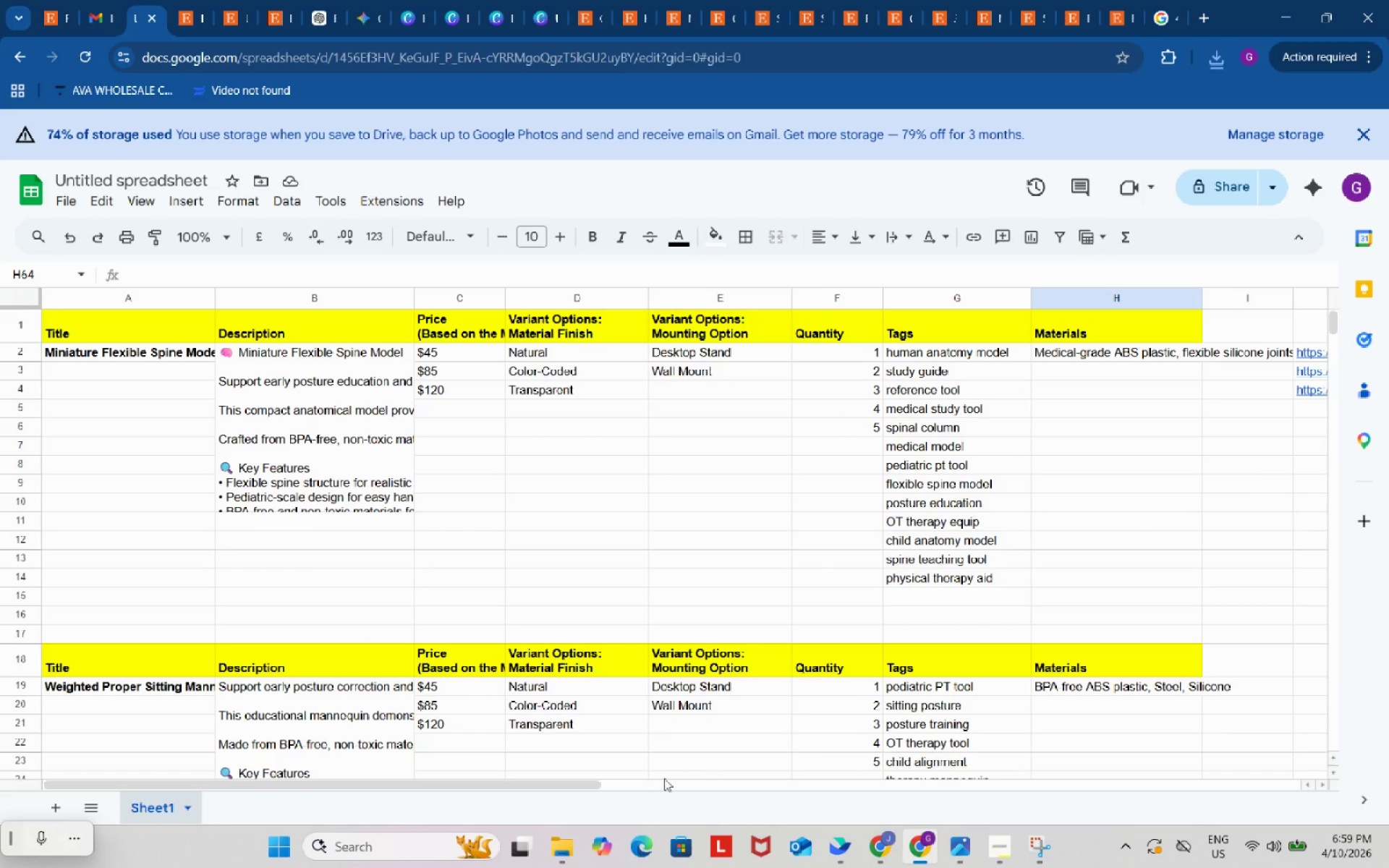 
left_click_drag(start_coordinate=[585, 785], to_coordinate=[677, 786])
 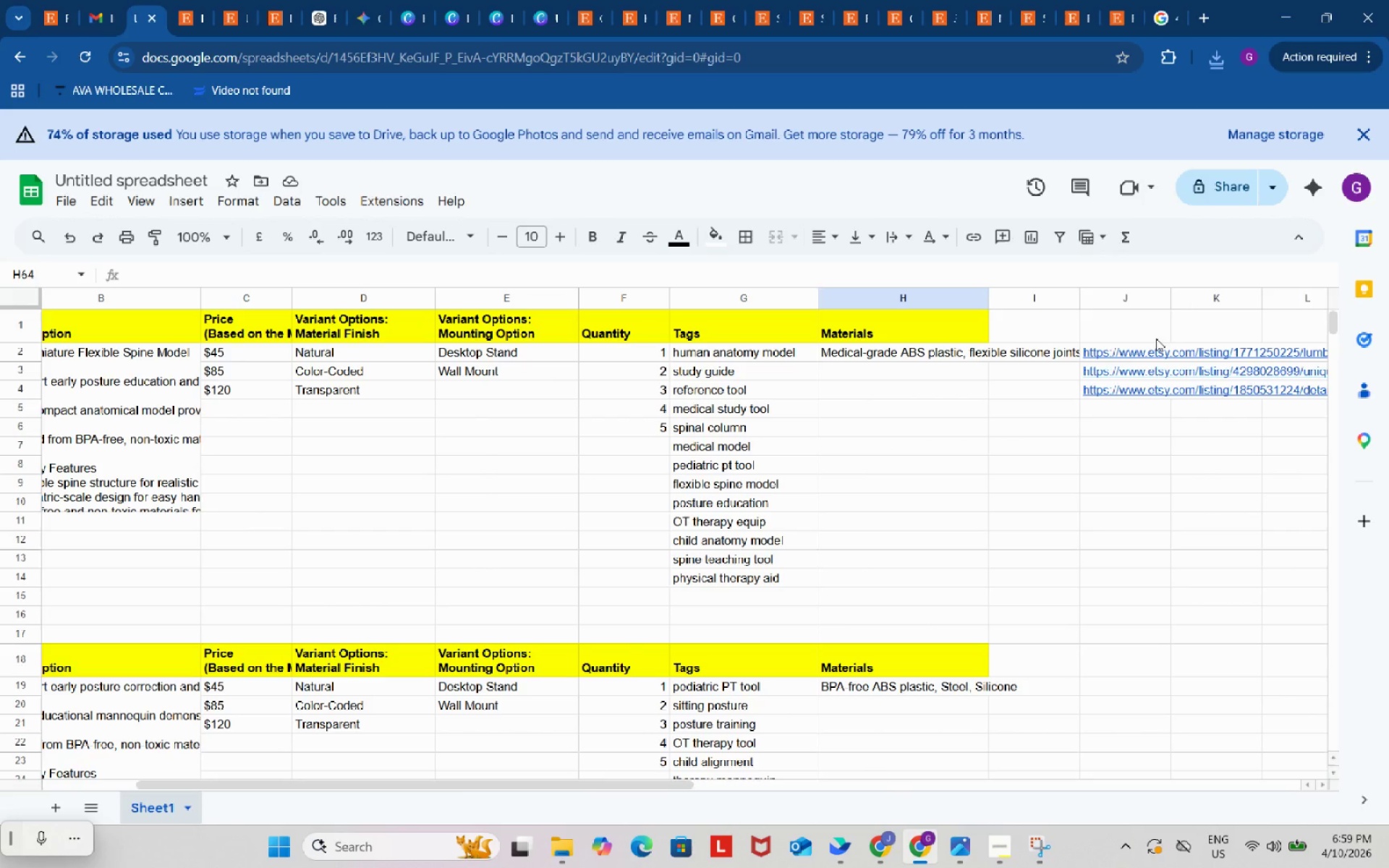 
left_click_drag(start_coordinate=[1156, 339], to_coordinate=[1138, 570])
 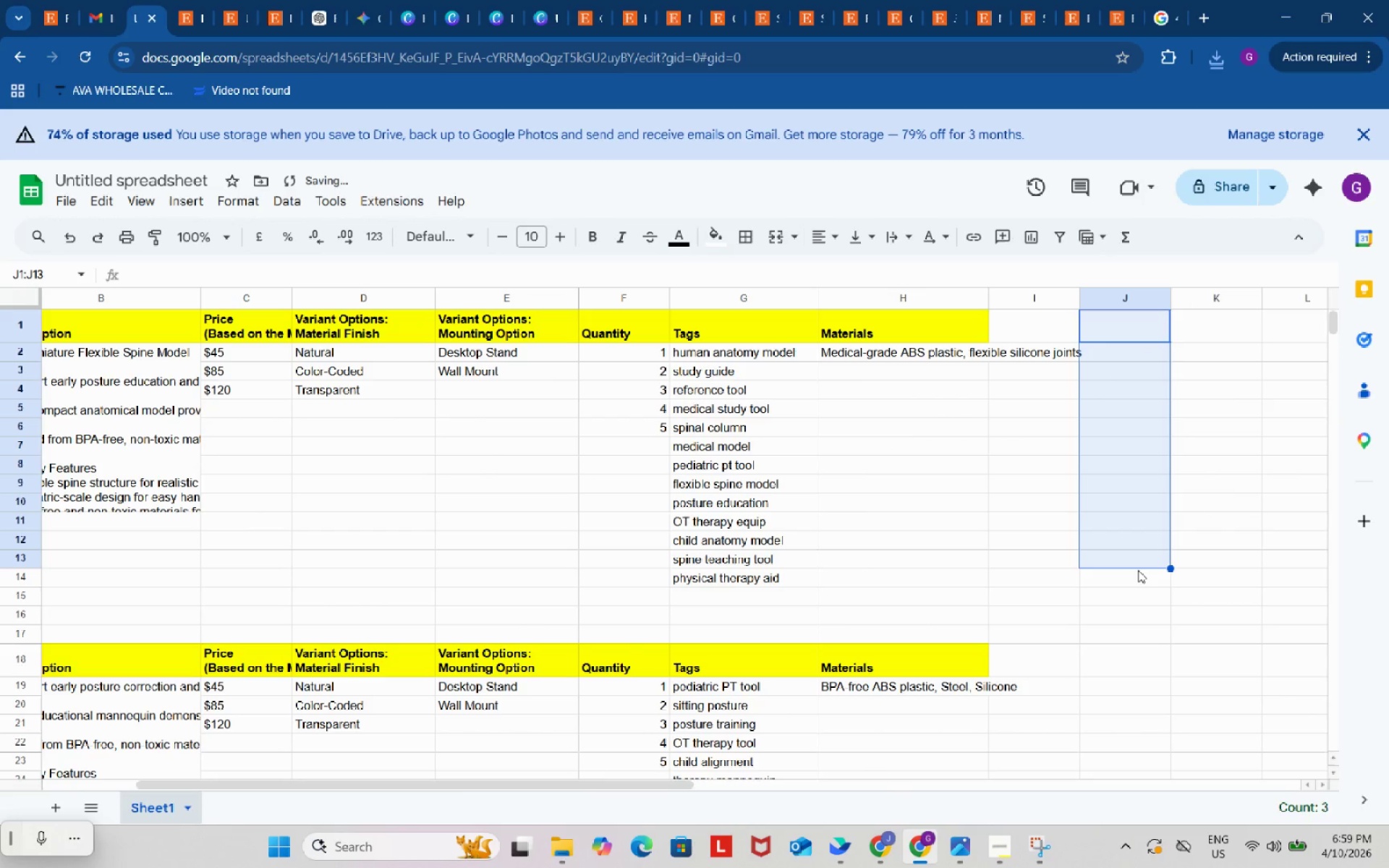 
key(Backspace)
 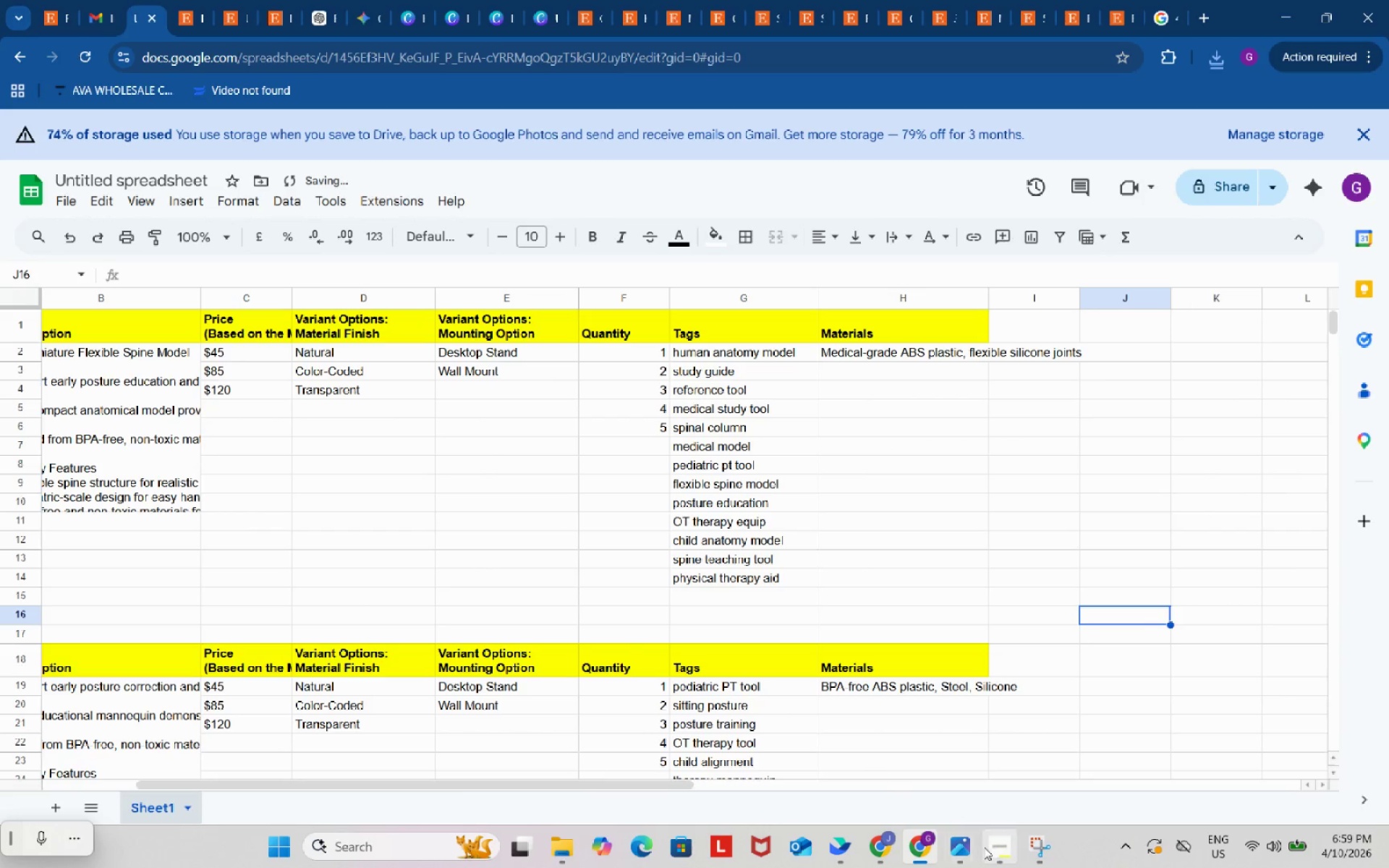 
left_click([995, 848])